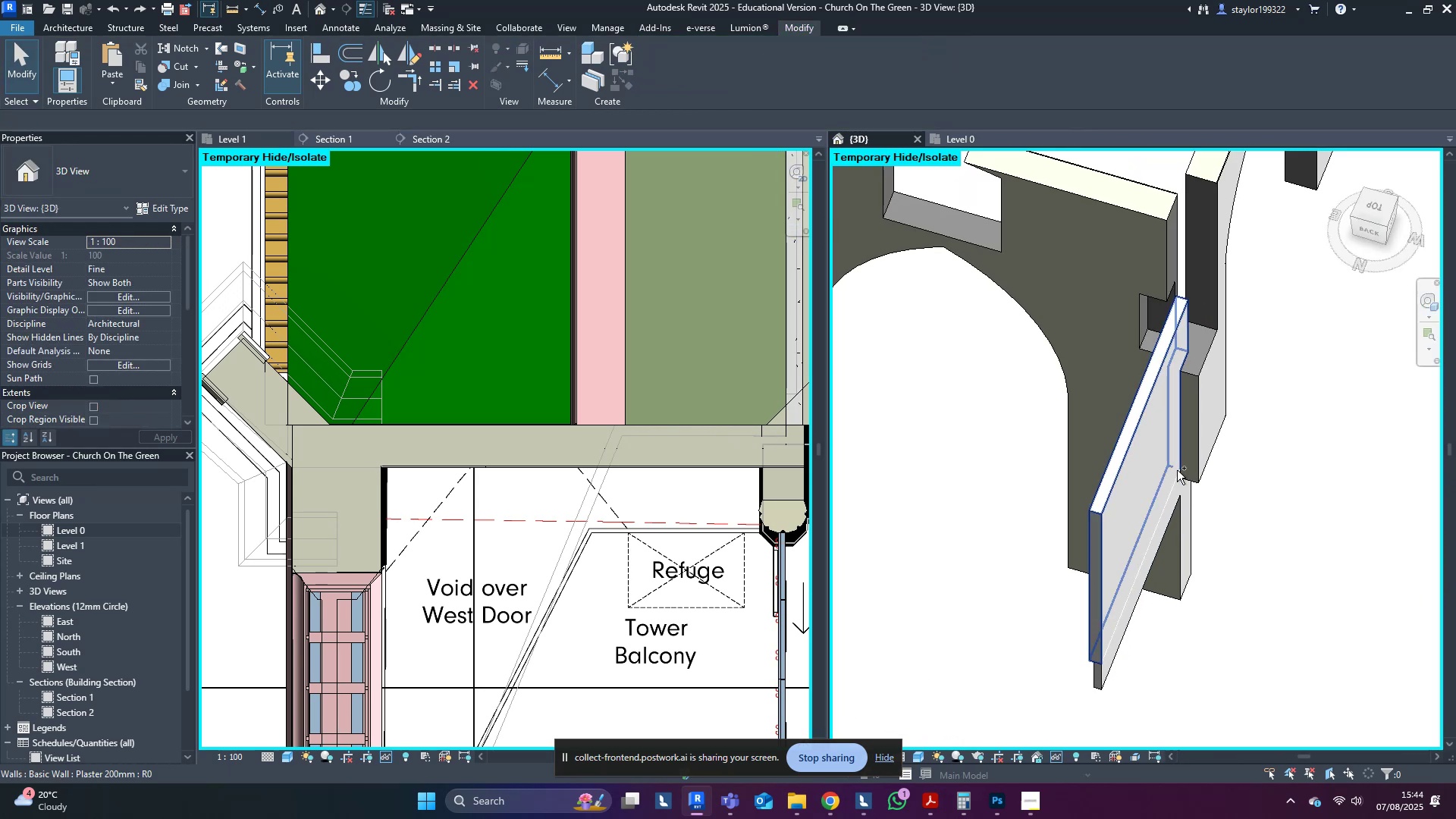 
key(Control+Z)
 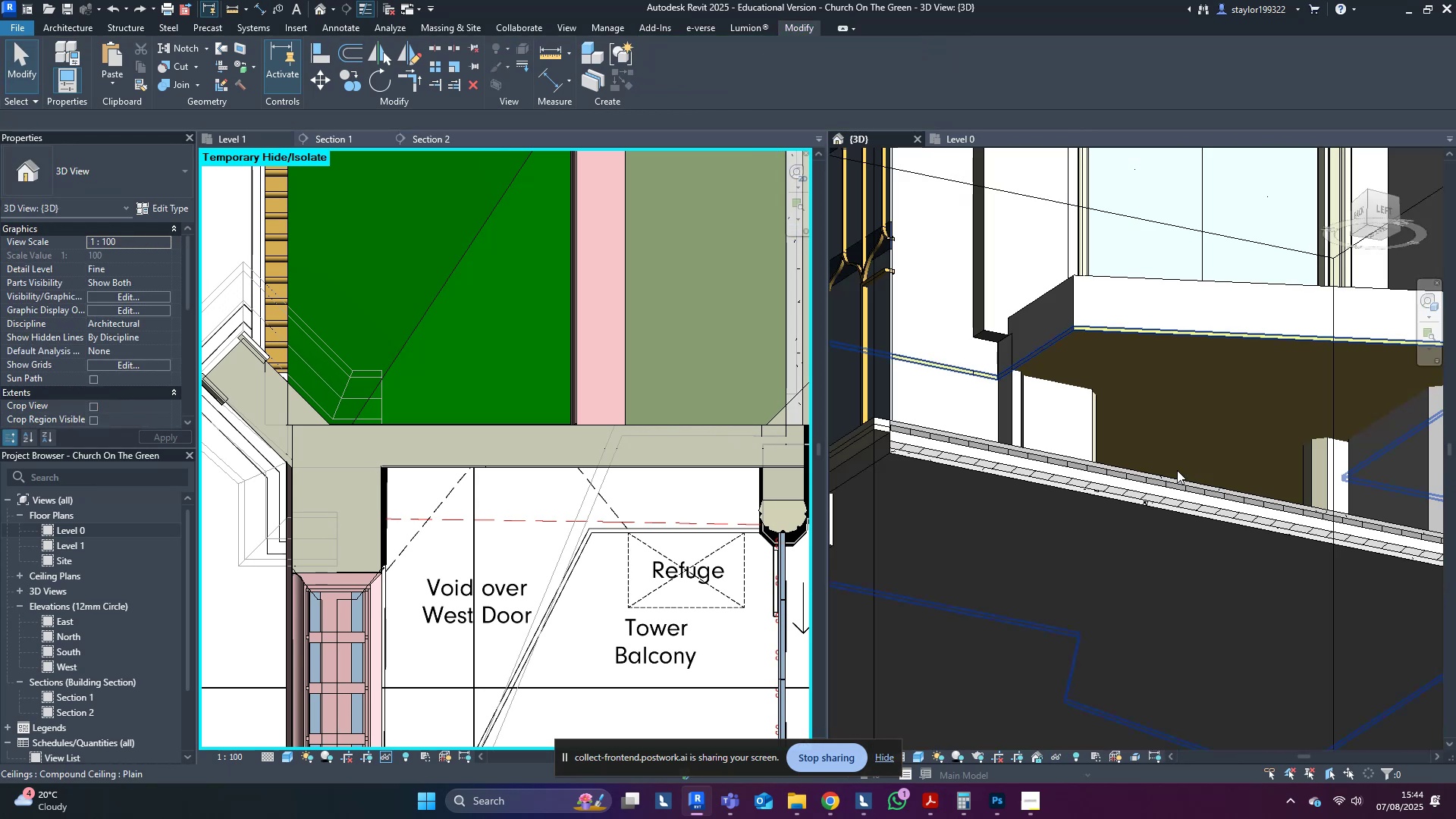 
hold_key(key=ShiftLeft, duration=0.32)
 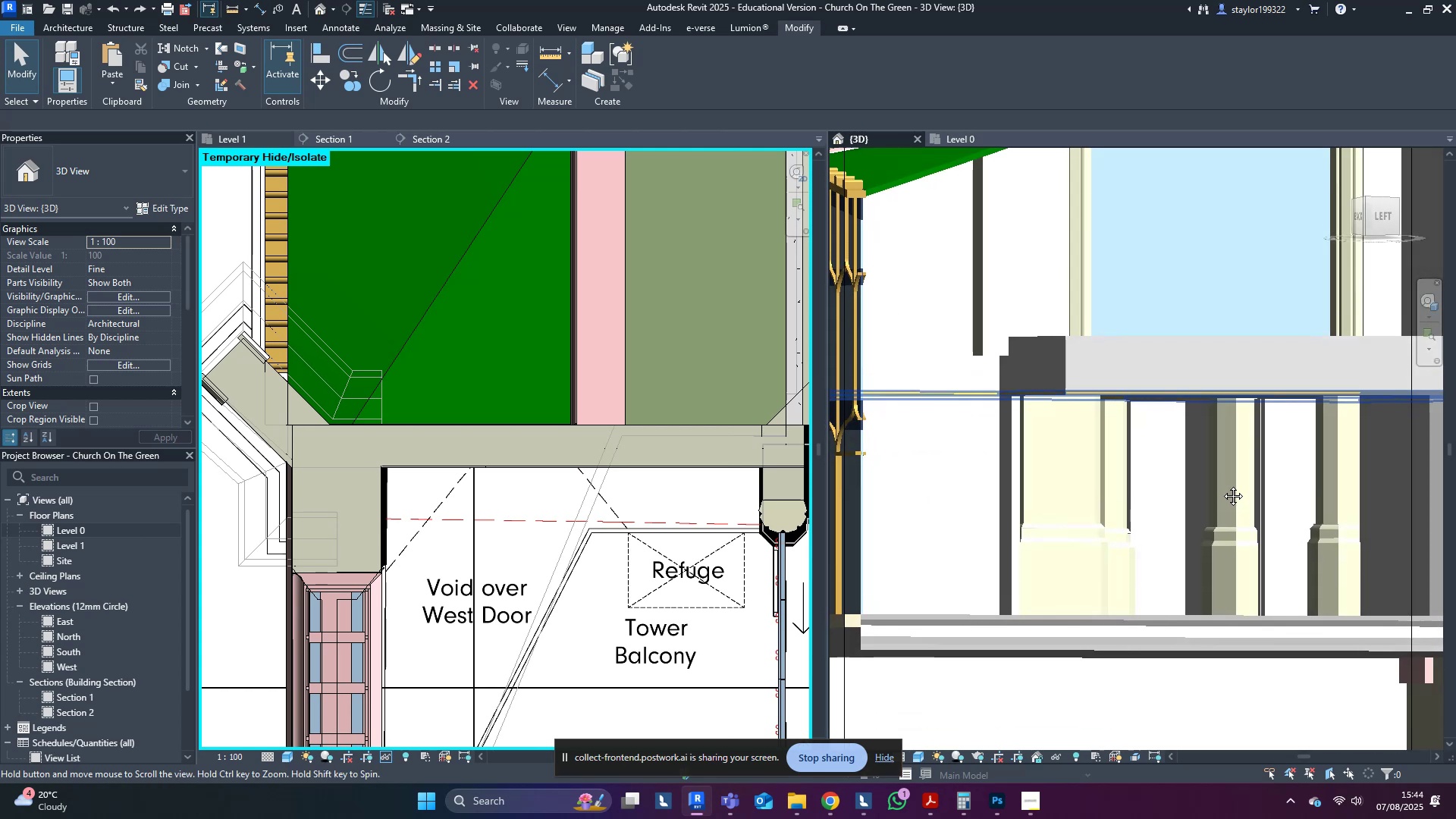 
key(Escape)
 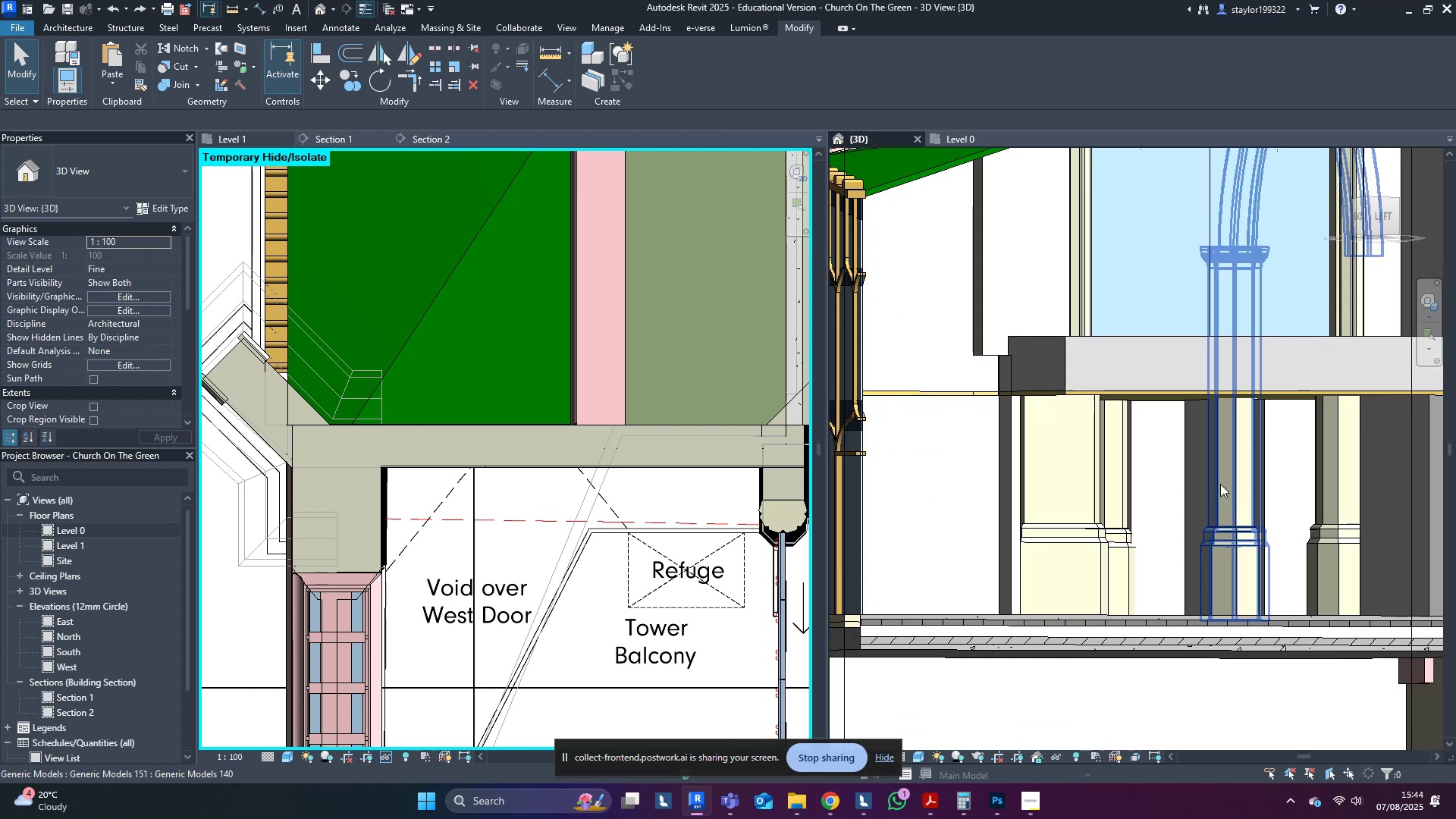 
scroll: coordinate [1218, 481], scroll_direction: down, amount: 3.0
 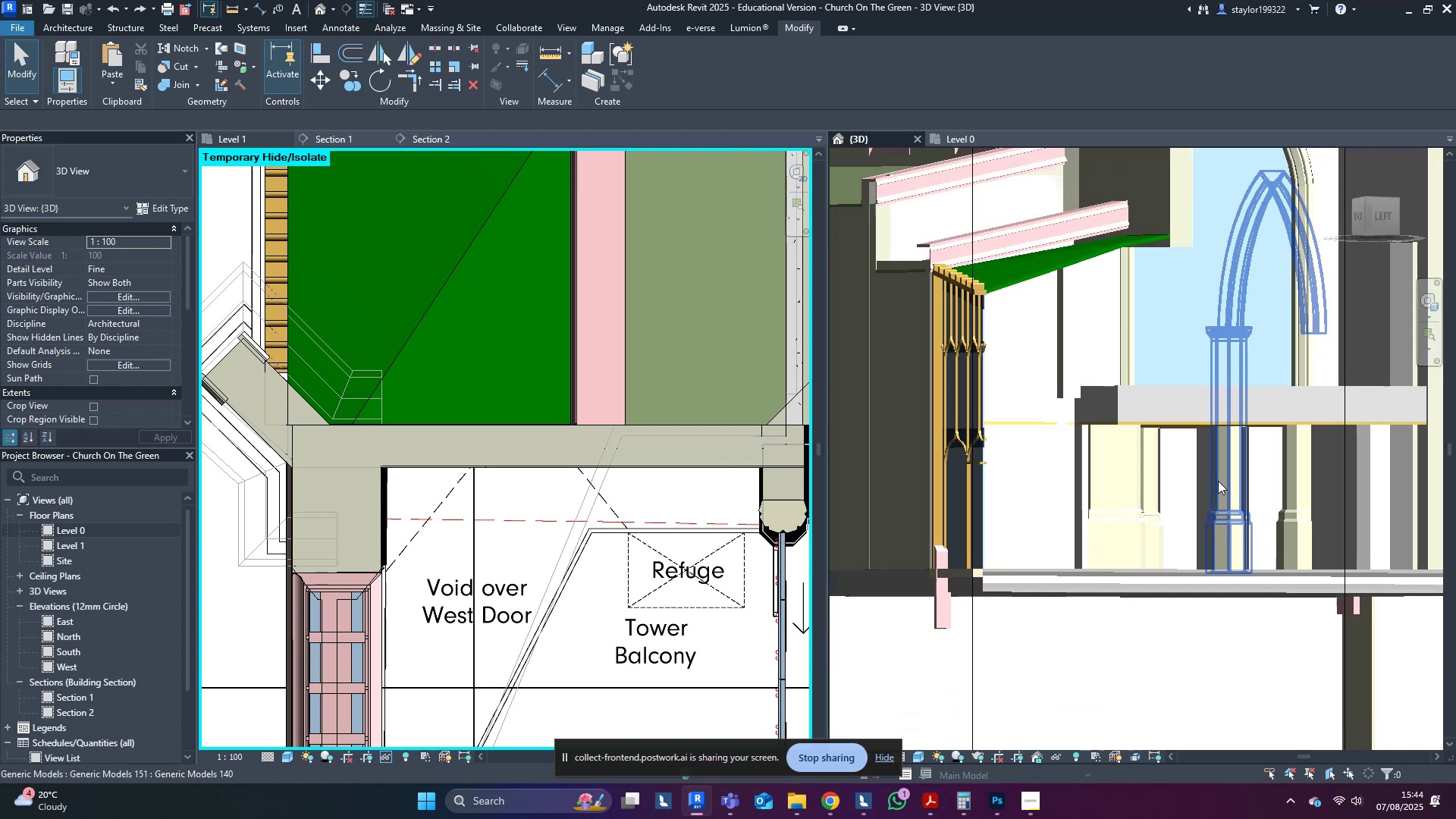 
hold_key(key=ShiftLeft, duration=0.65)
 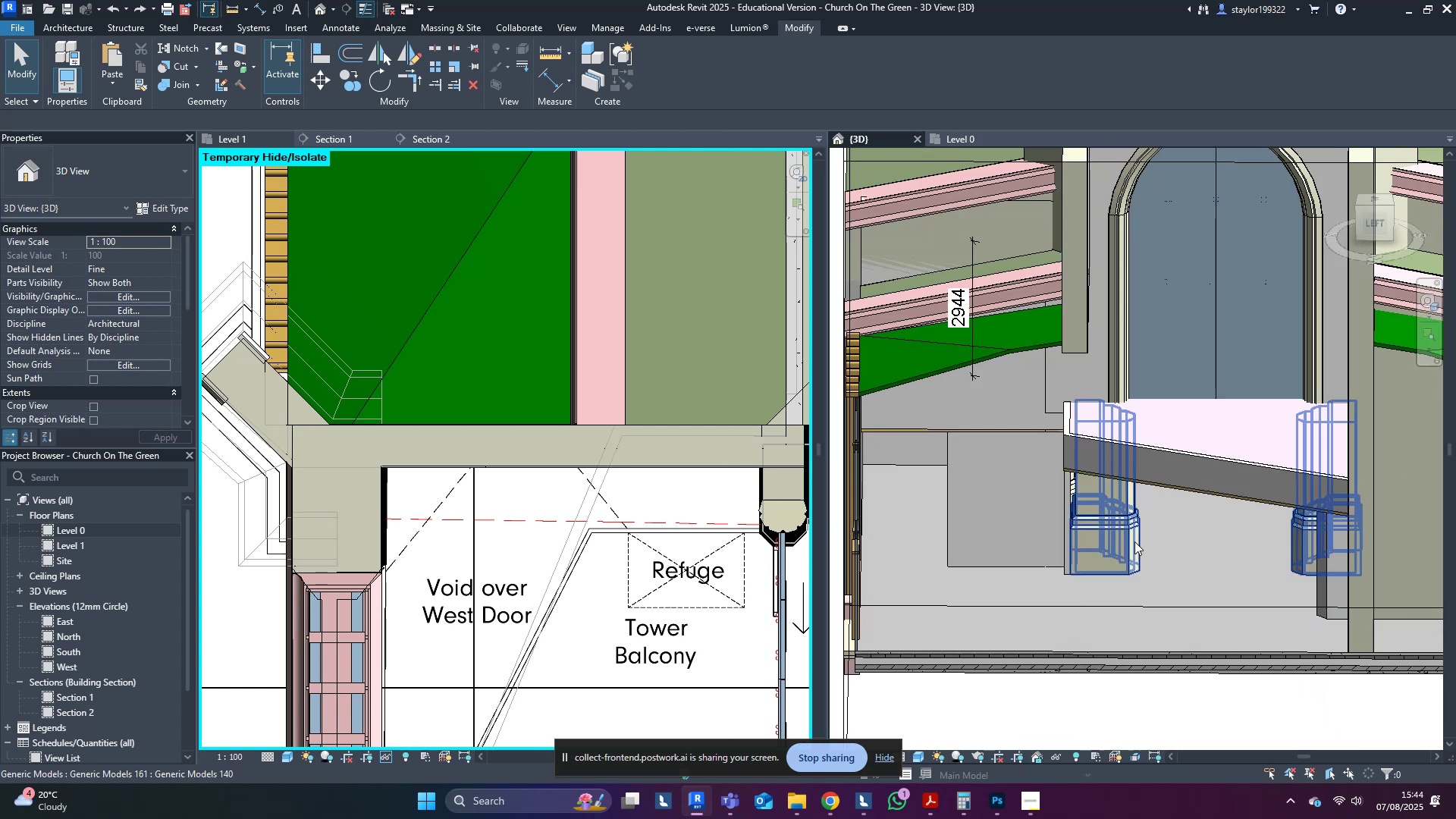 
hold_key(key=ShiftLeft, duration=0.71)
 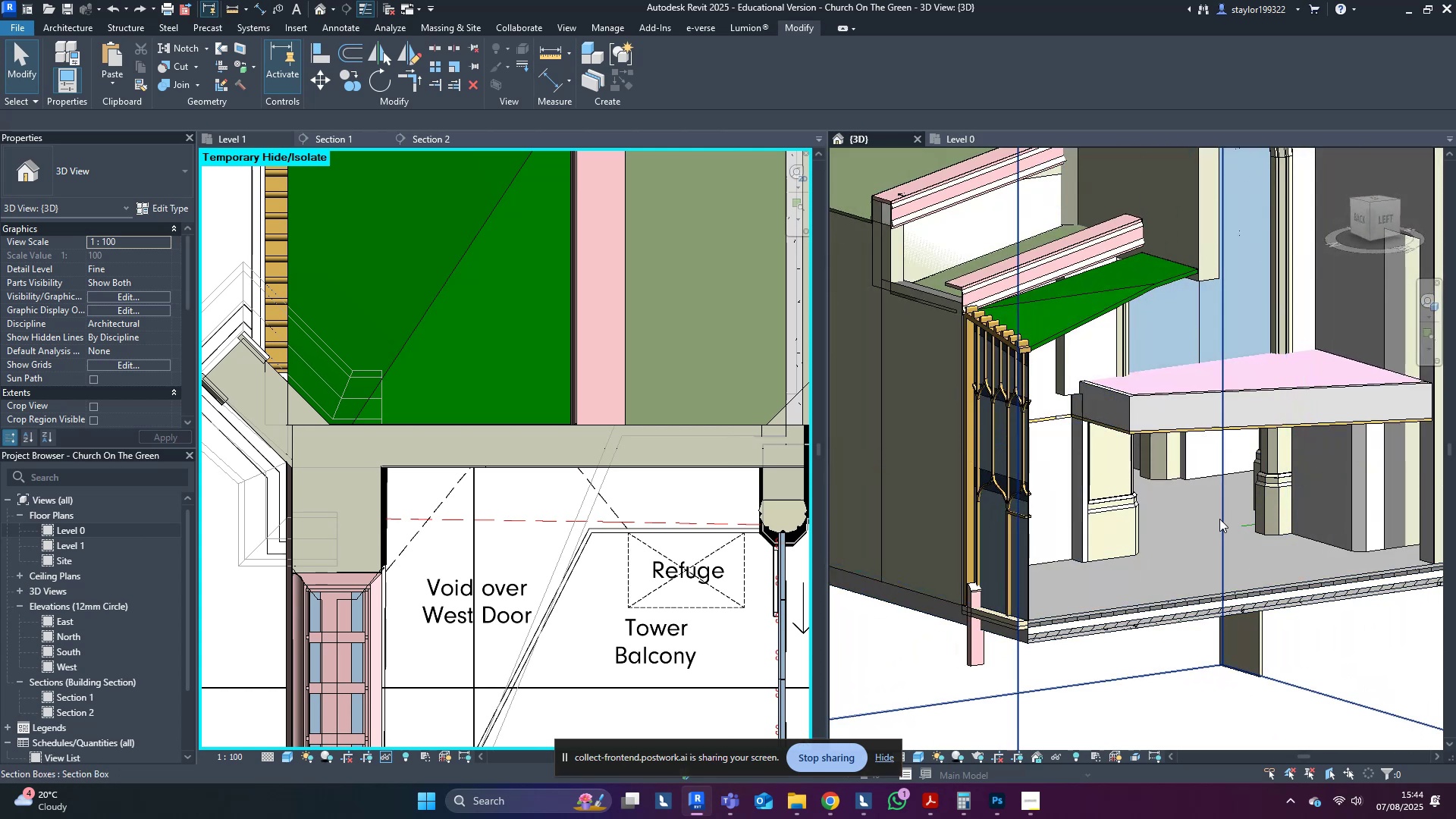 
hold_key(key=ShiftLeft, duration=0.66)
 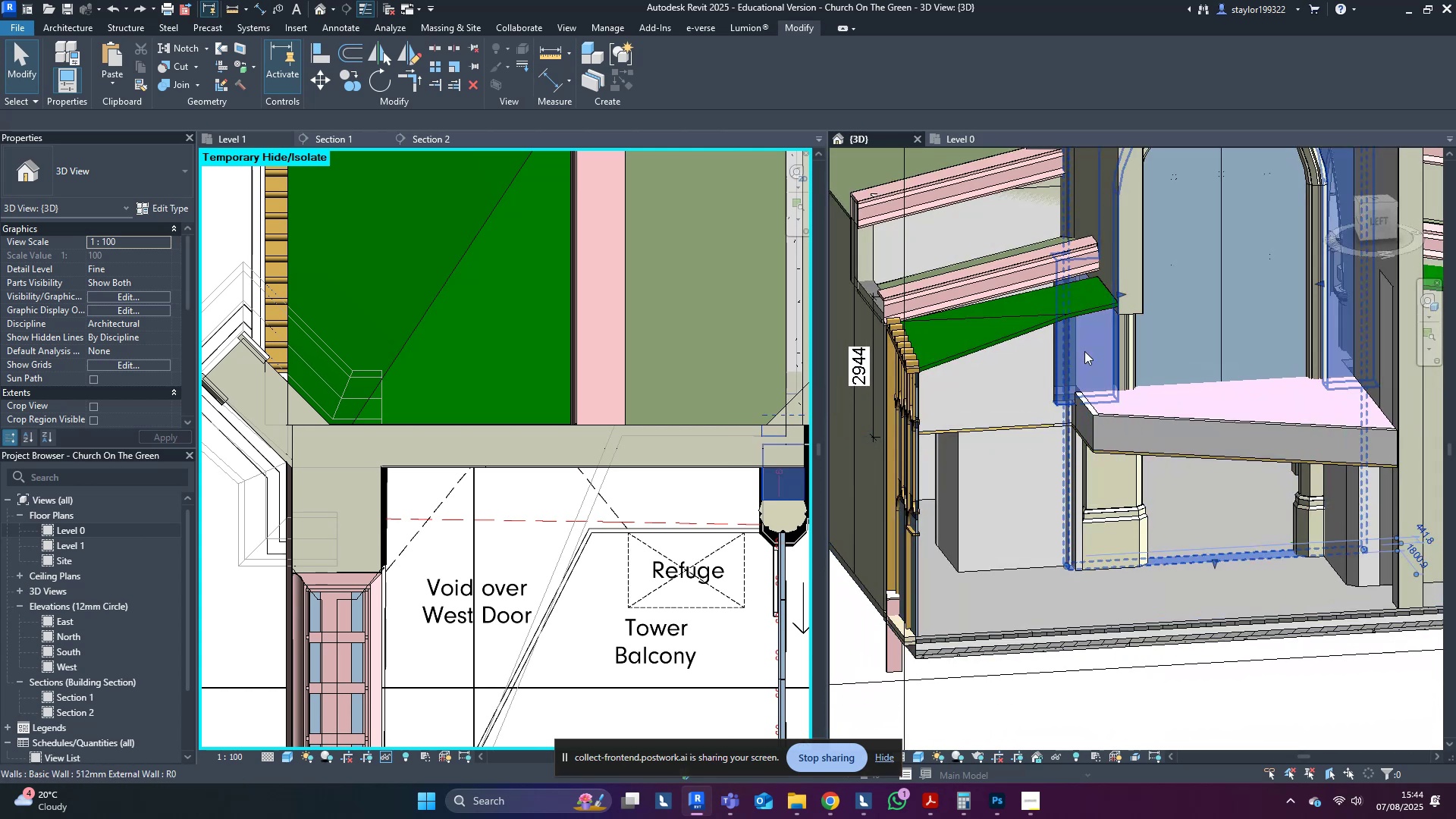 
double_click([1084, 351])
 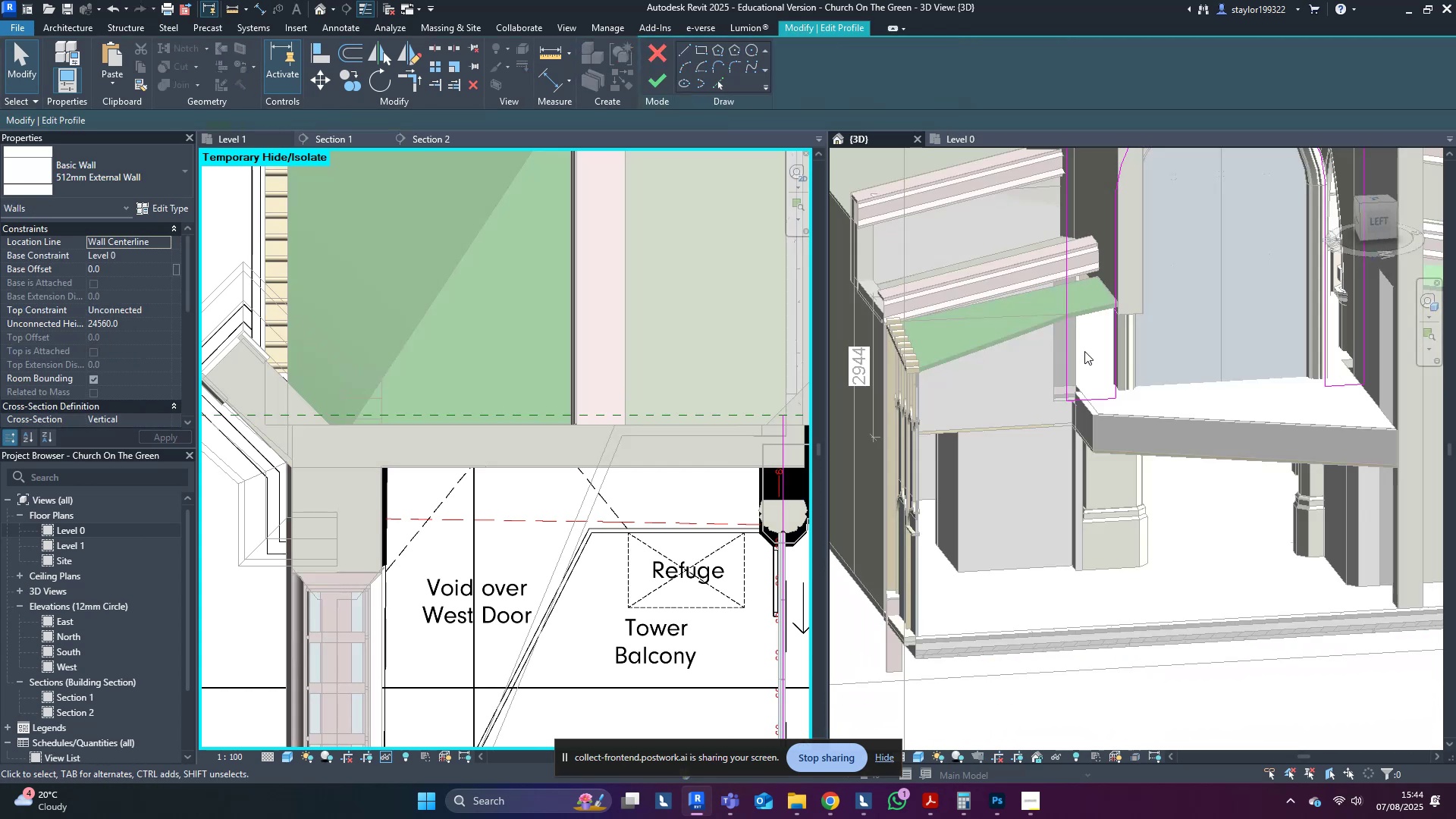 
type(al)
 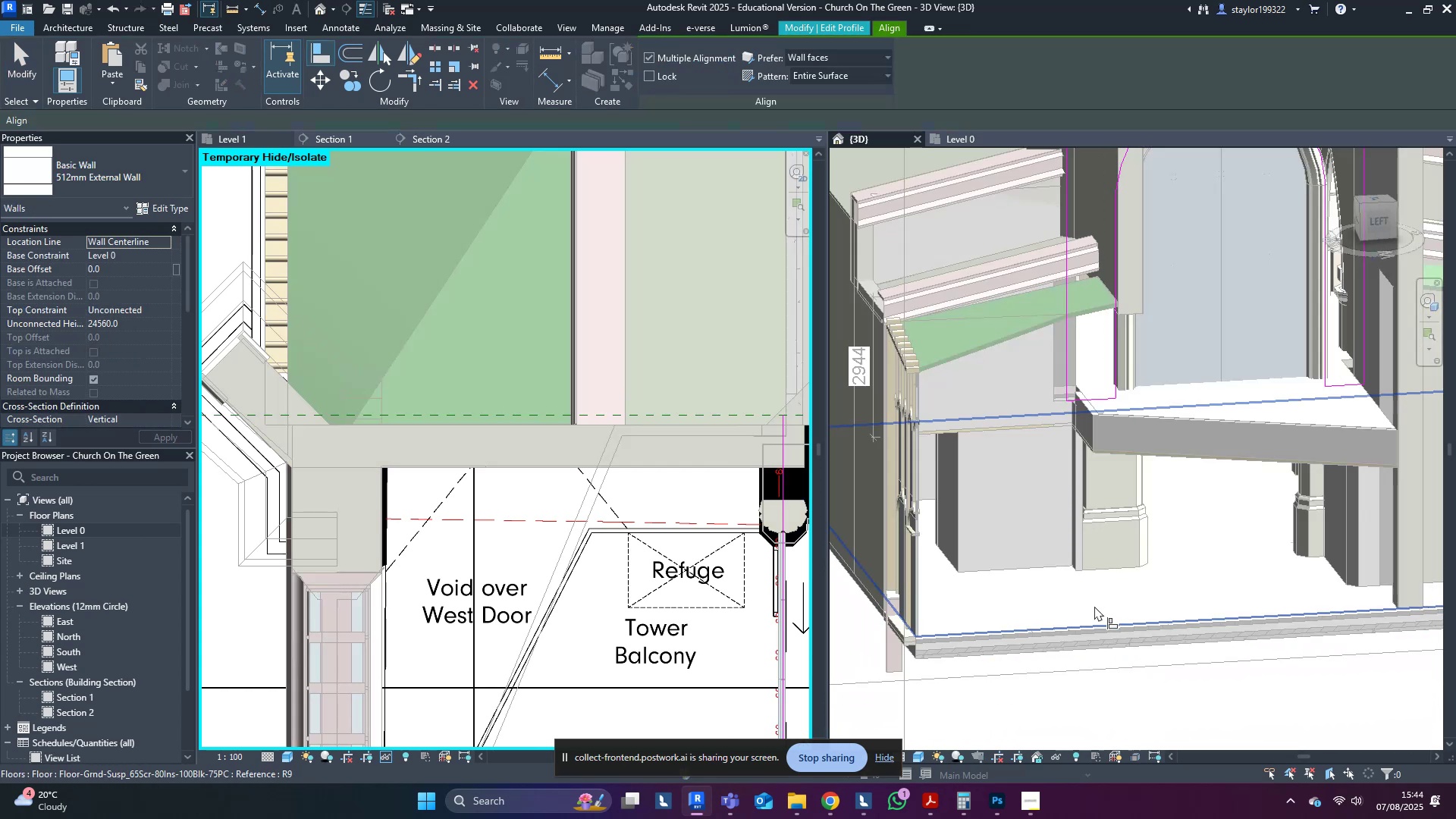 
left_click([1094, 606])
 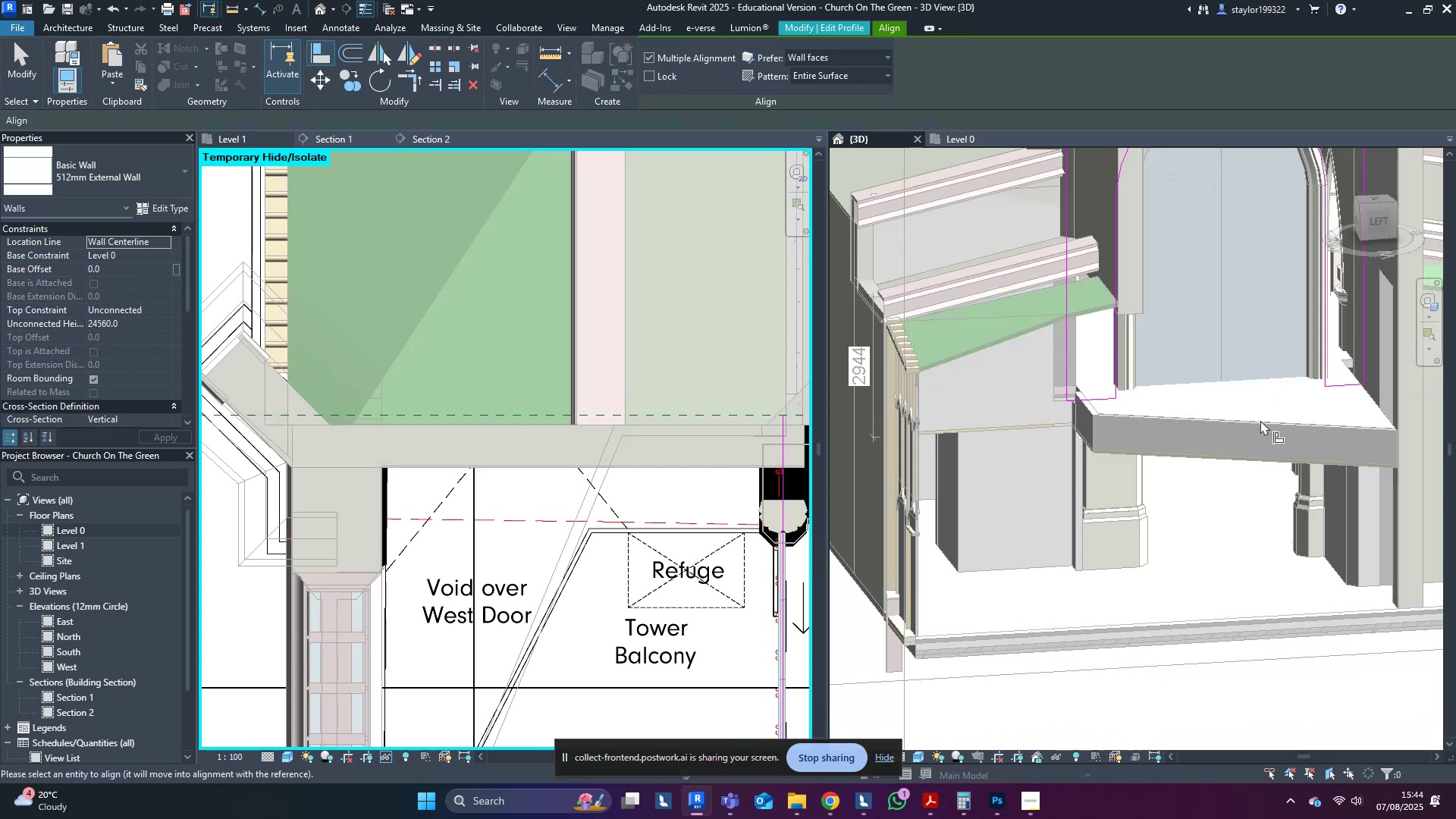 
left_click([1096, 403])
 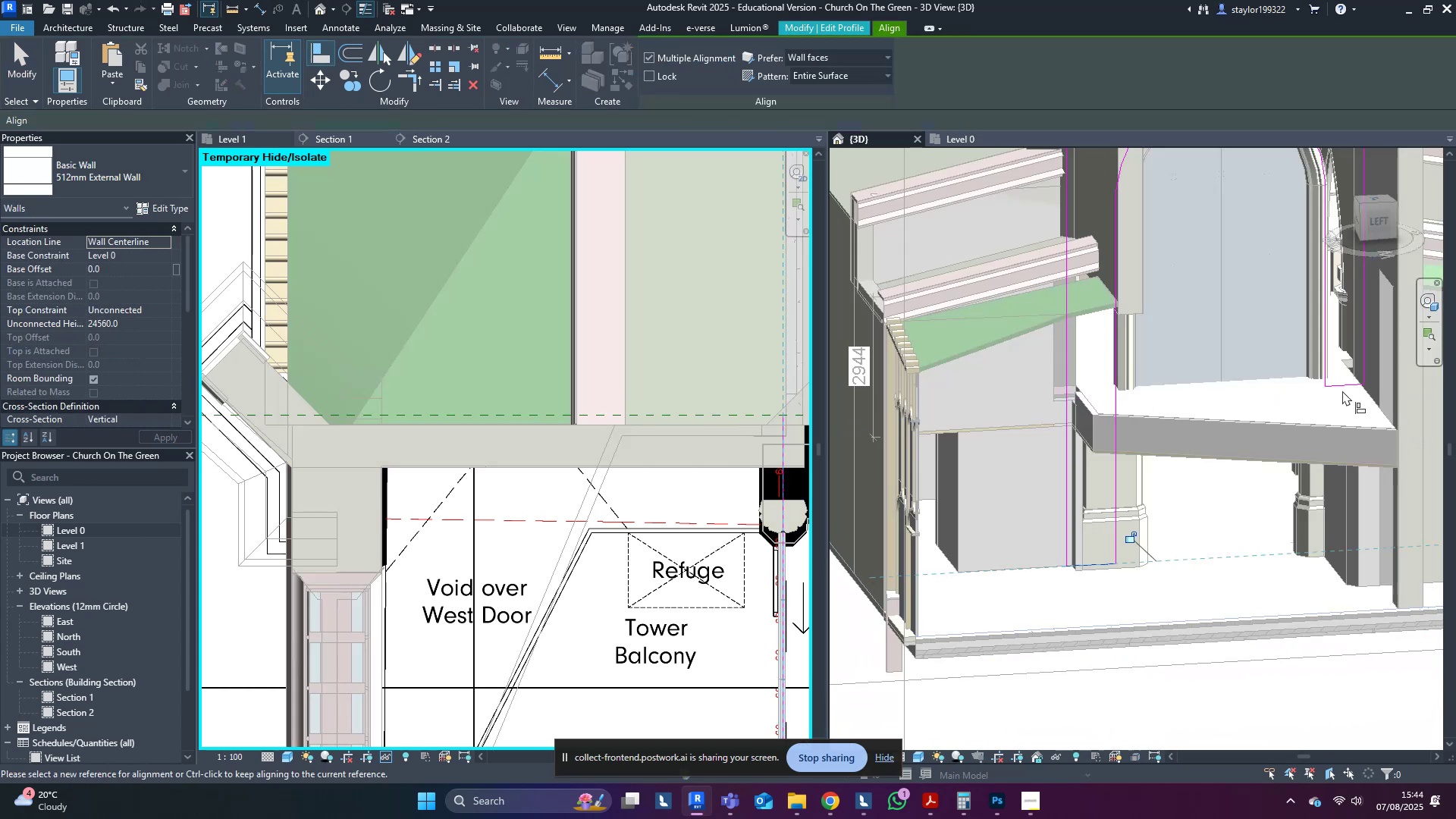 
left_click([1342, 388])
 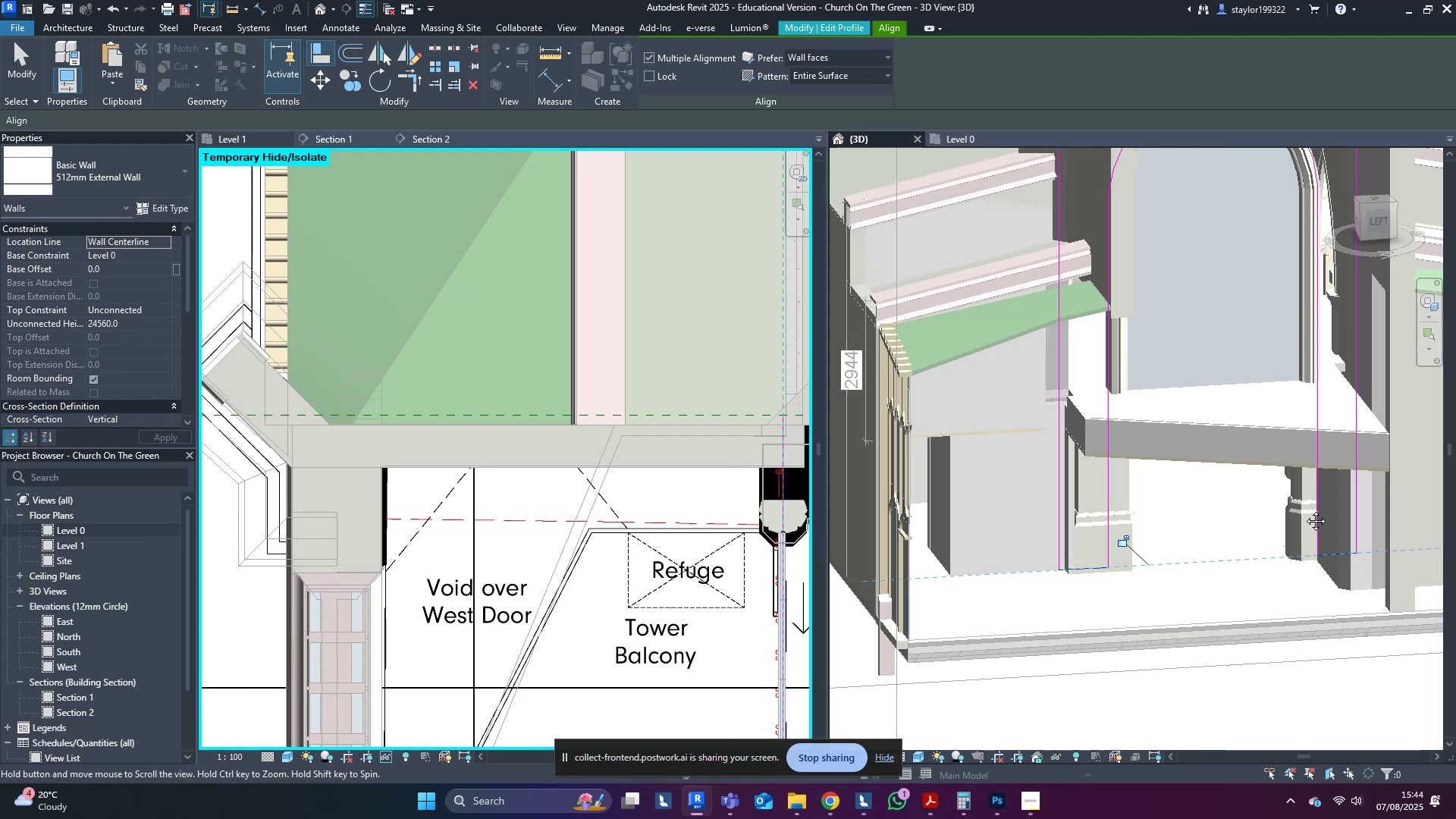 
key(Escape)
 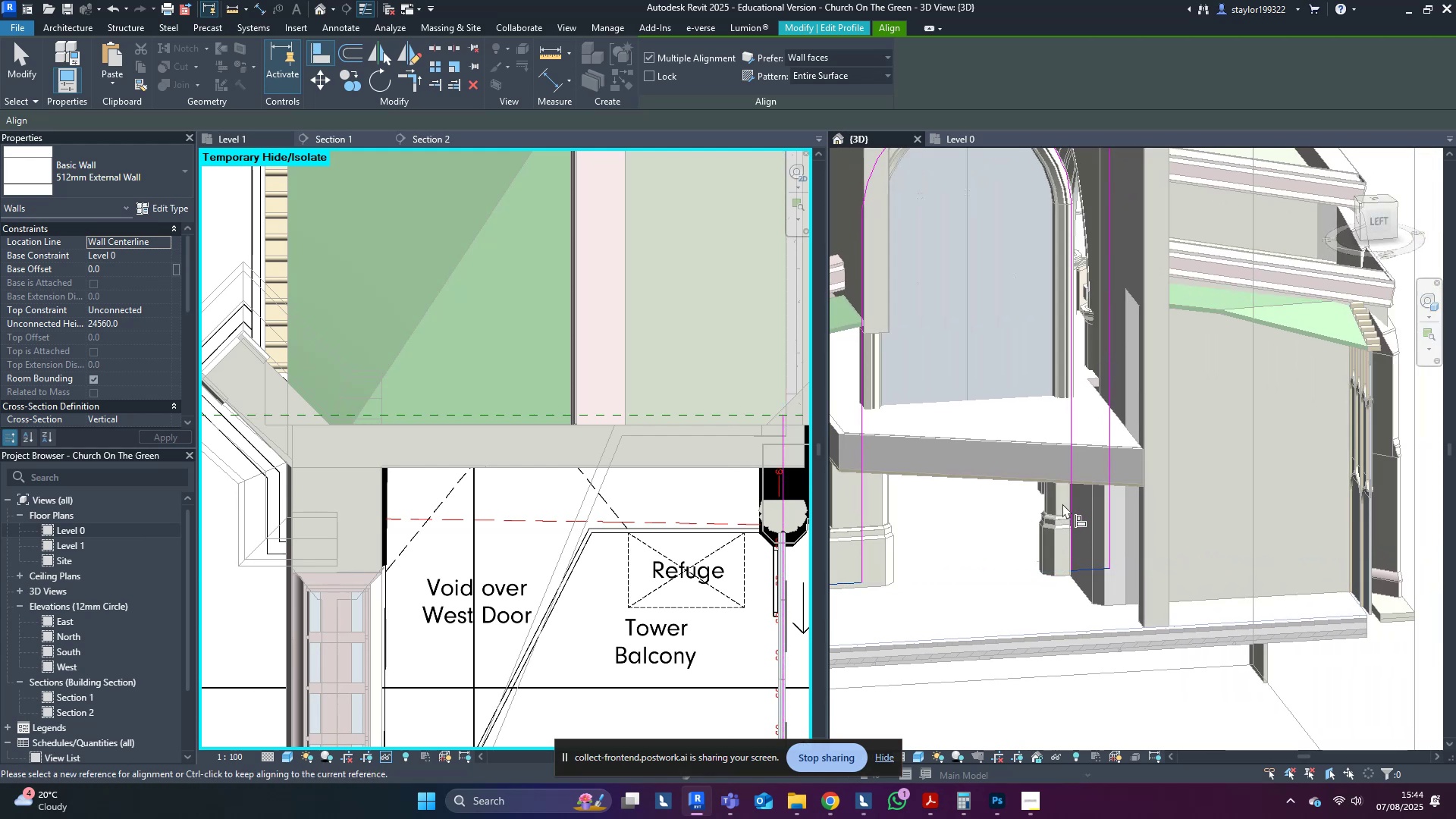 
key(Escape)
 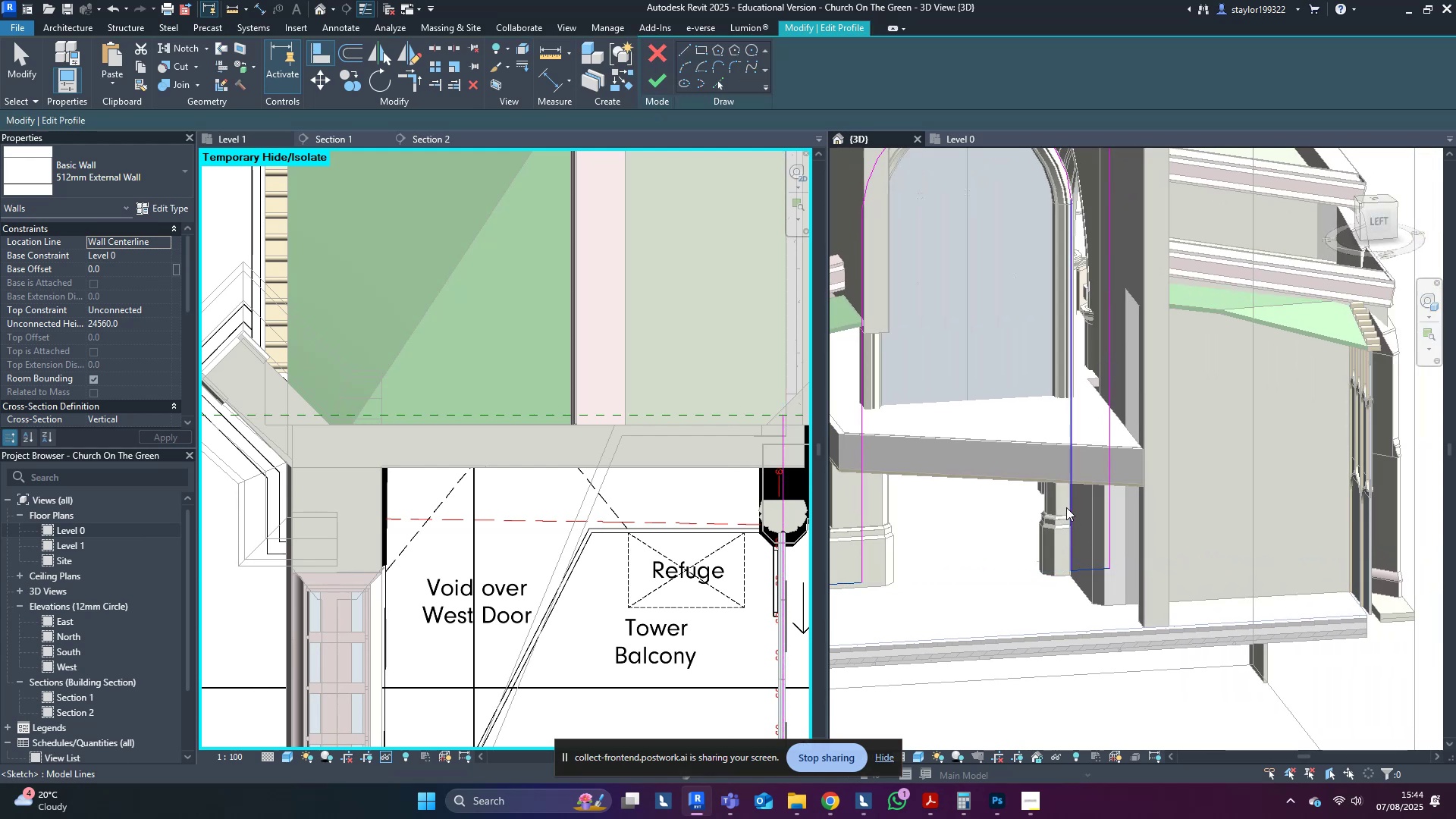 
middle_click([1066, 507])
 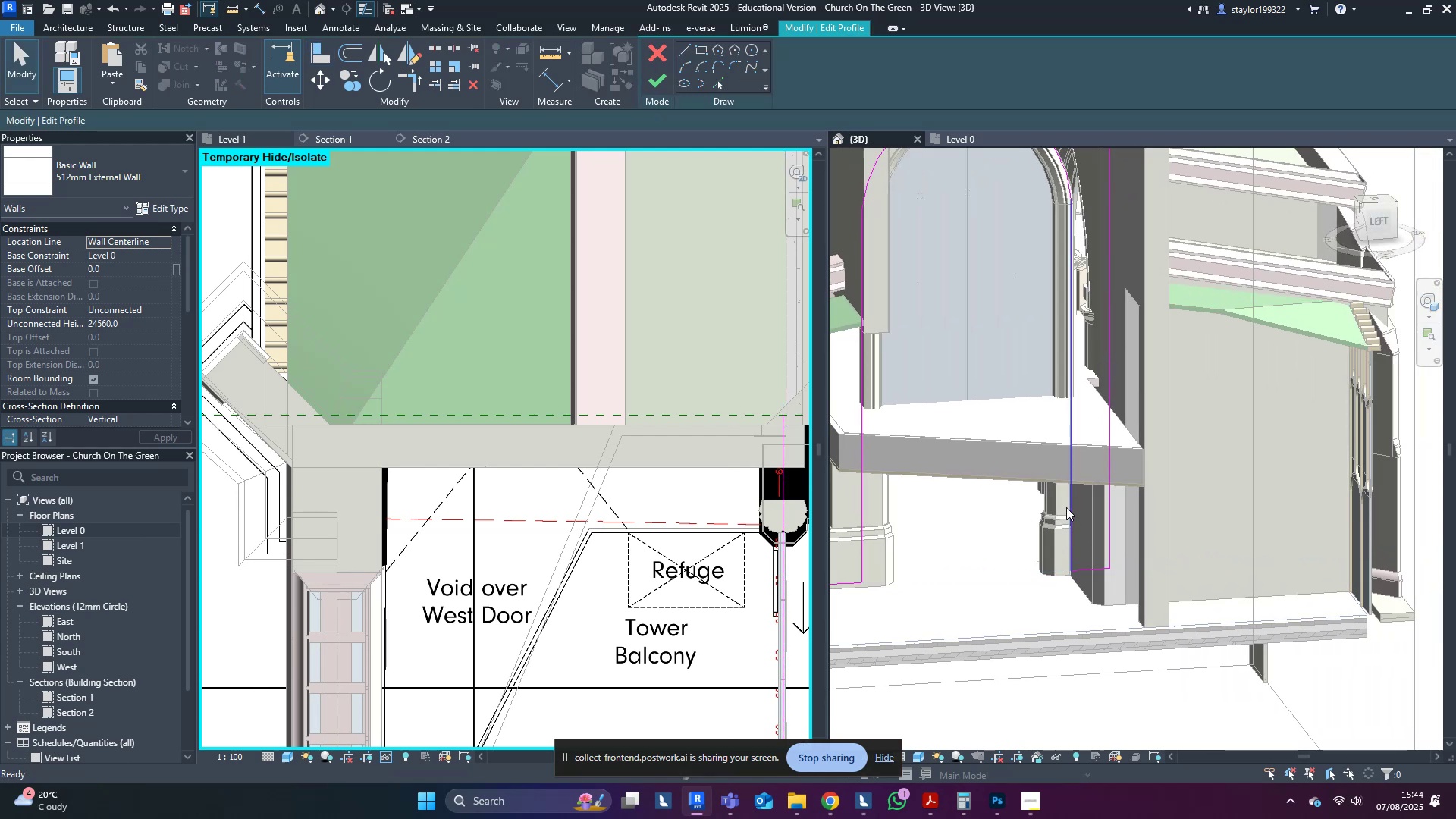 
key(Escape)
 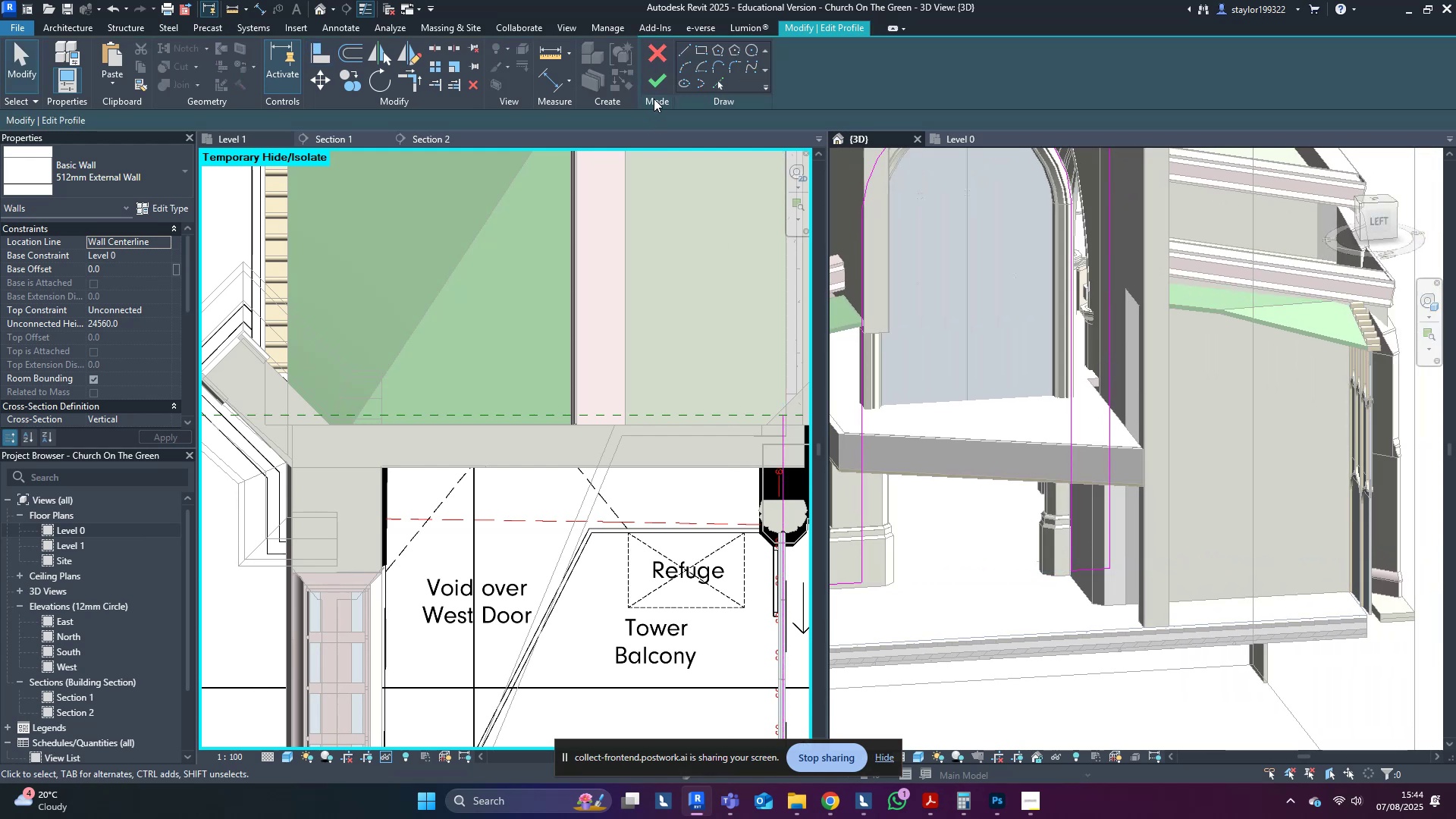 
left_click([658, 90])
 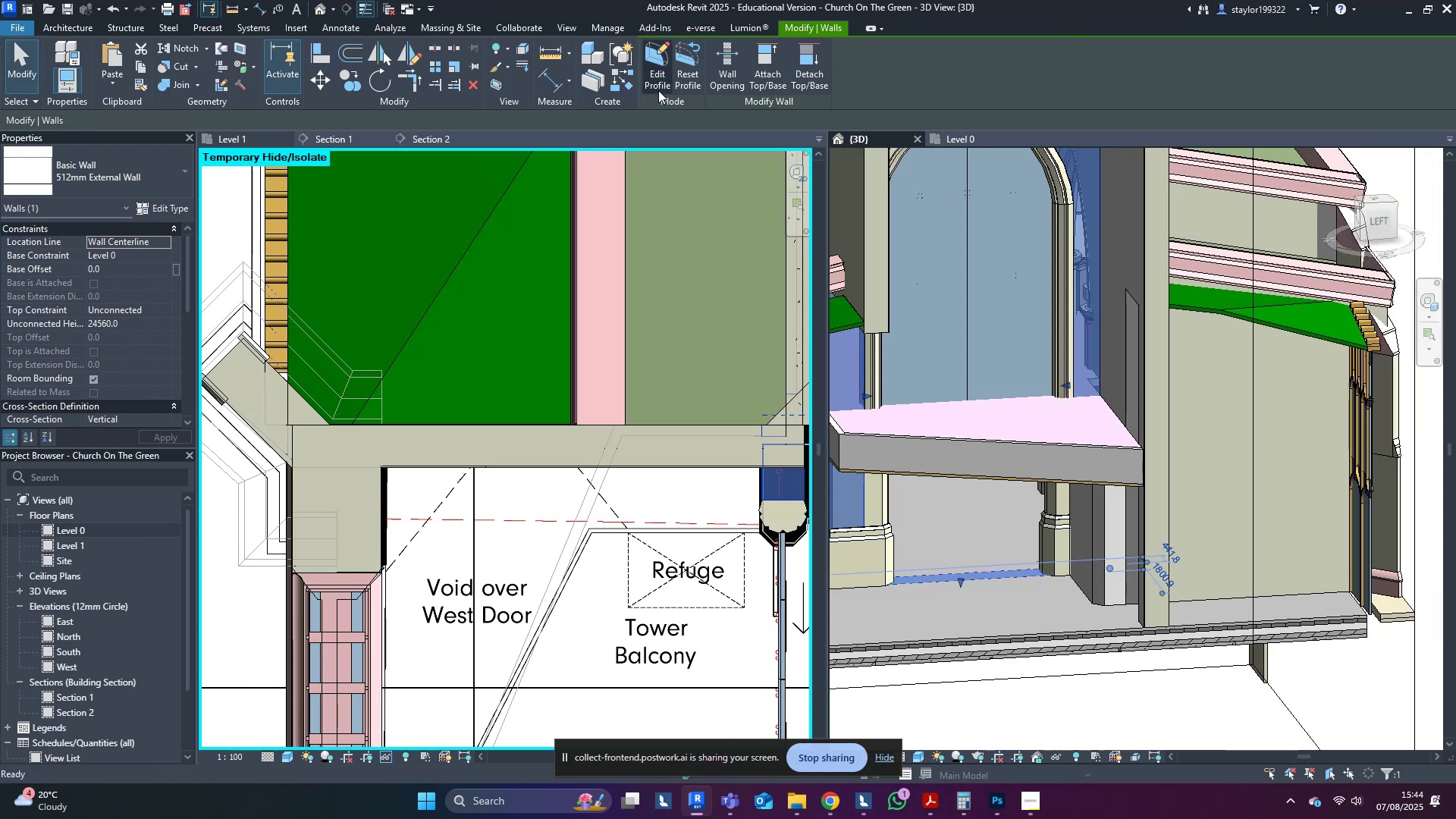 
key(Escape)
 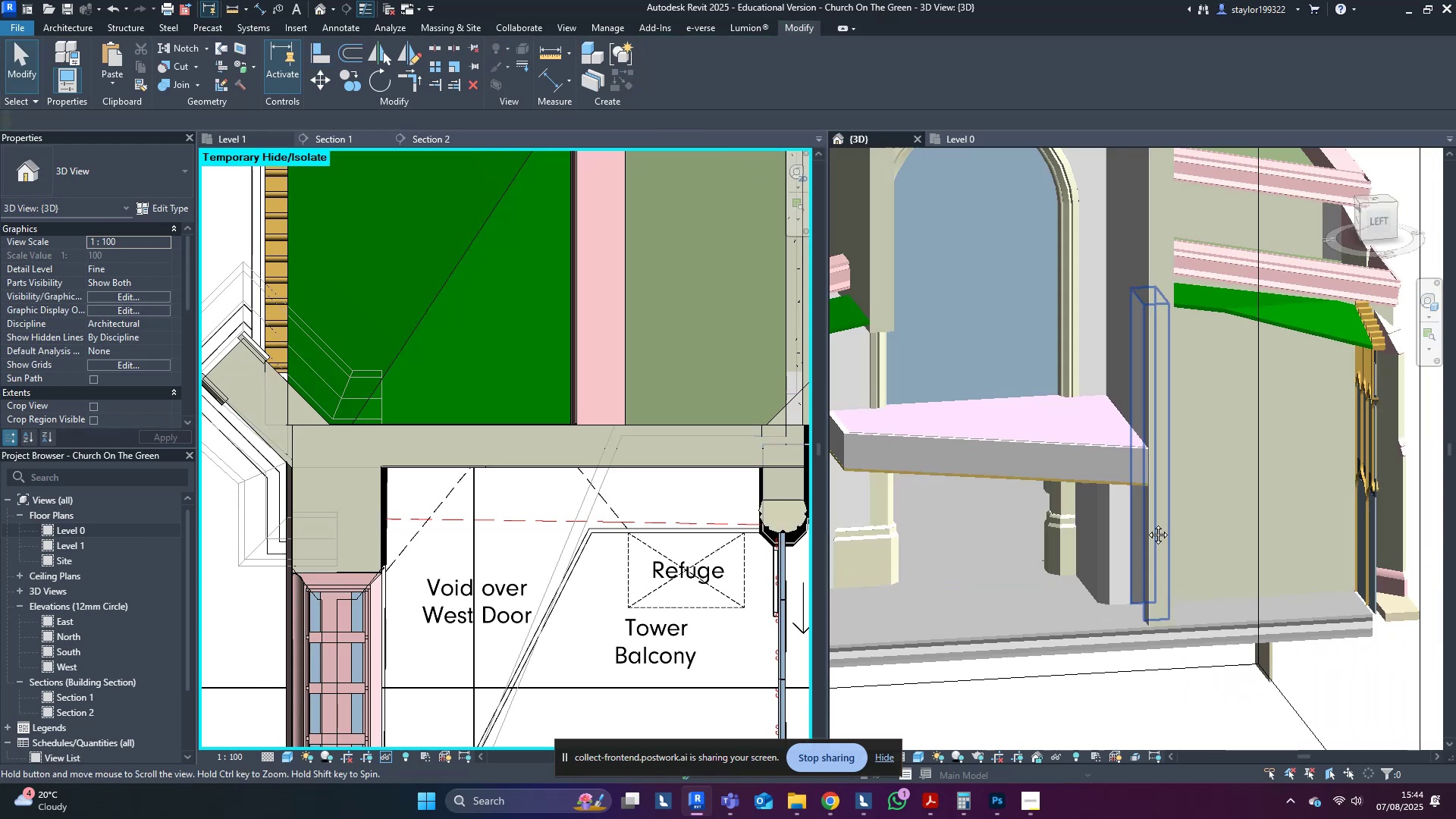 
hold_key(key=ShiftLeft, duration=1.37)
 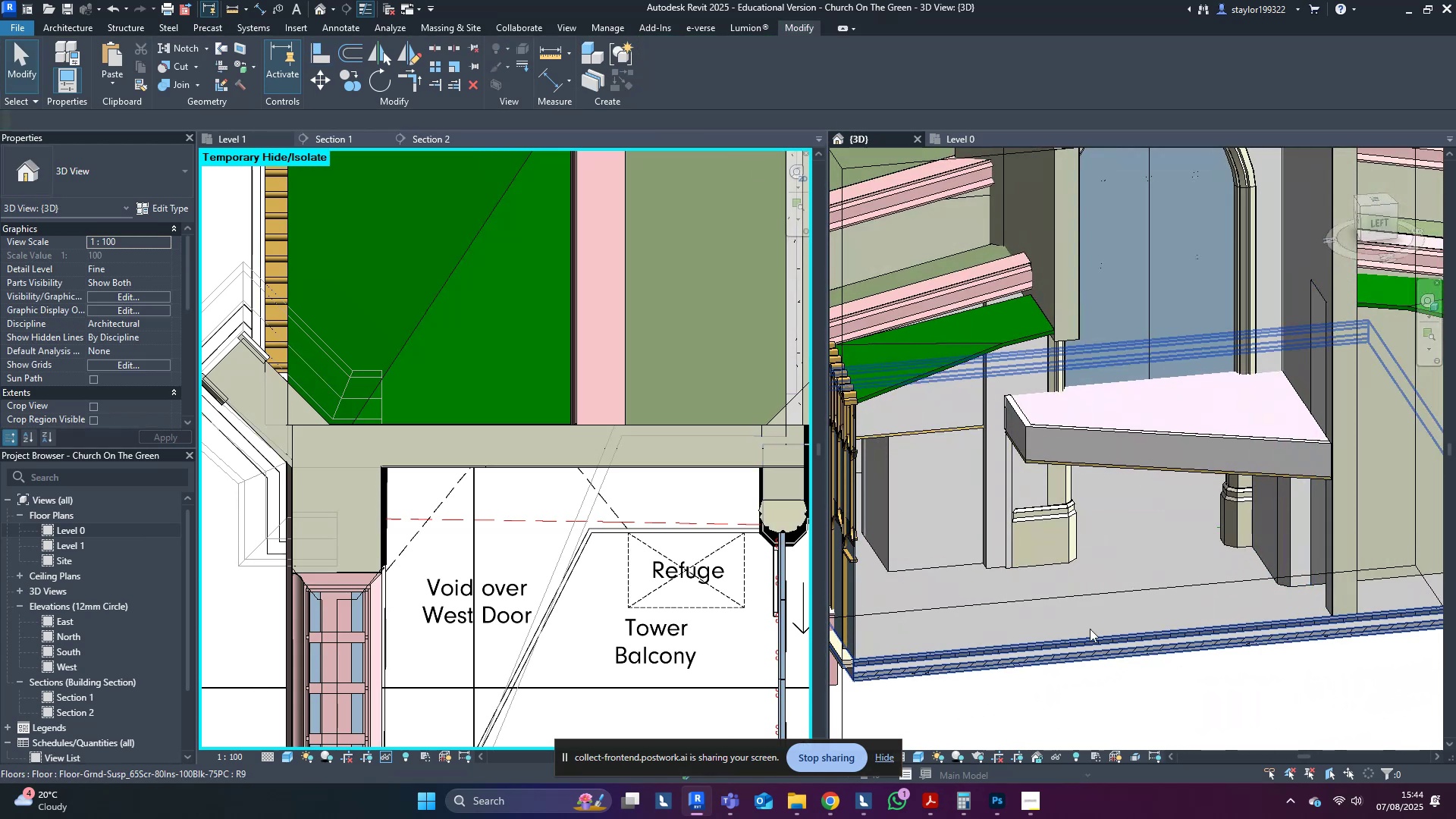 
hold_key(key=ShiftLeft, duration=1.34)
 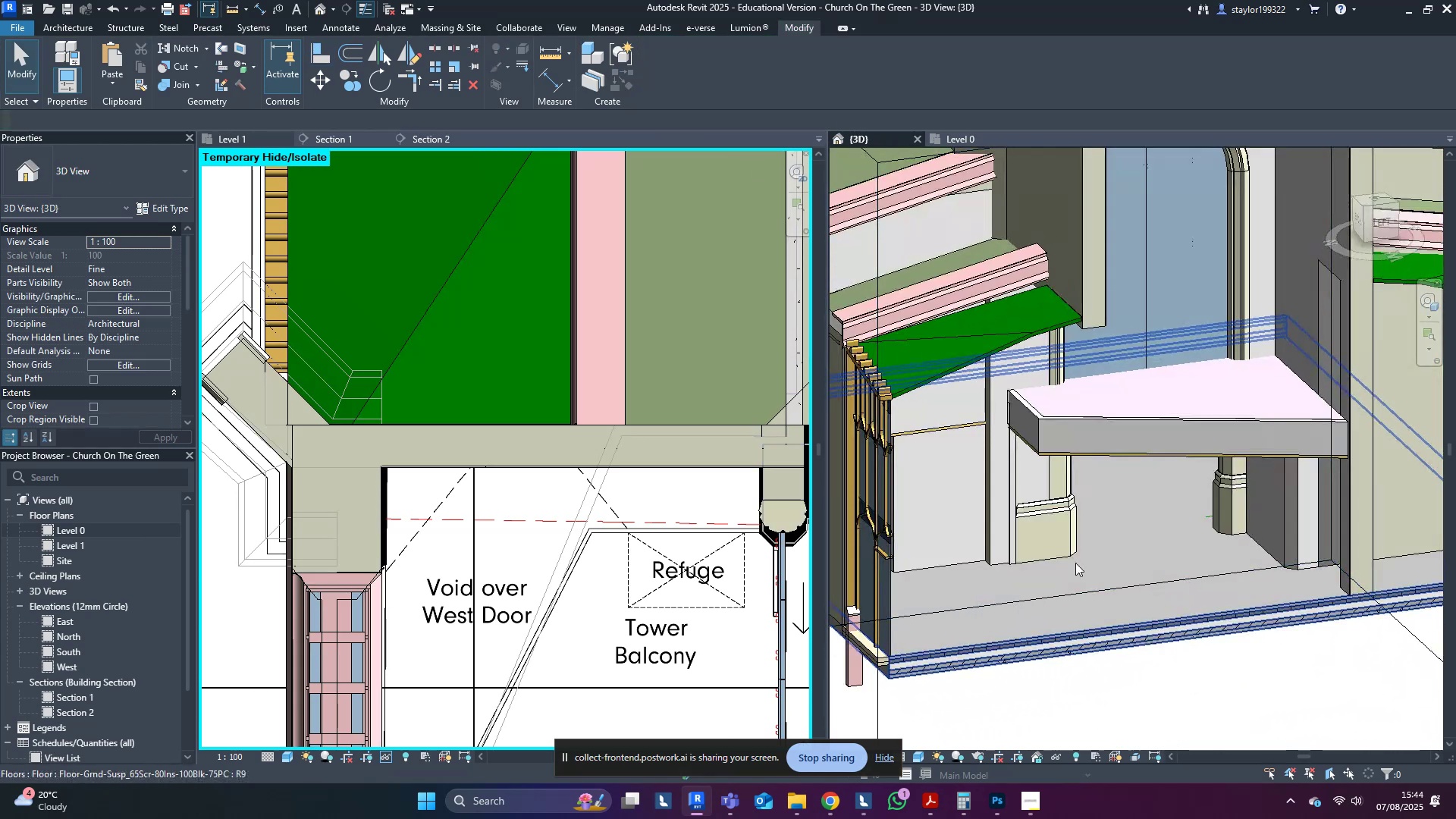 
scroll: coordinate [1017, 570], scroll_direction: up, amount: 3.0
 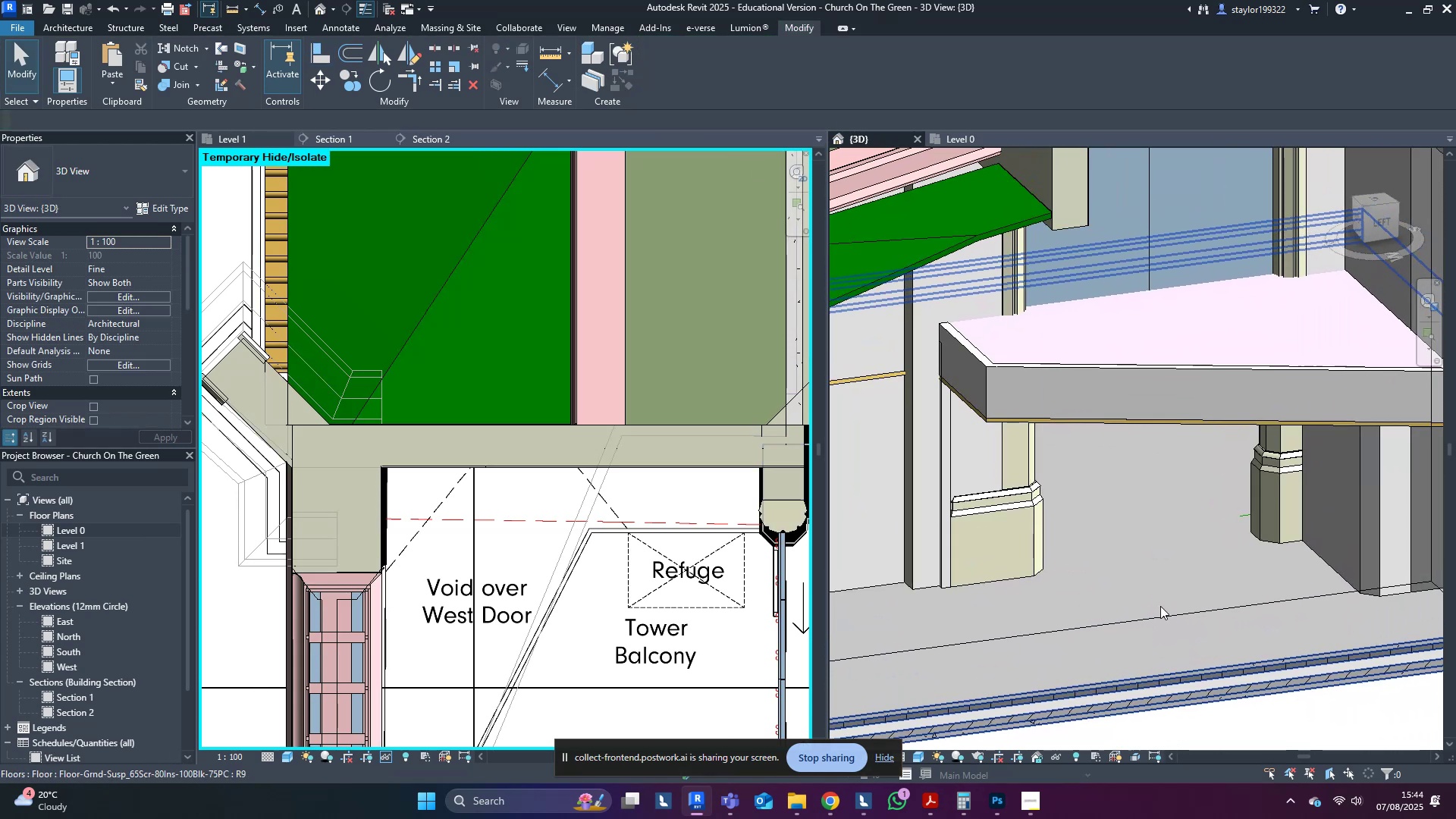 
key(Control+ControlLeft)
 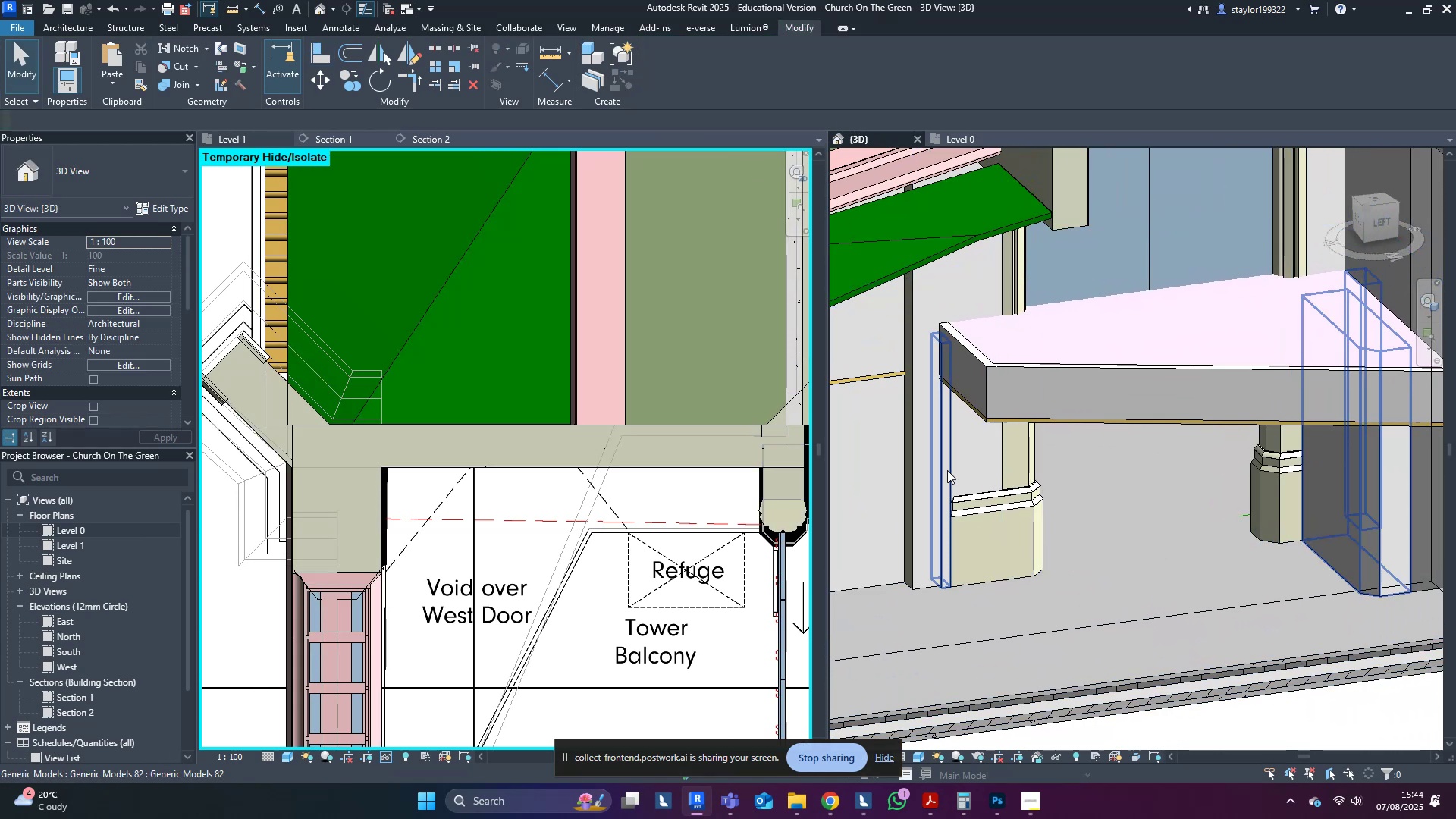 
key(Control+Z)
 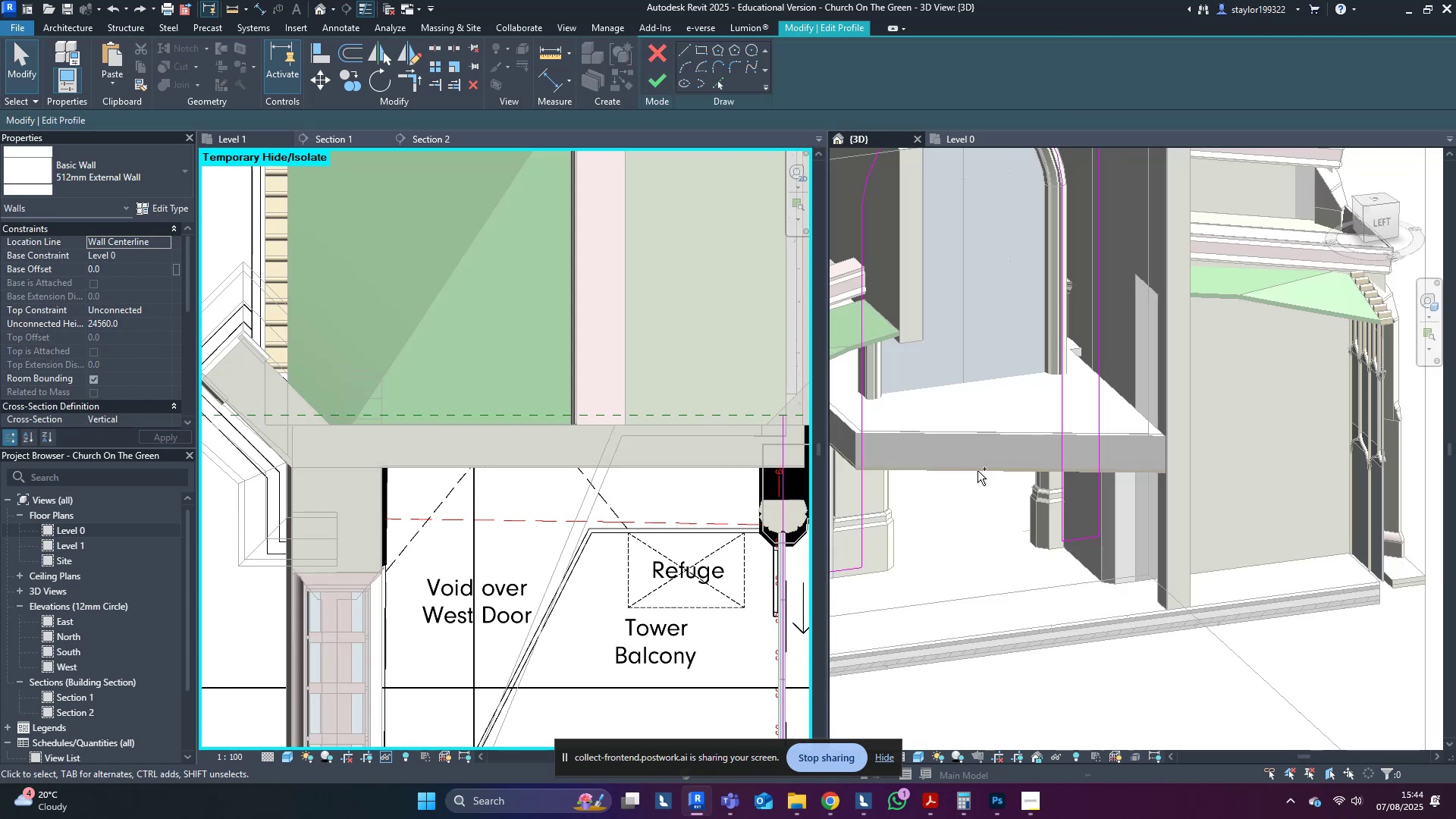 
hold_key(key=Z, duration=0.32)
 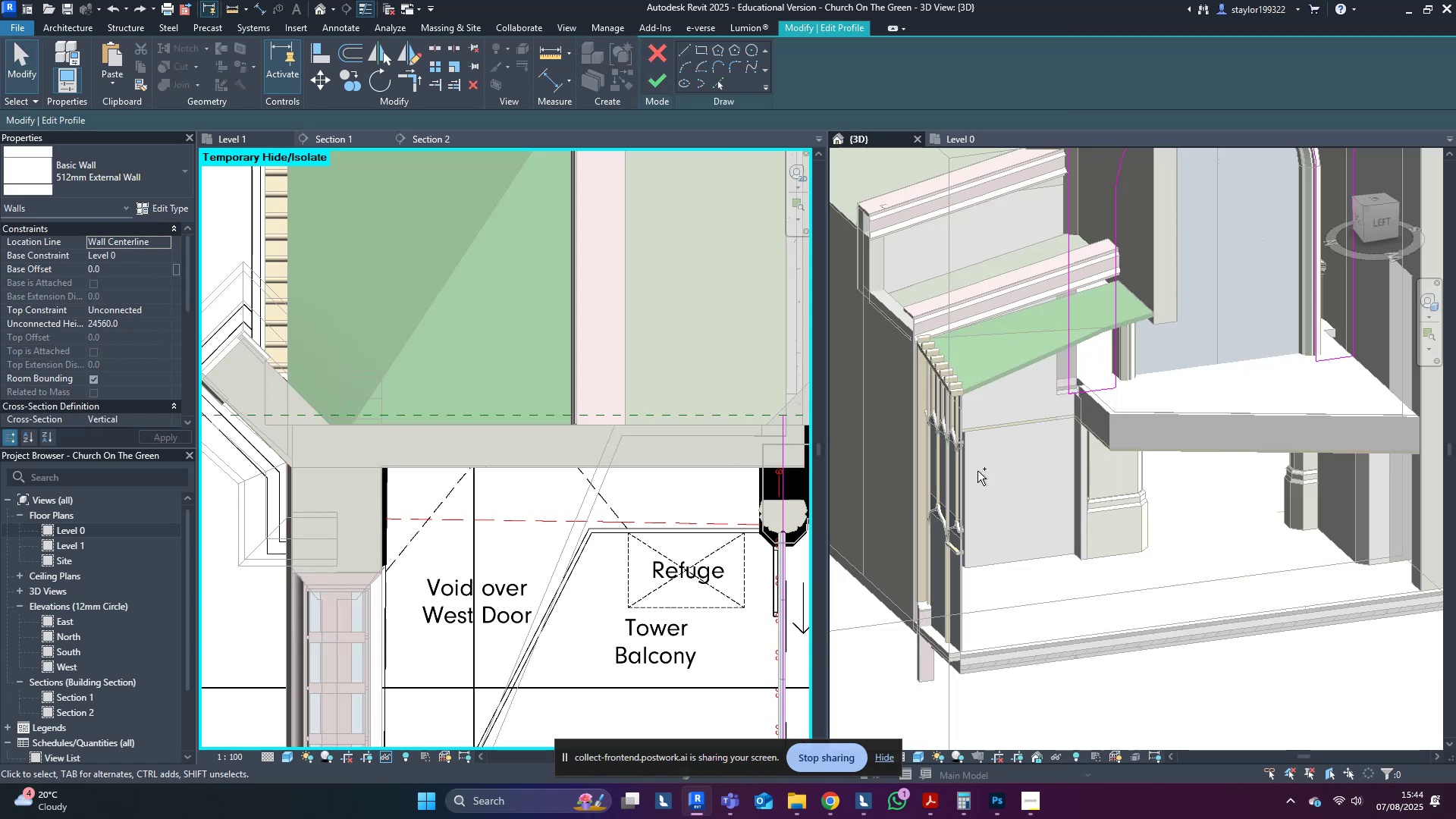 
key(Control+Z)
 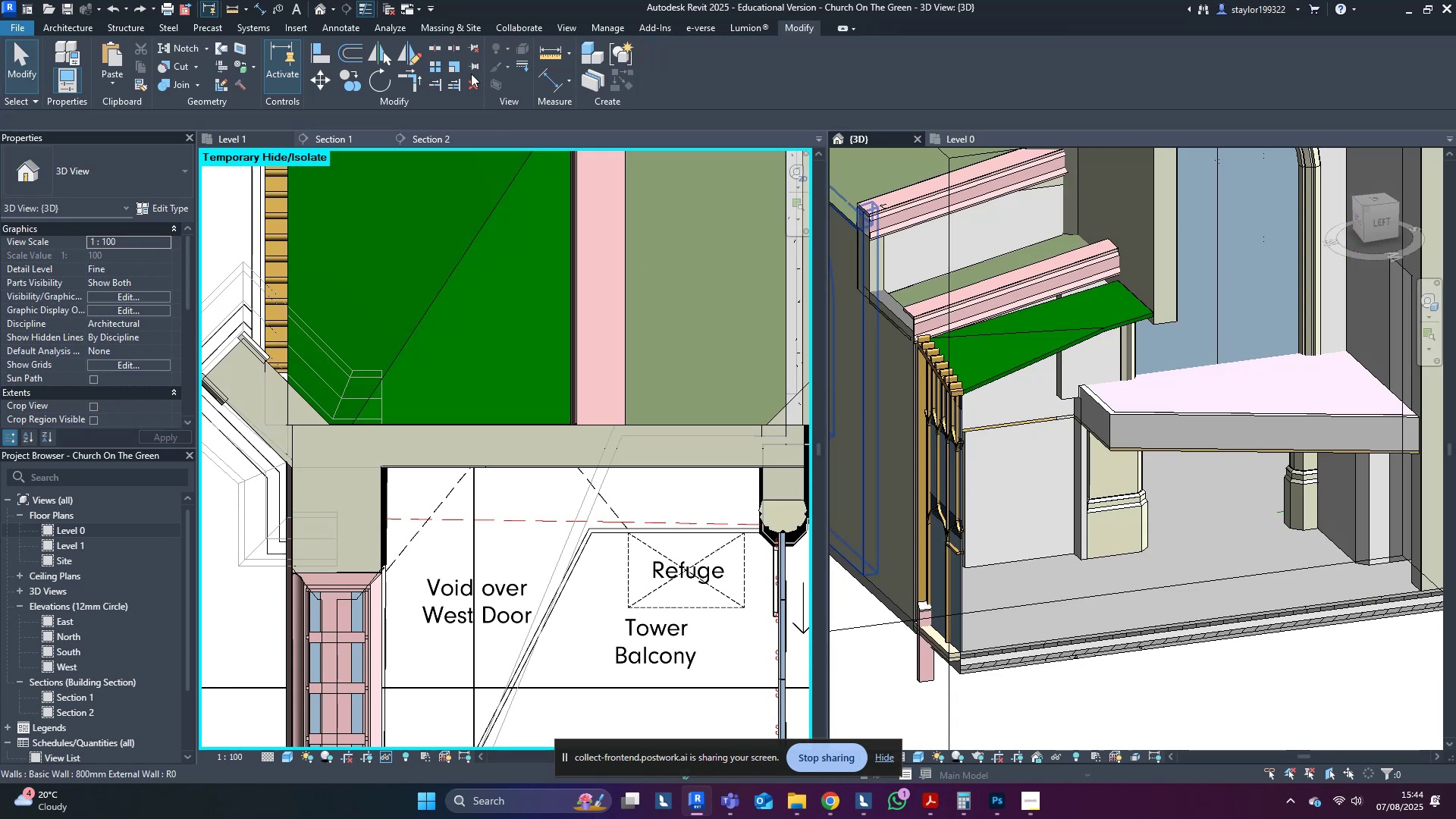 
key(Escape)
 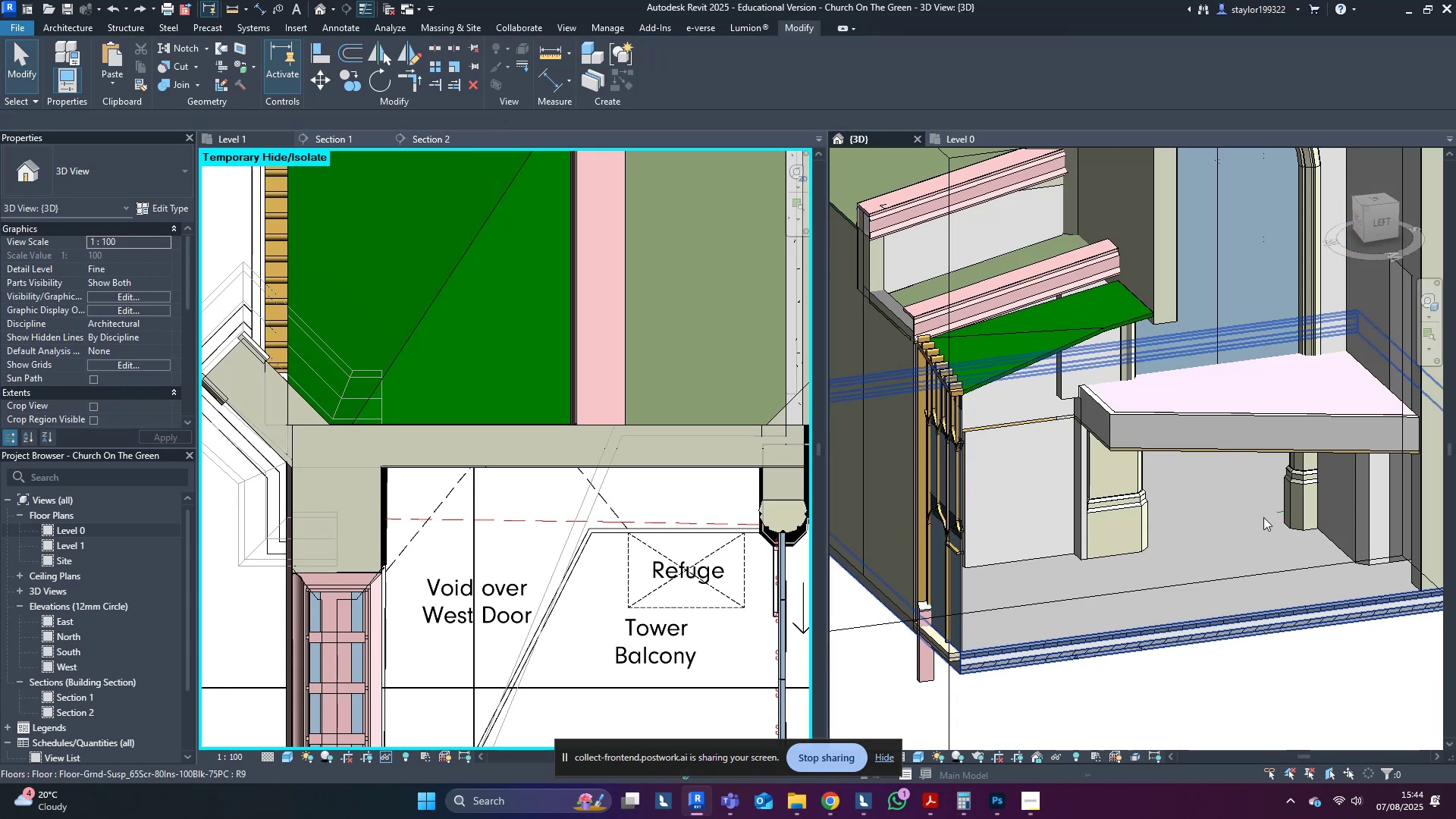 
scroll: coordinate [1215, 522], scroll_direction: down, amount: 1.0
 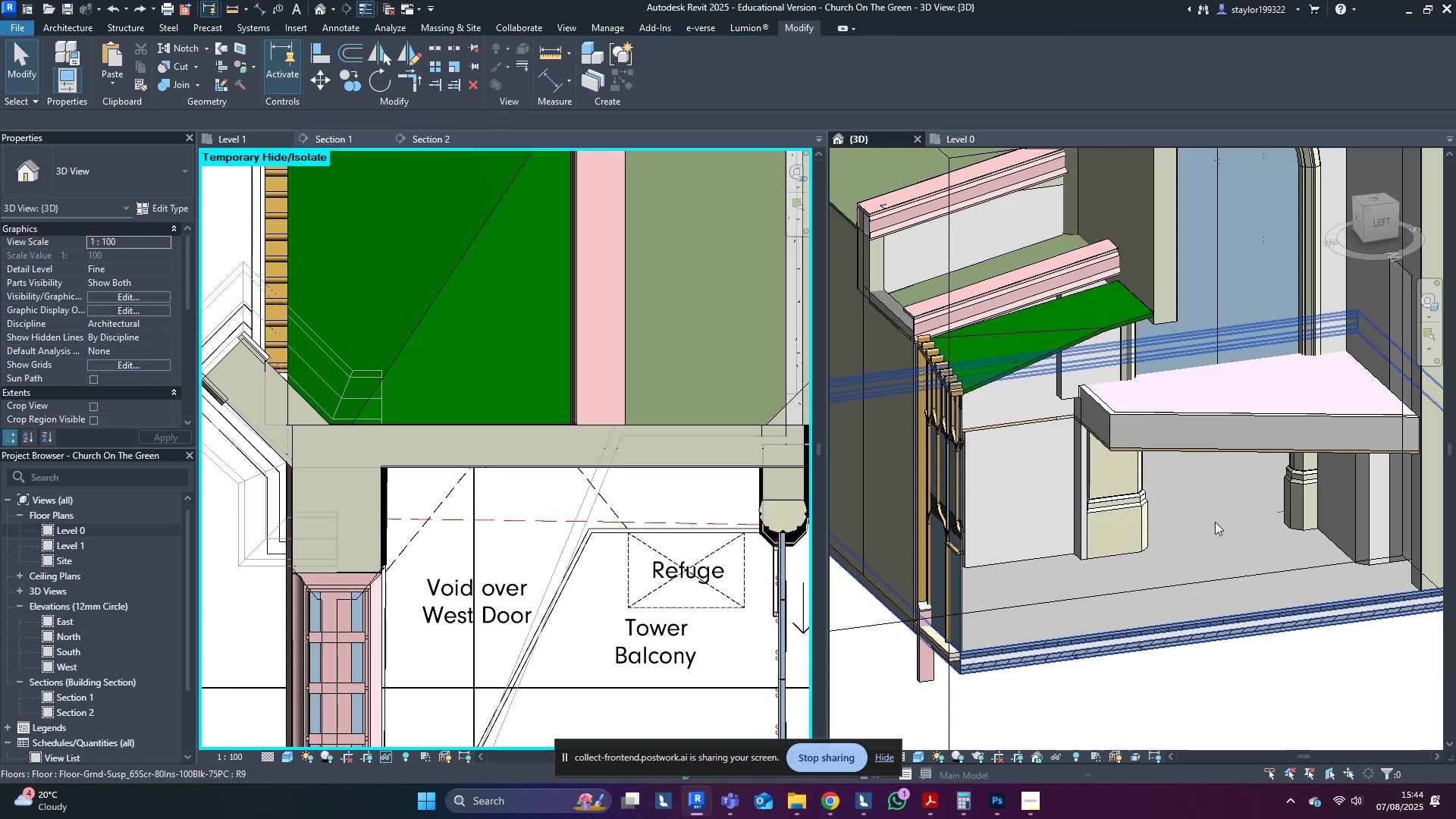 
hold_key(key=ShiftLeft, duration=1.46)
 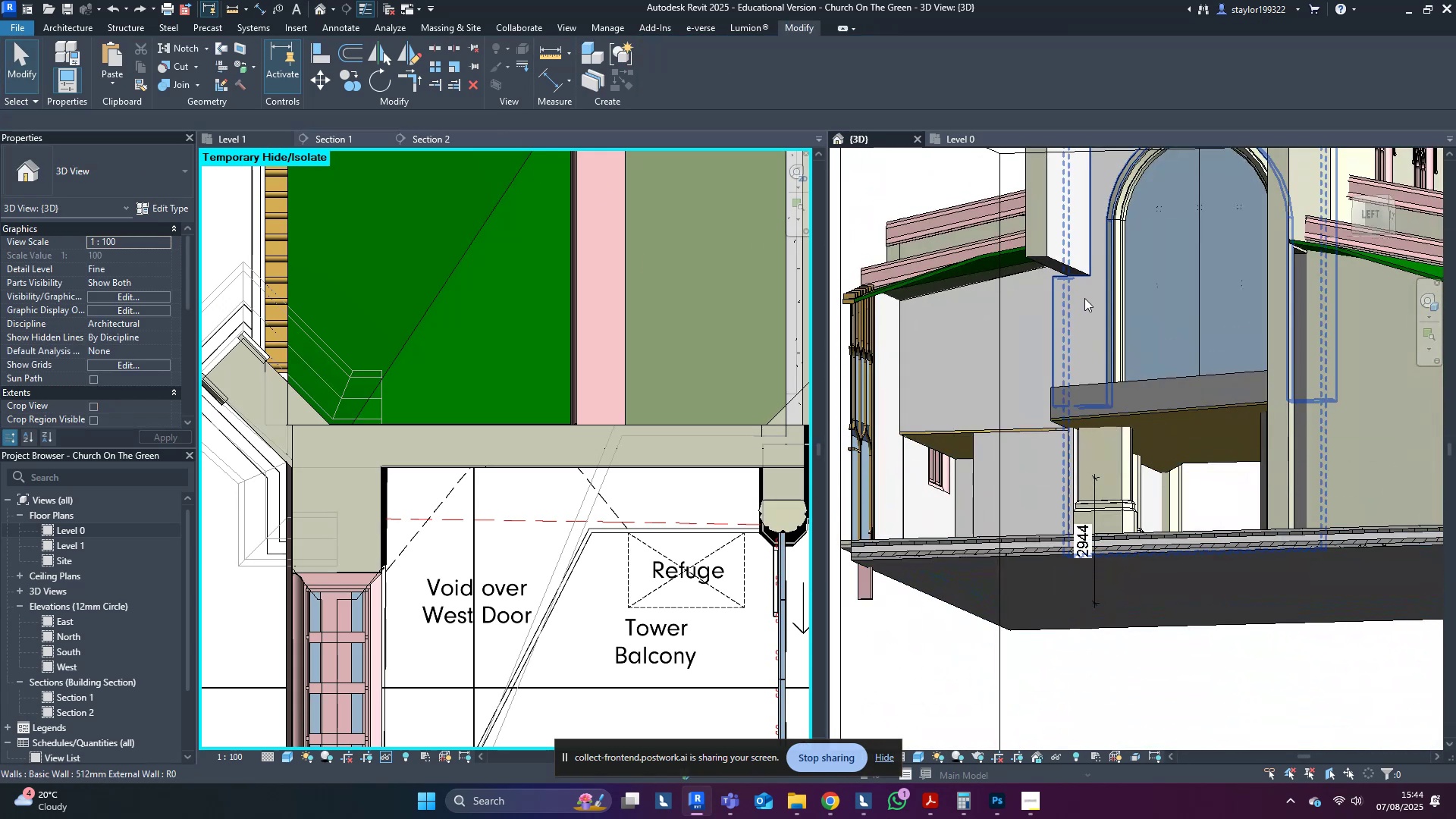 
double_click([1085, 298])
 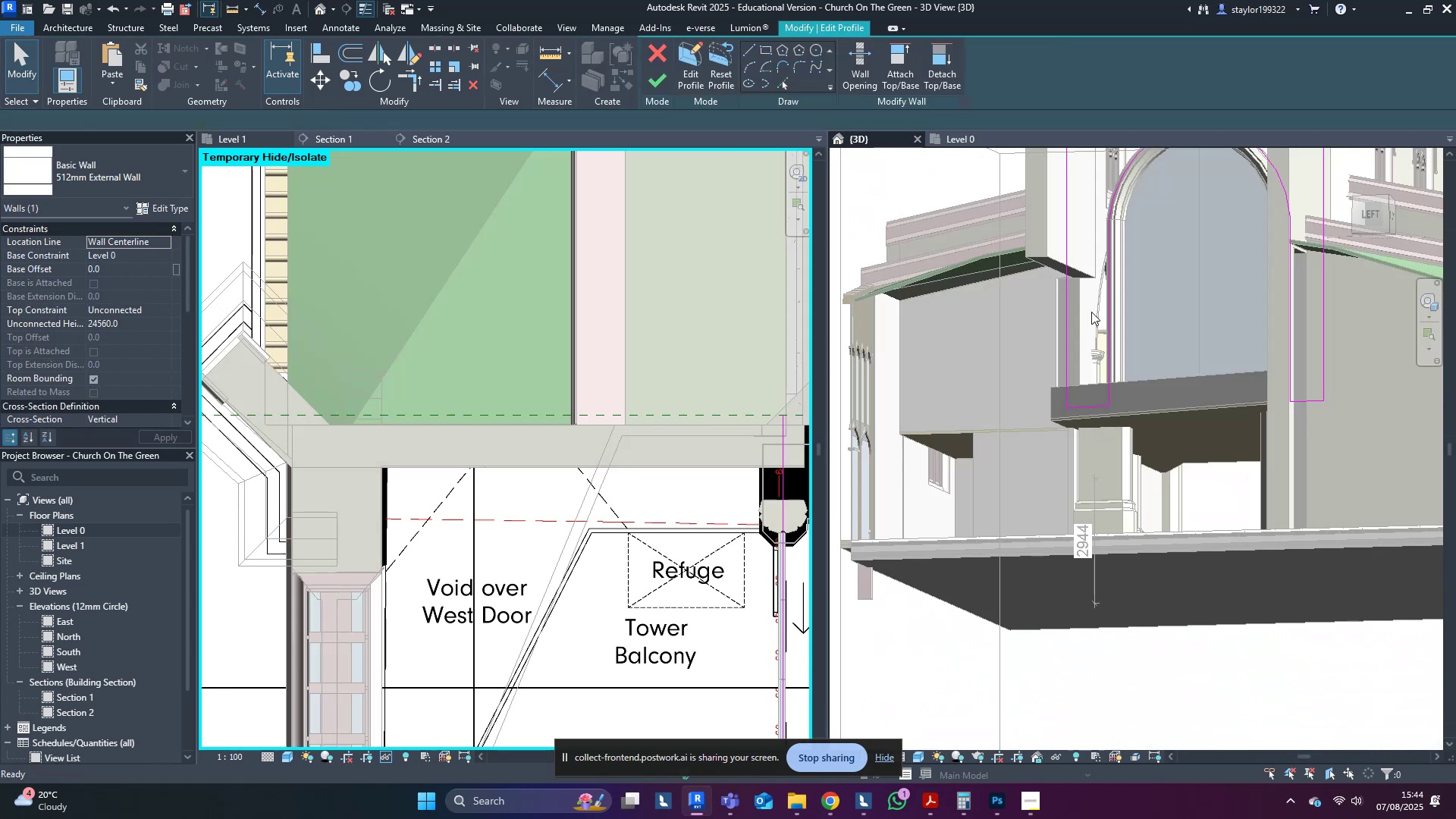 
type(al)
 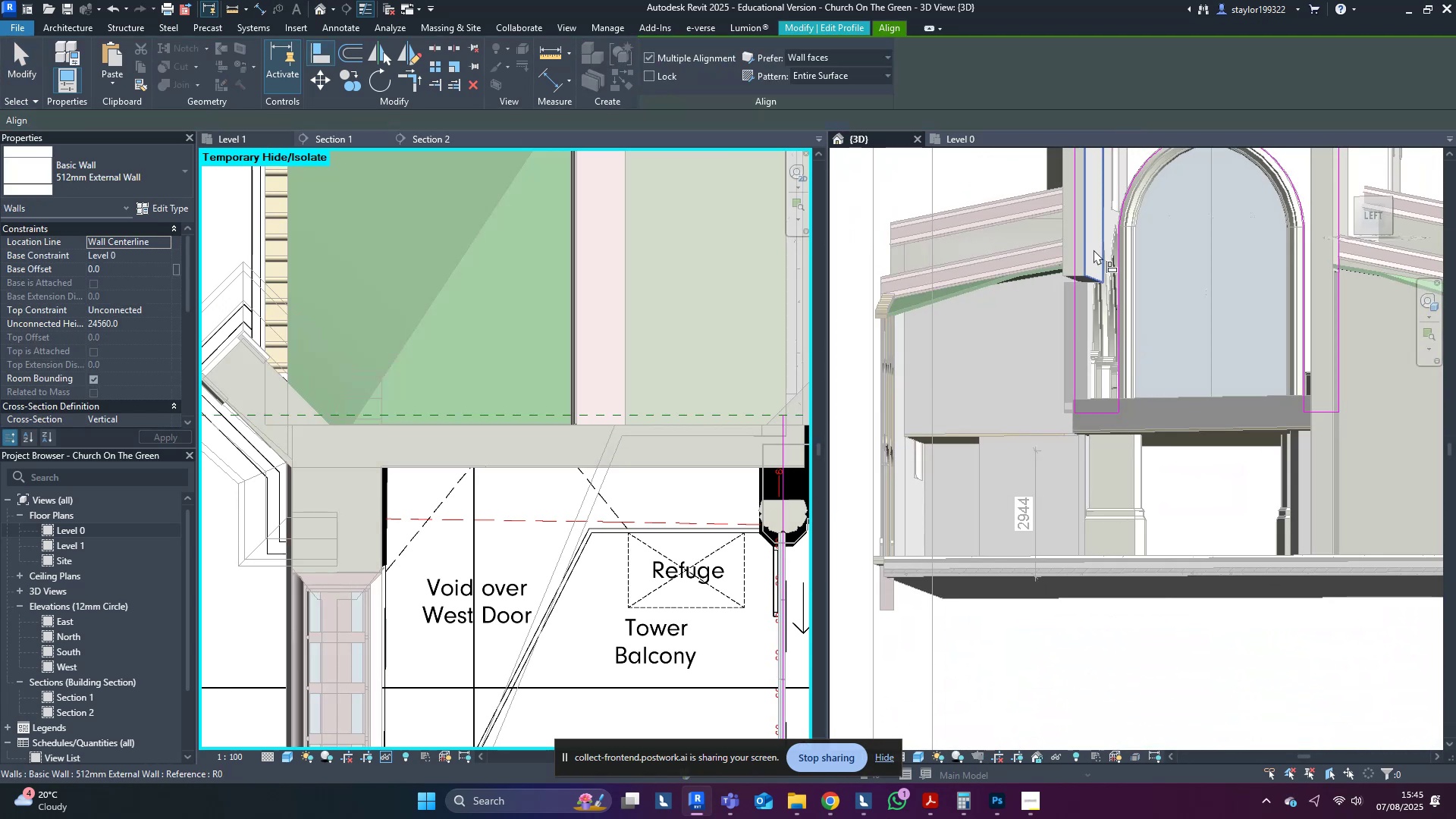 
left_click([1094, 249])
 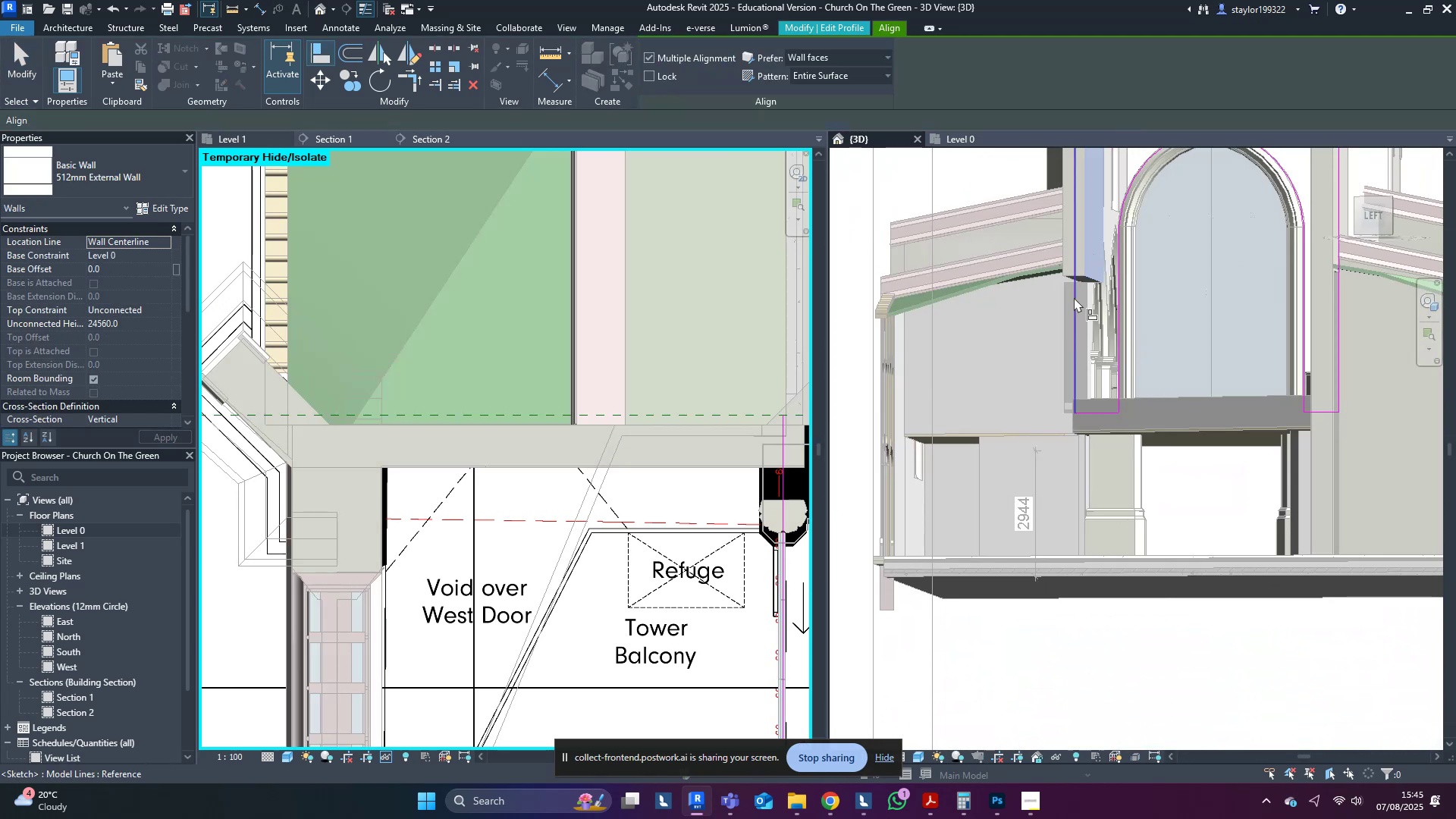 
left_click([1074, 297])
 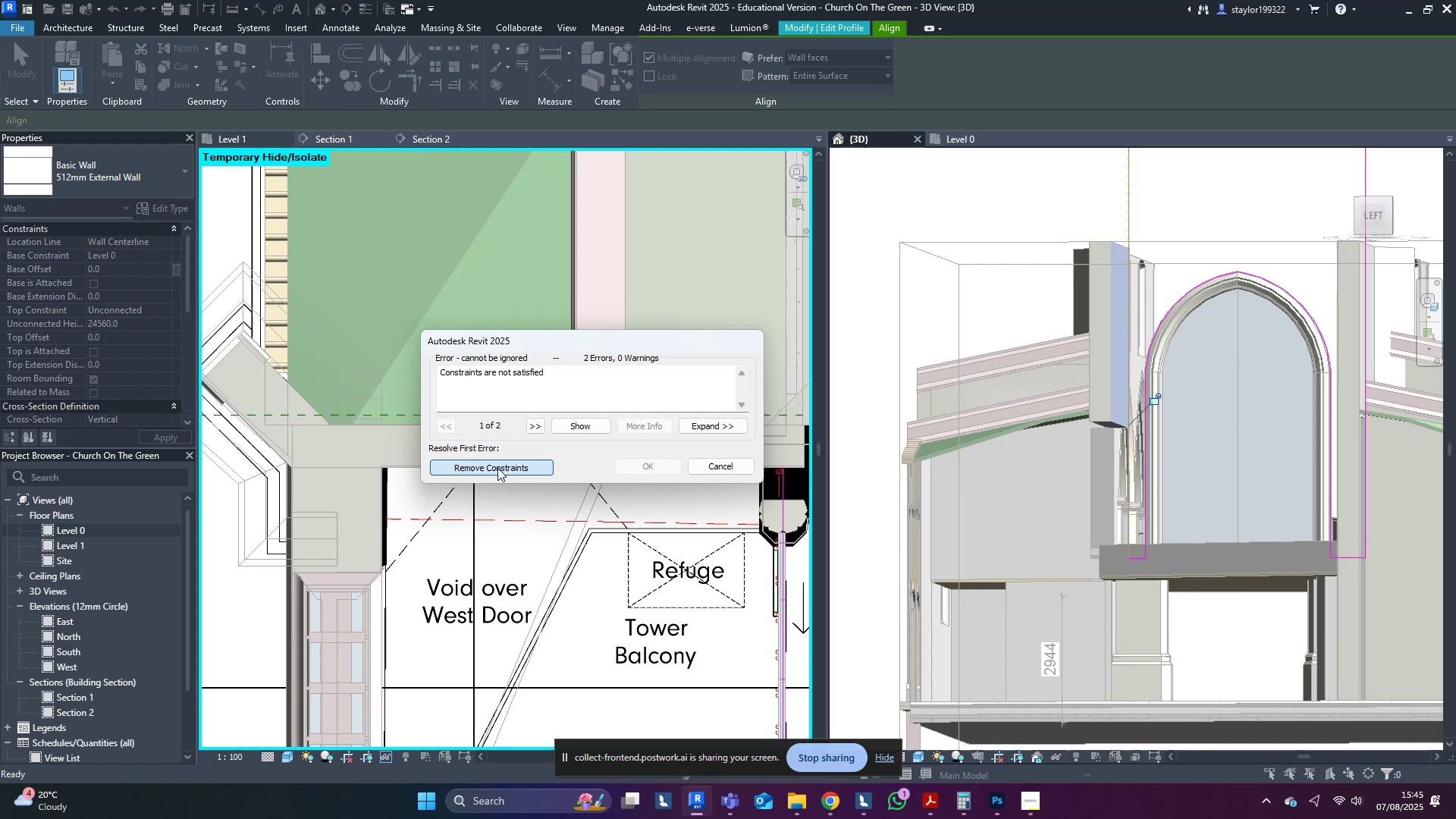 
scroll: coordinate [1203, 422], scroll_direction: down, amount: 9.0
 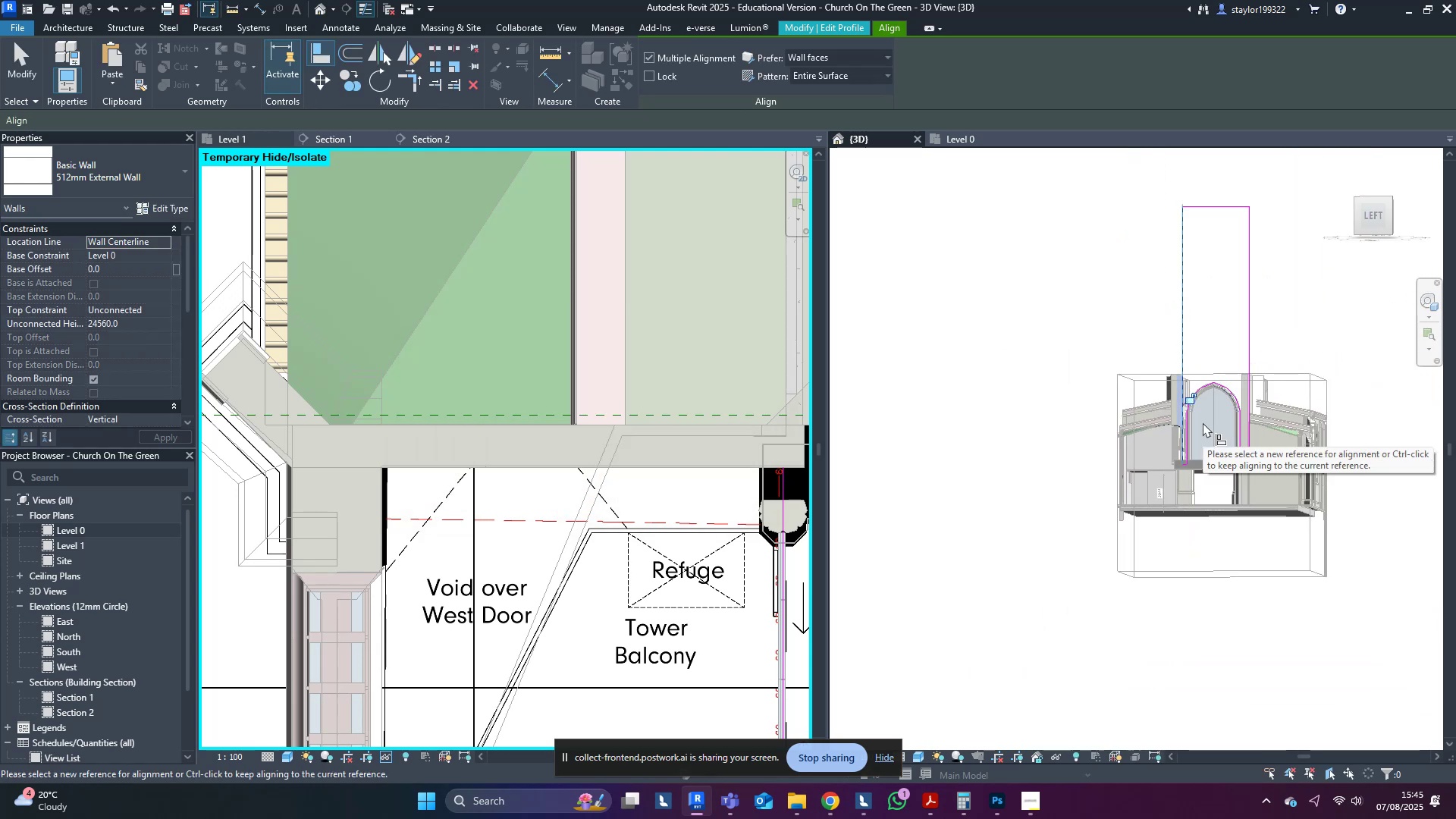 
type(sd)
 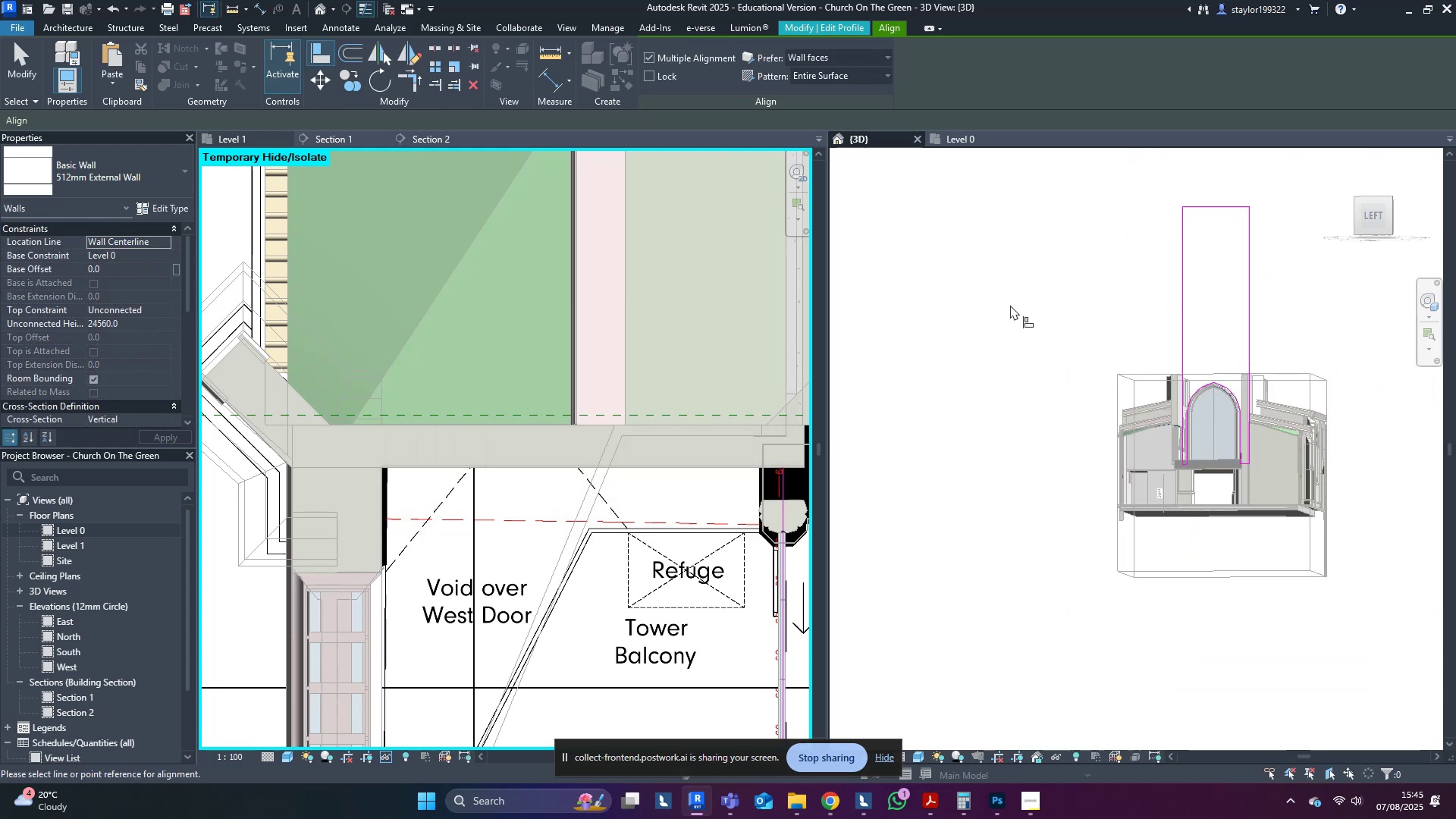 
hold_key(key=ControlLeft, duration=0.71)
 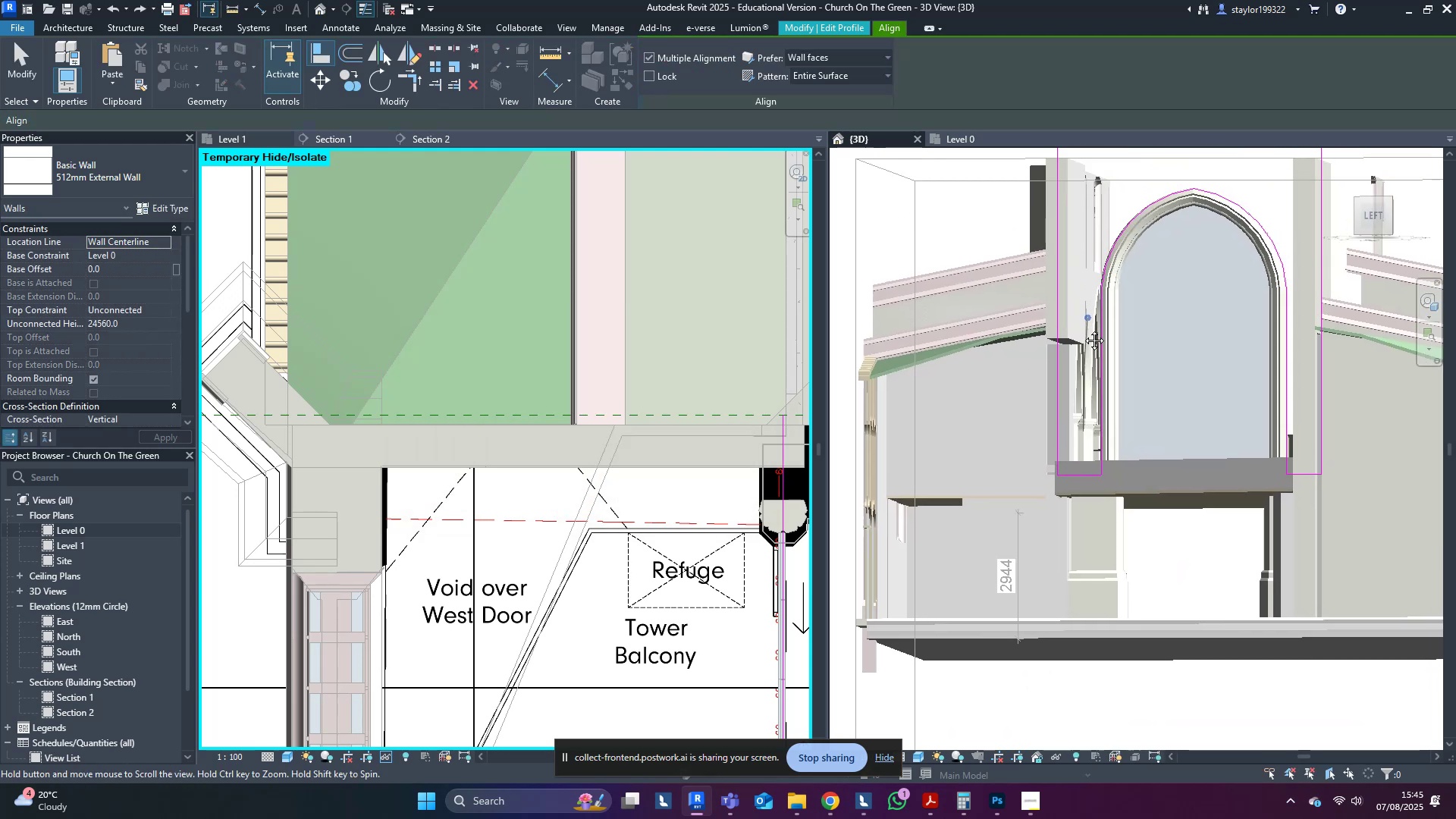 
hold_key(key=Z, duration=19.16)
 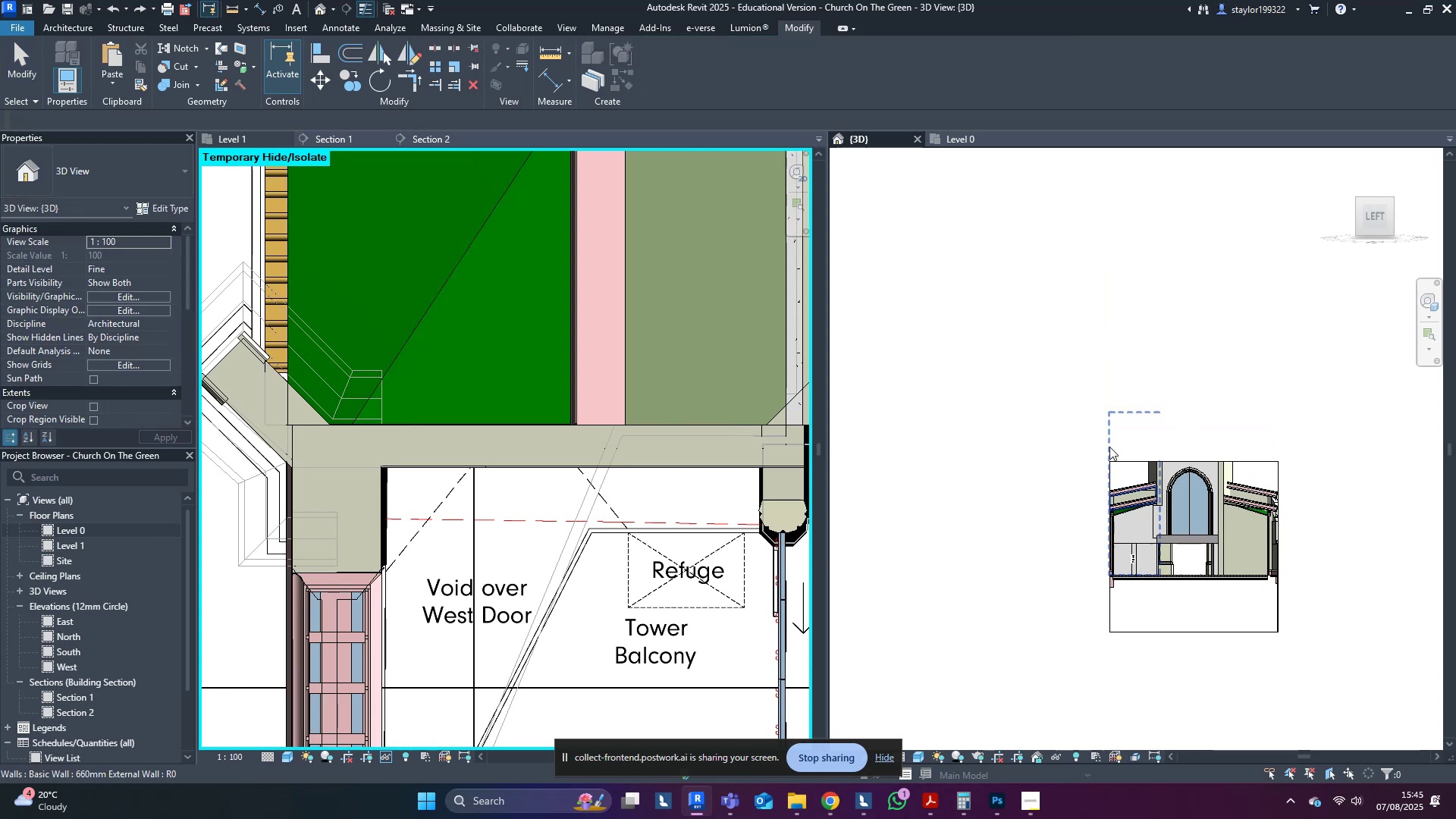 
hold_key(key=ShiftLeft, duration=0.75)
 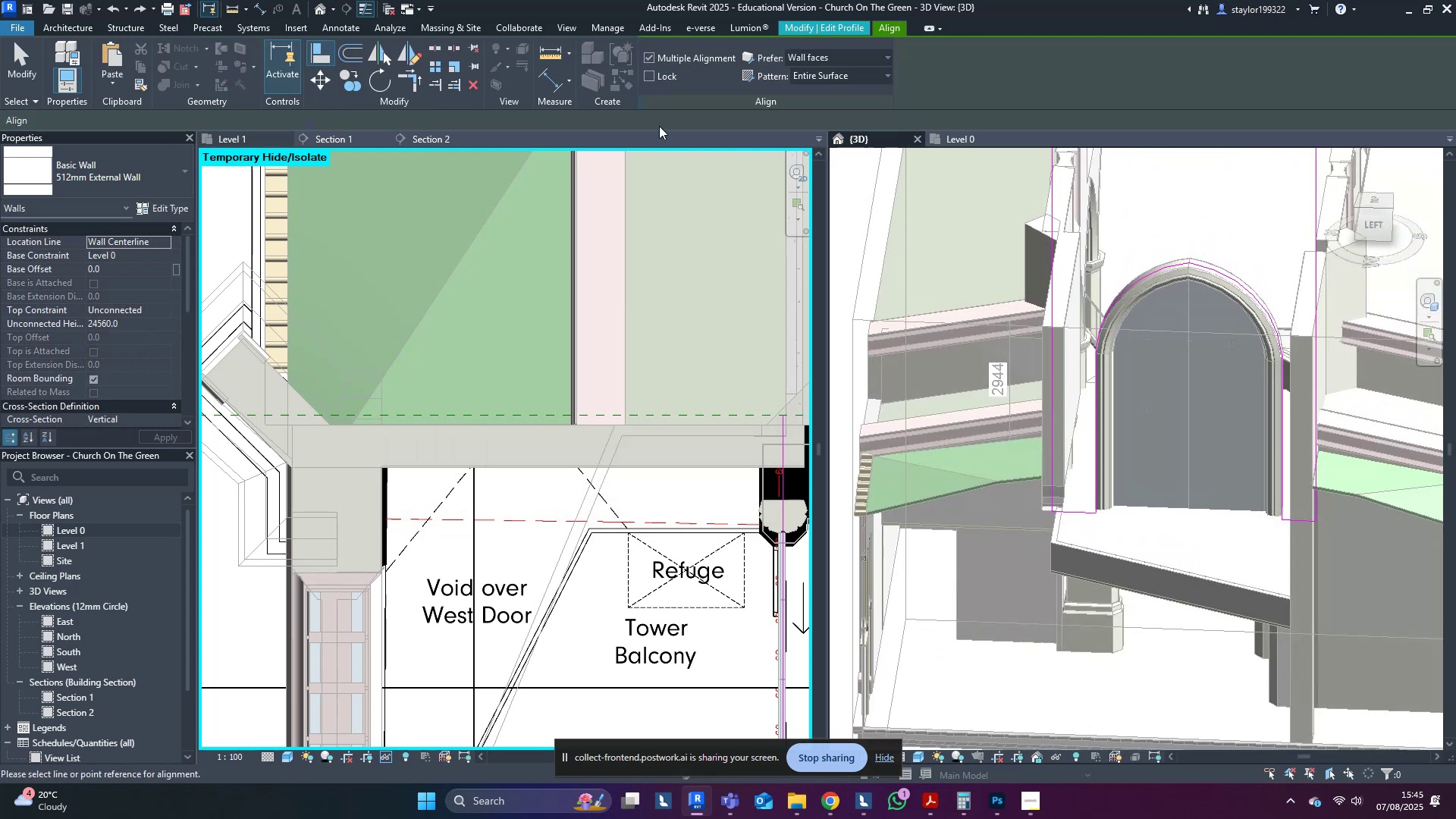 
hold_key(key=ShiftLeft, duration=0.47)
 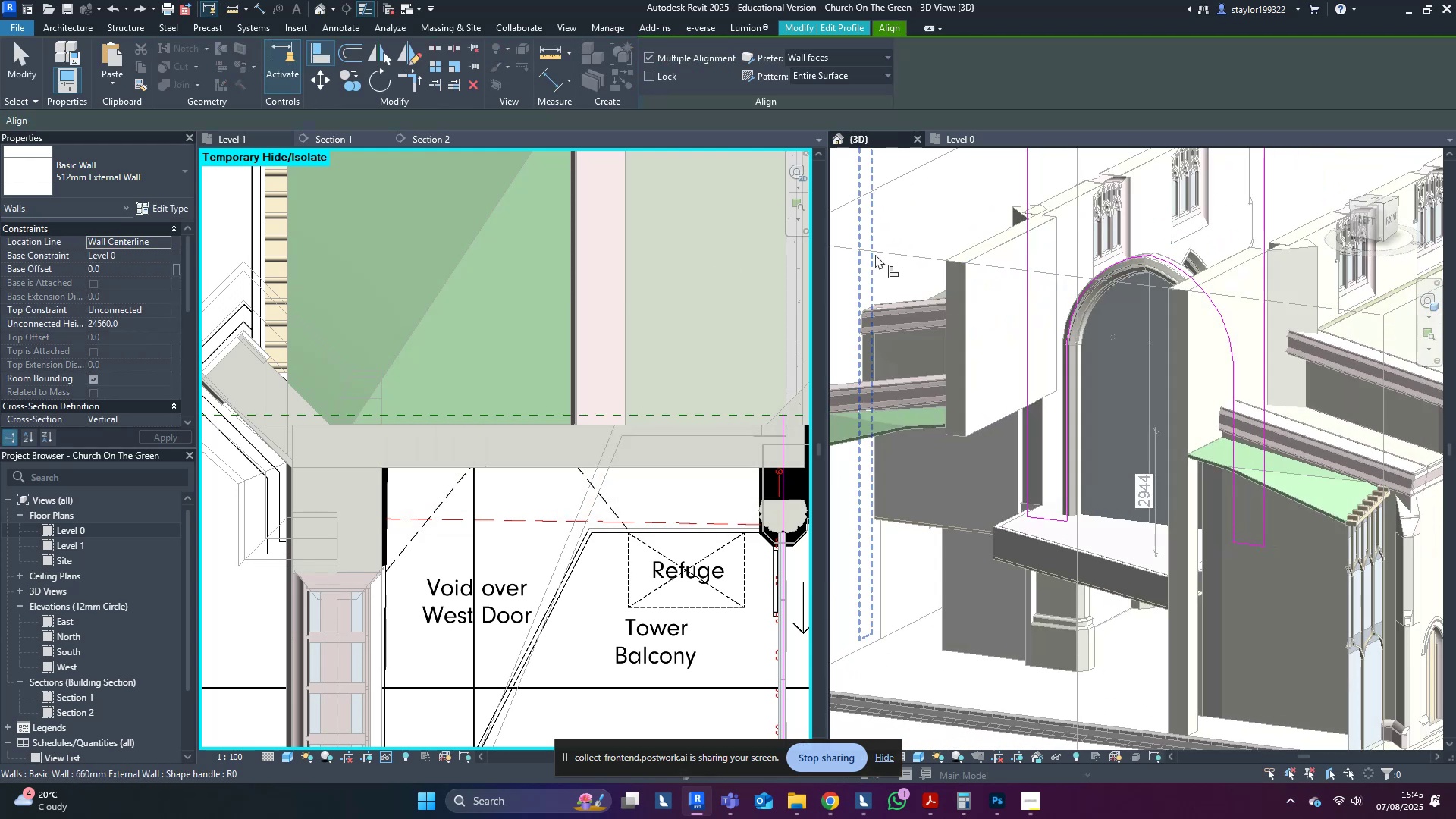 
hold_key(key=ShiftLeft, duration=1.22)
 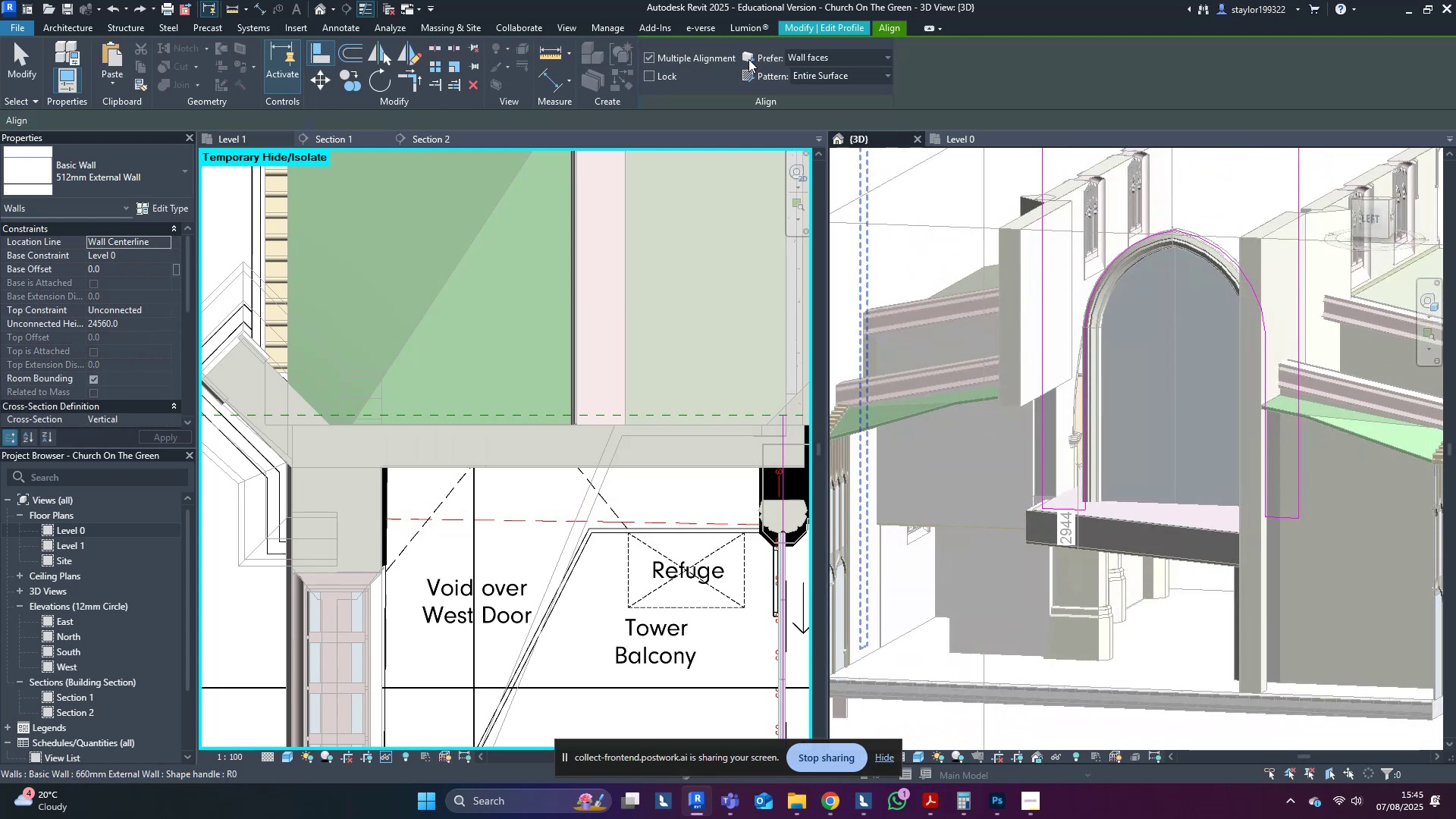 
hold_key(key=Escape, duration=11.76)
 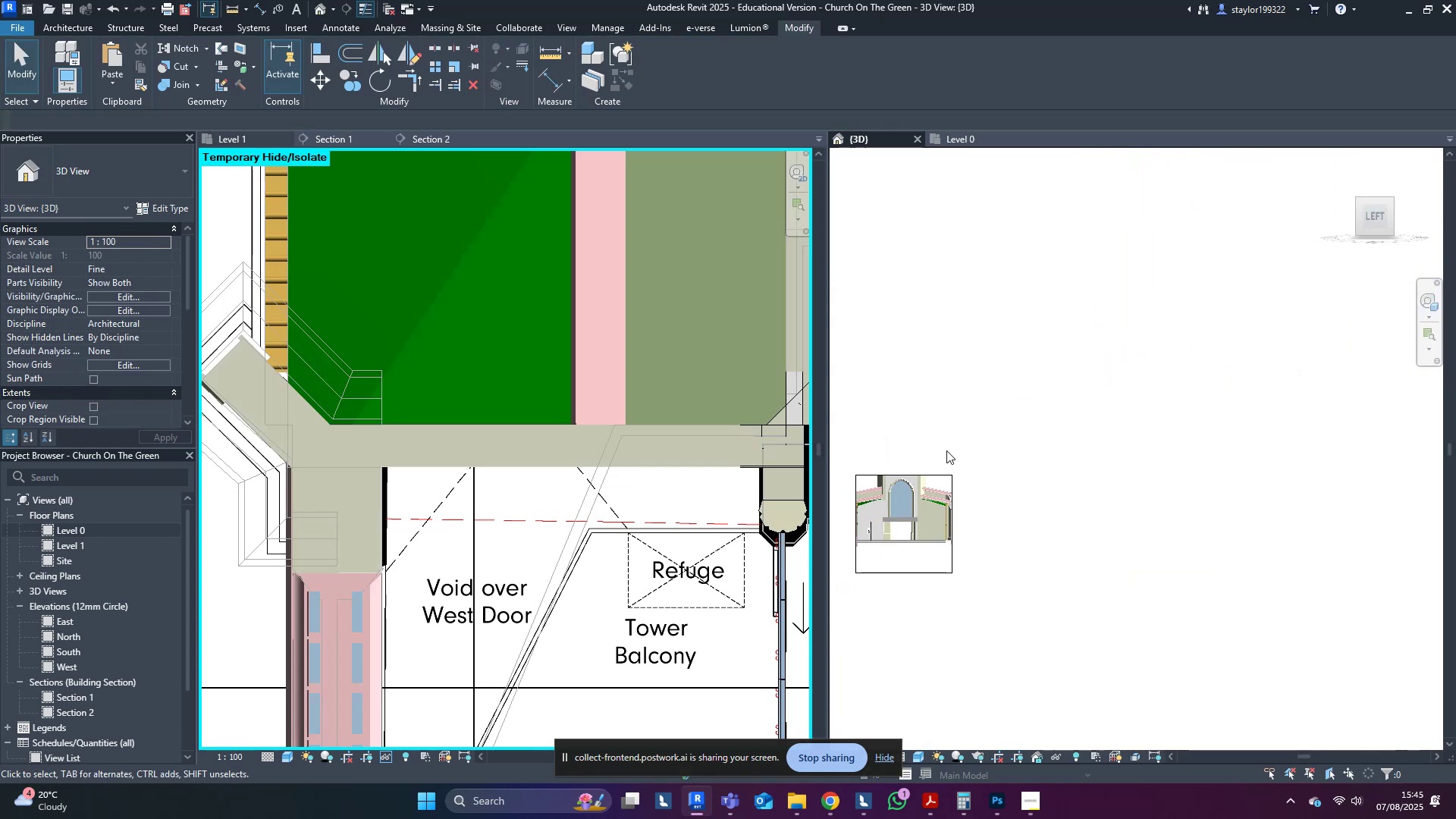 
left_click([1062, 301])
 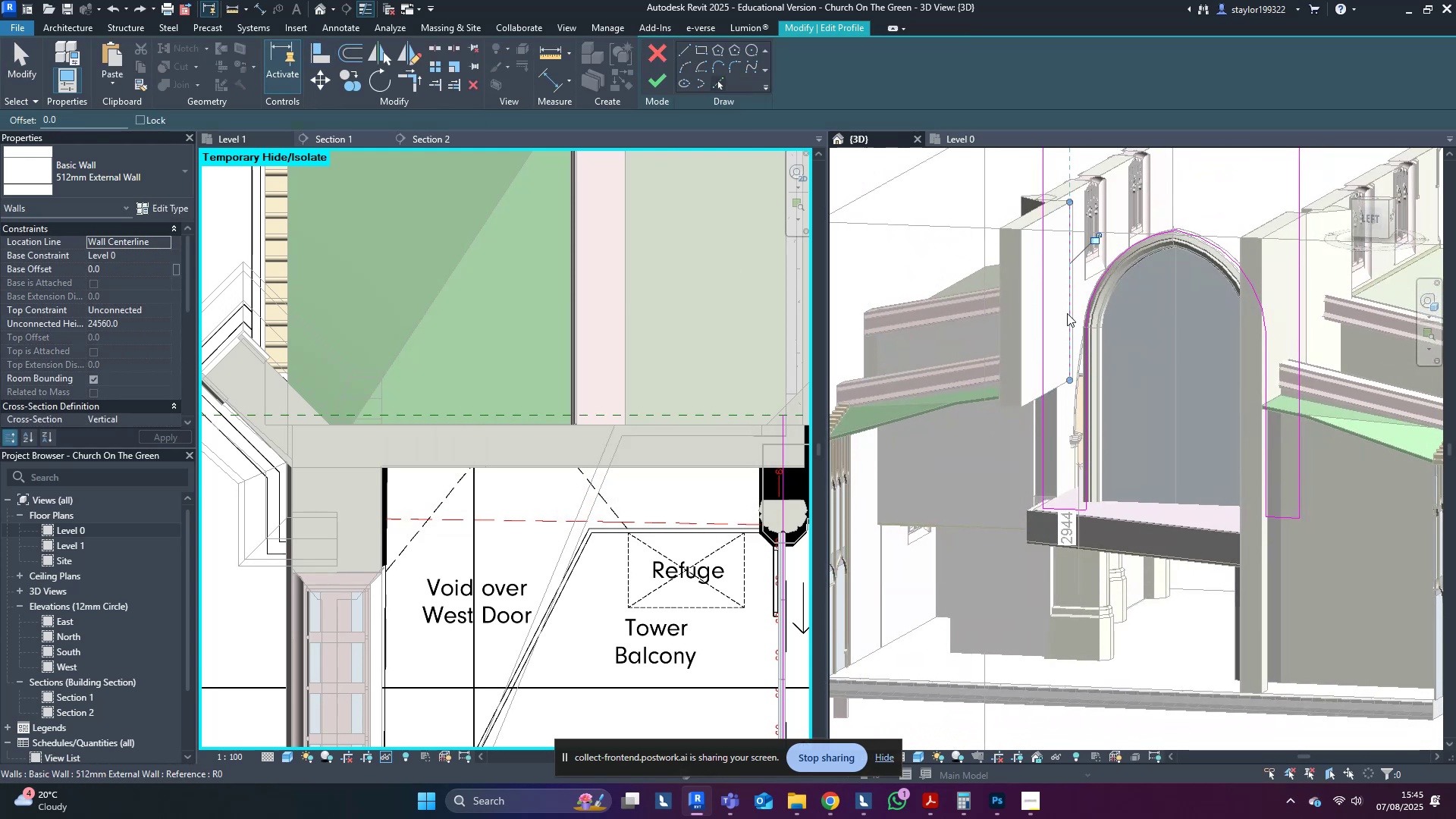 
hold_key(key=ShiftLeft, duration=0.45)
 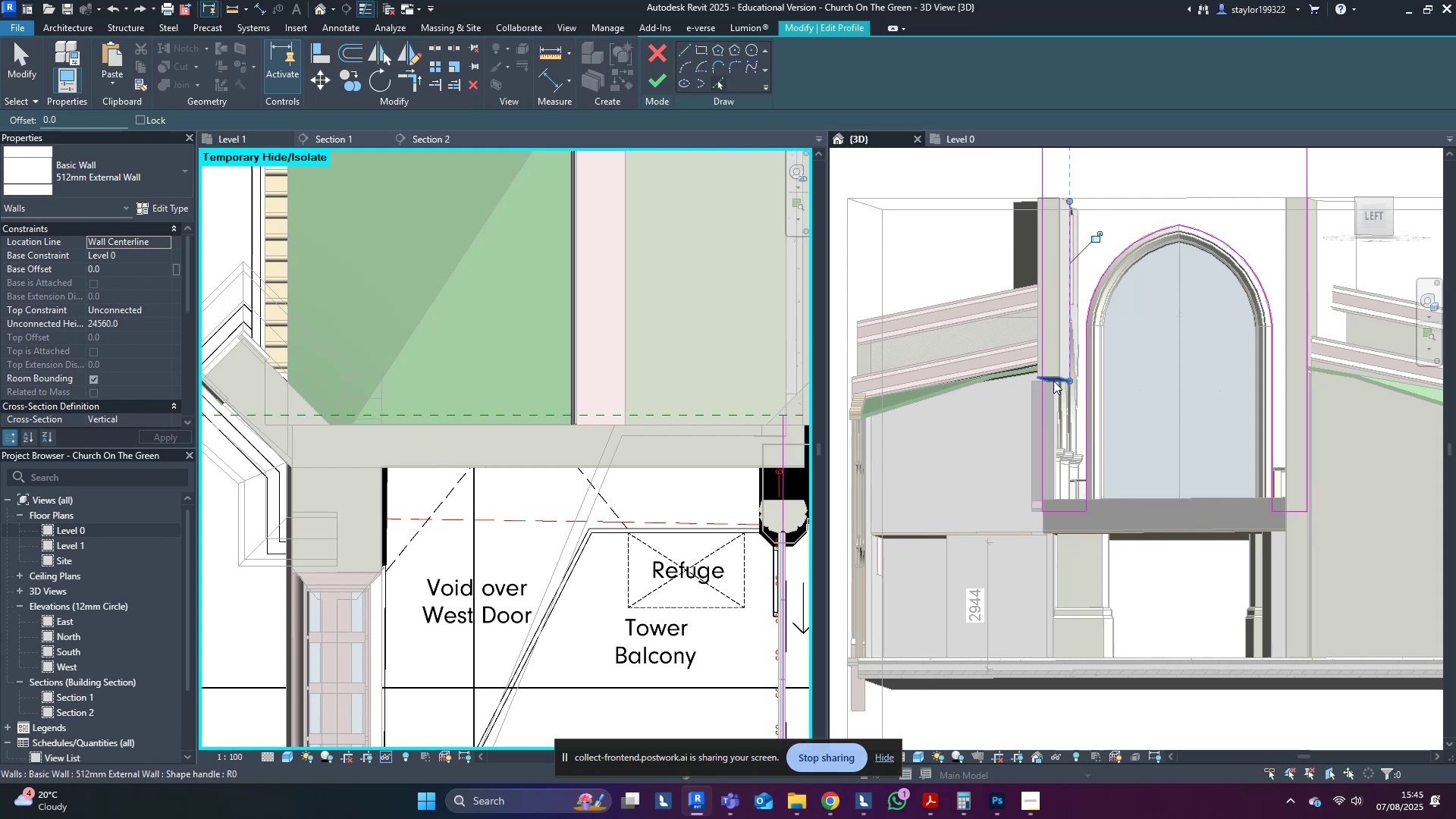 
left_click([1053, 381])
 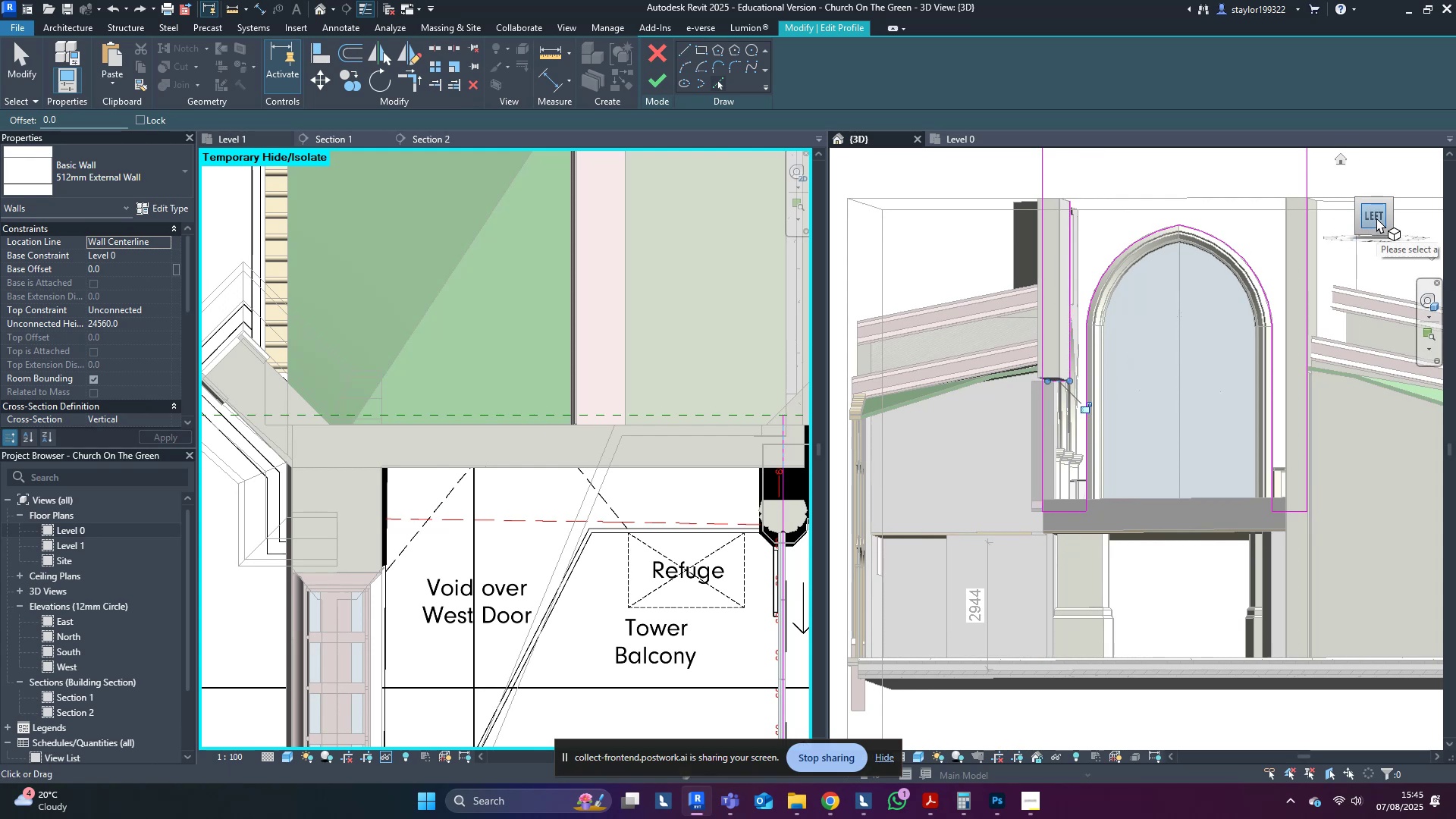 
left_click([1376, 218])
 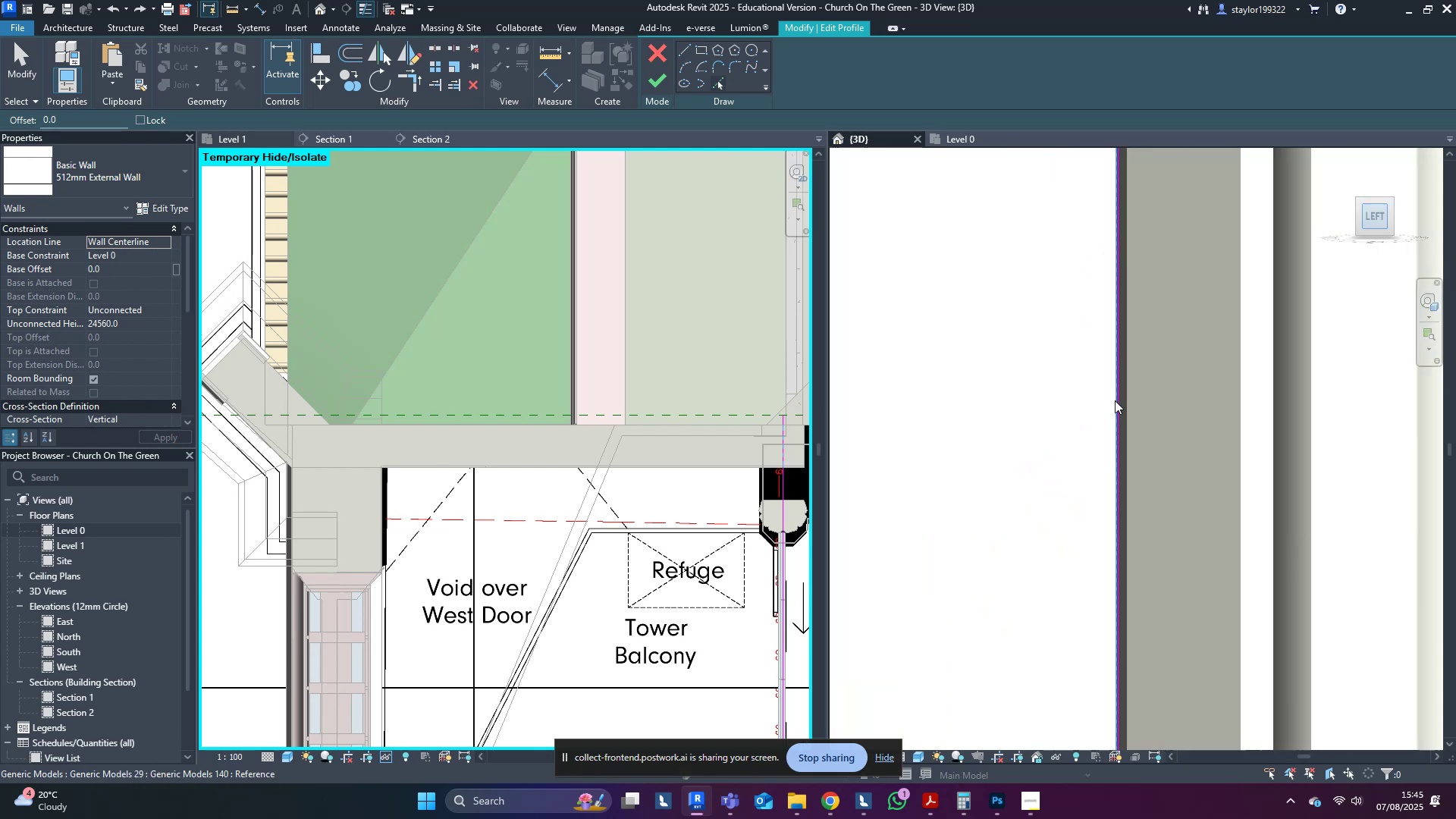 
scroll: coordinate [1093, 444], scroll_direction: down, amount: 27.0
 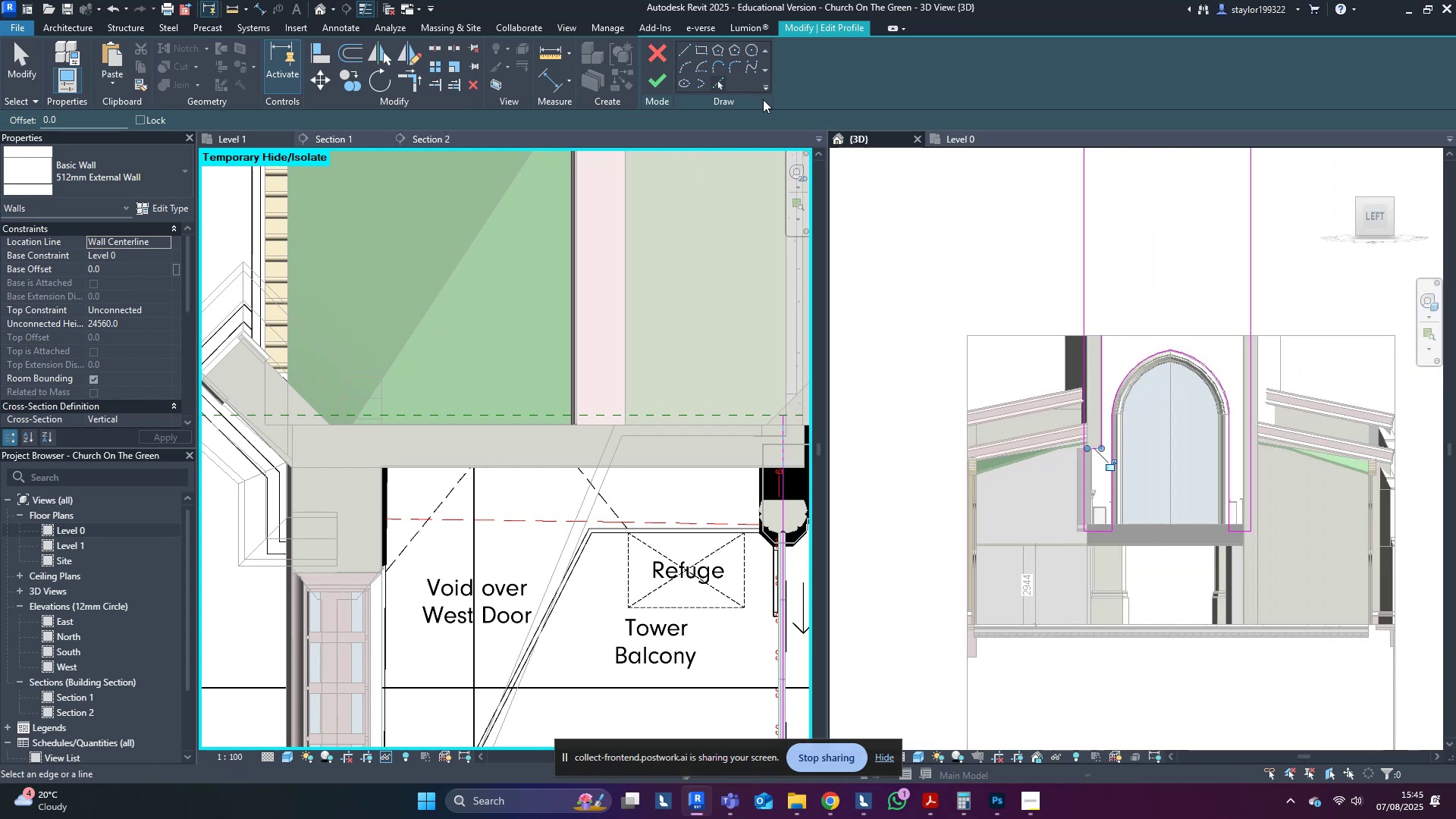 
left_click([648, 52])
 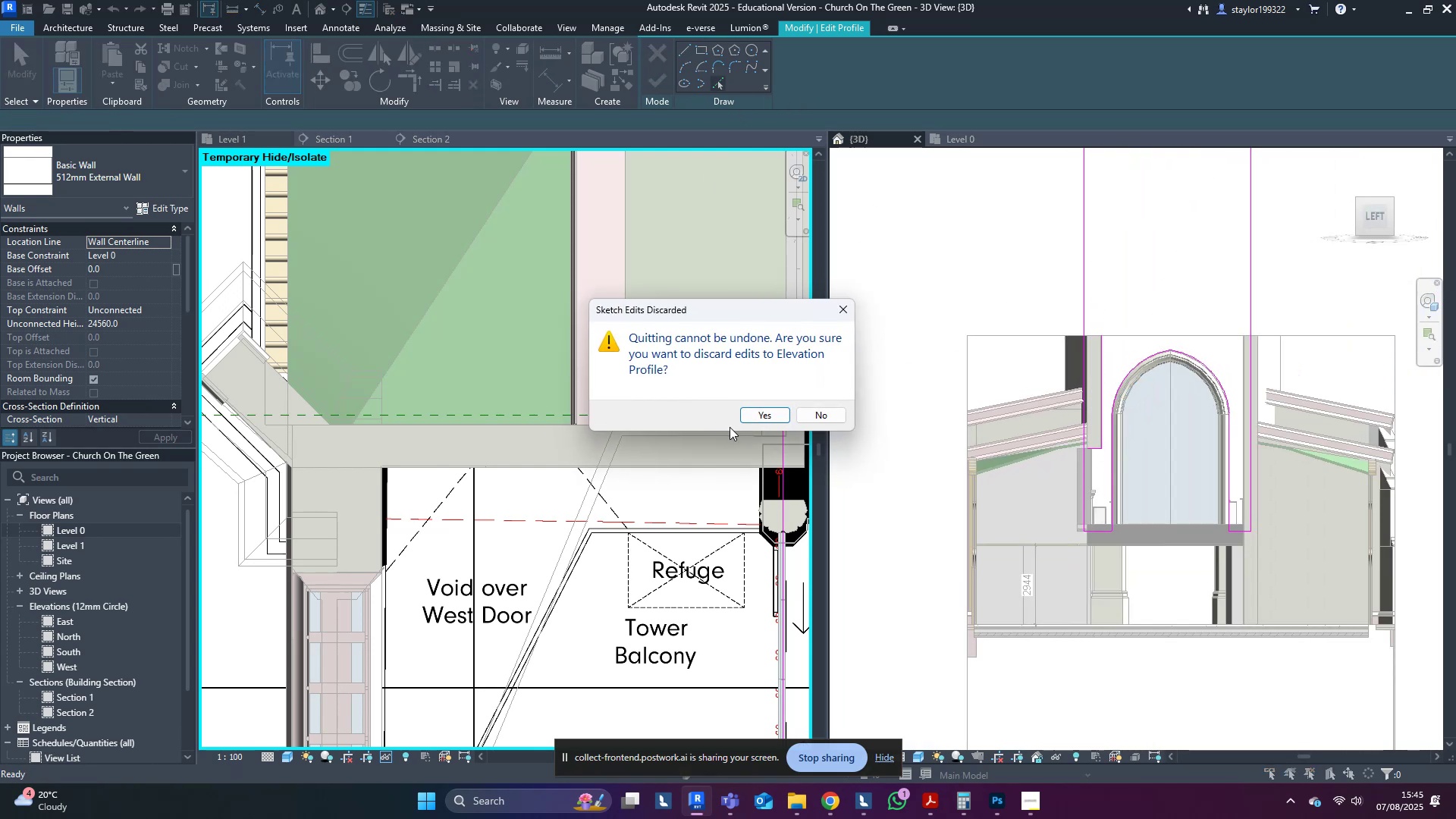 
left_click([760, 419])
 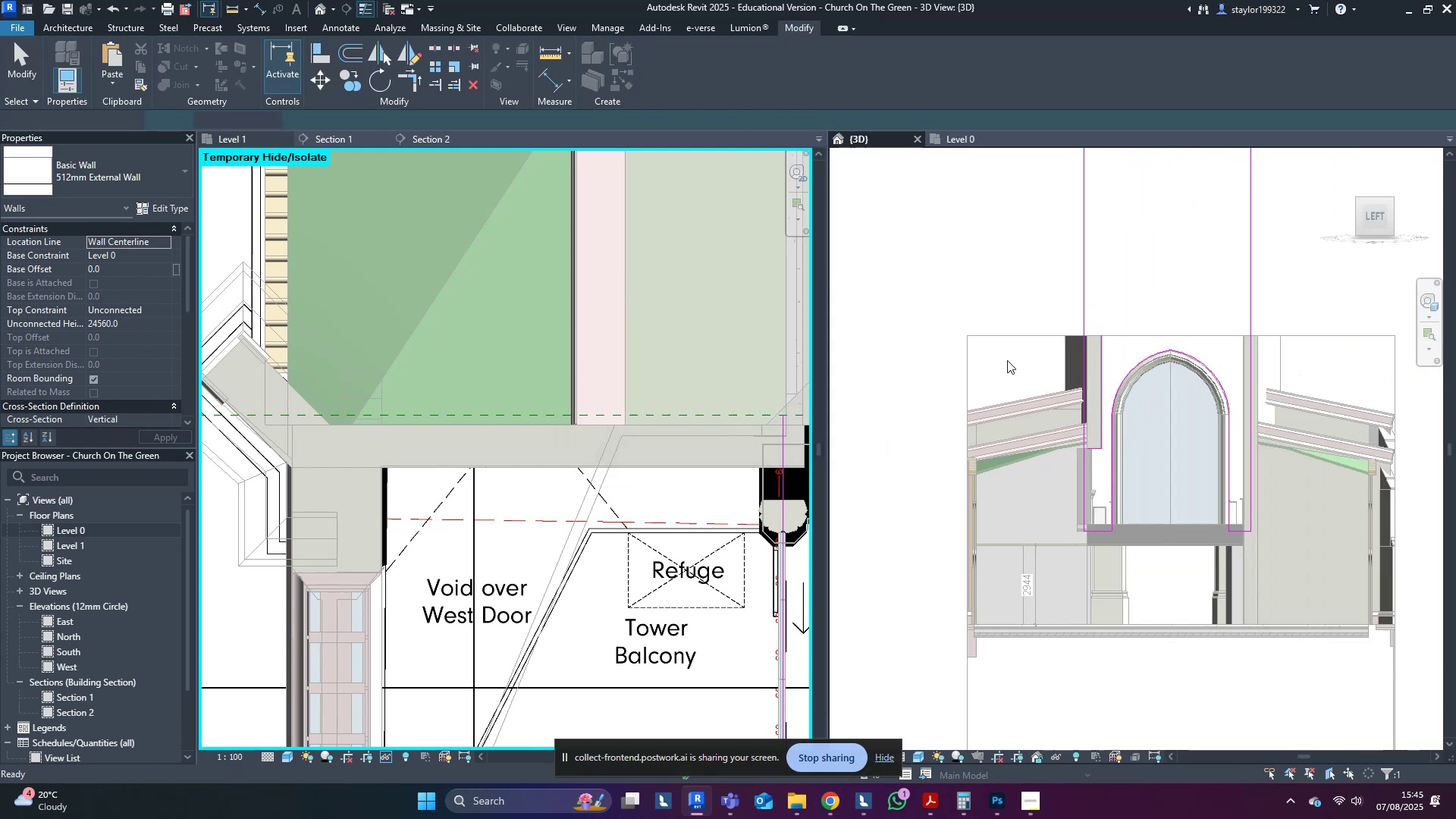 
middle_click([1007, 360])
 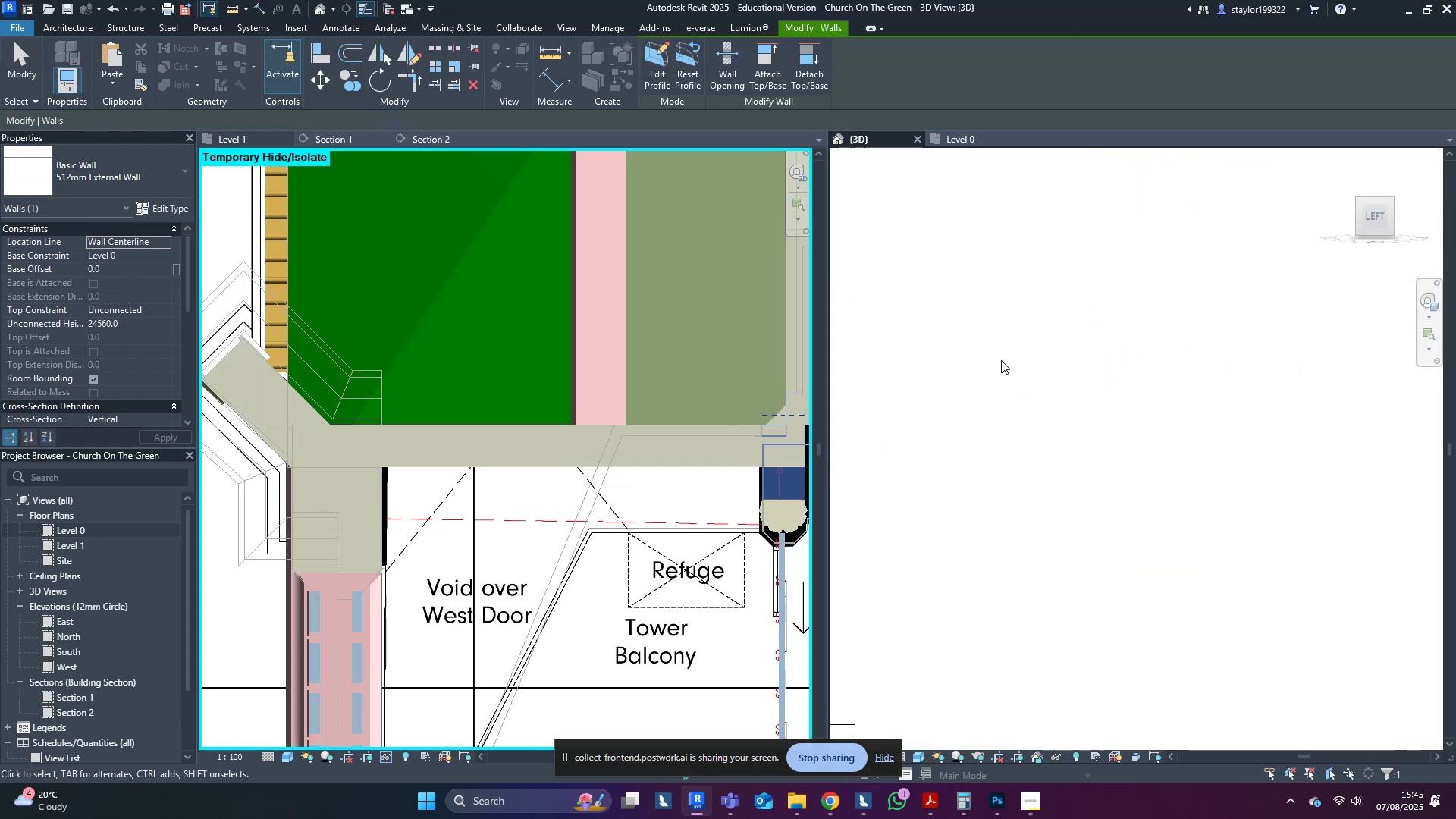 
scroll: coordinate [965, 442], scroll_direction: down, amount: 14.0
 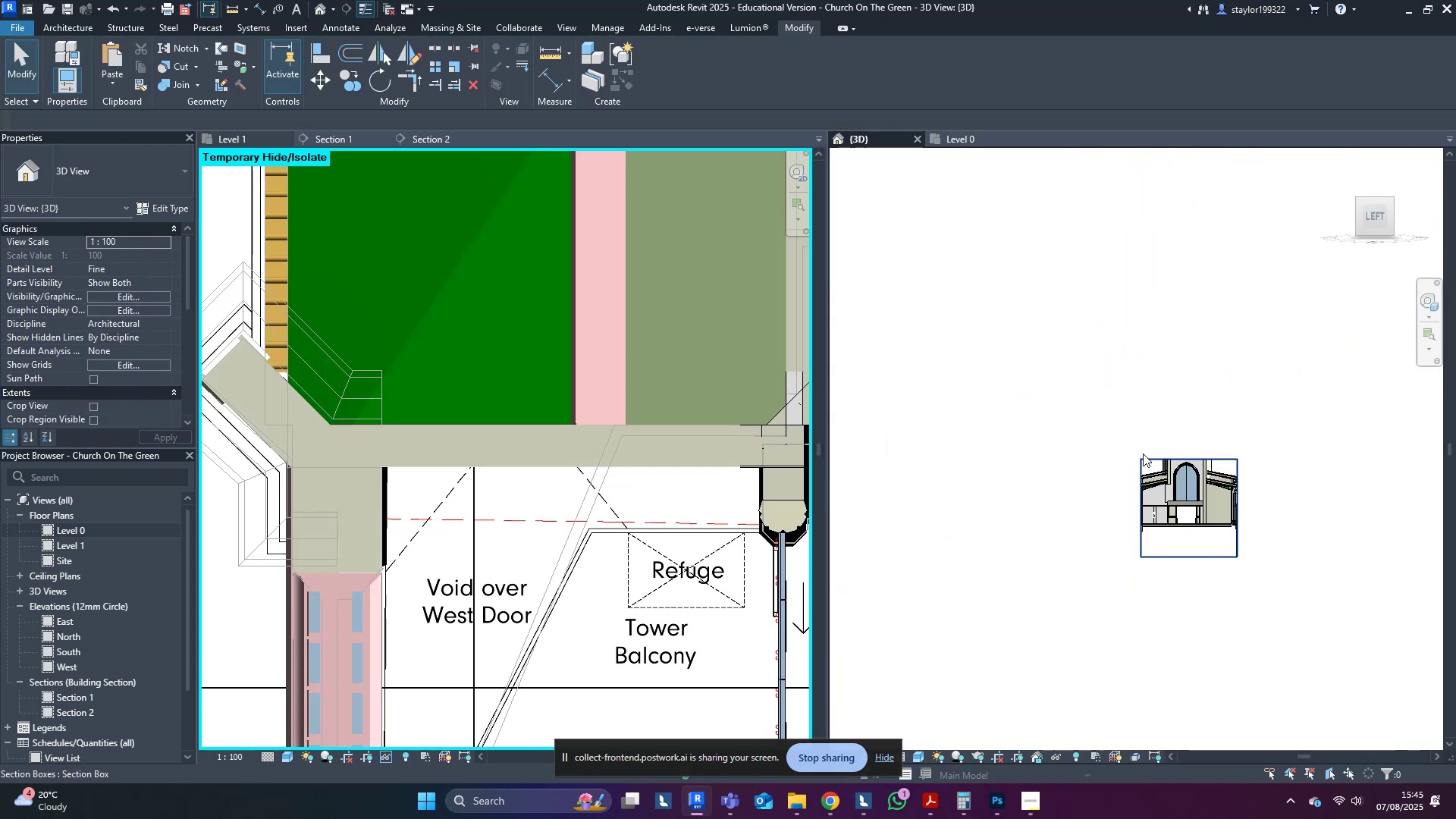 
left_click([1144, 460])
 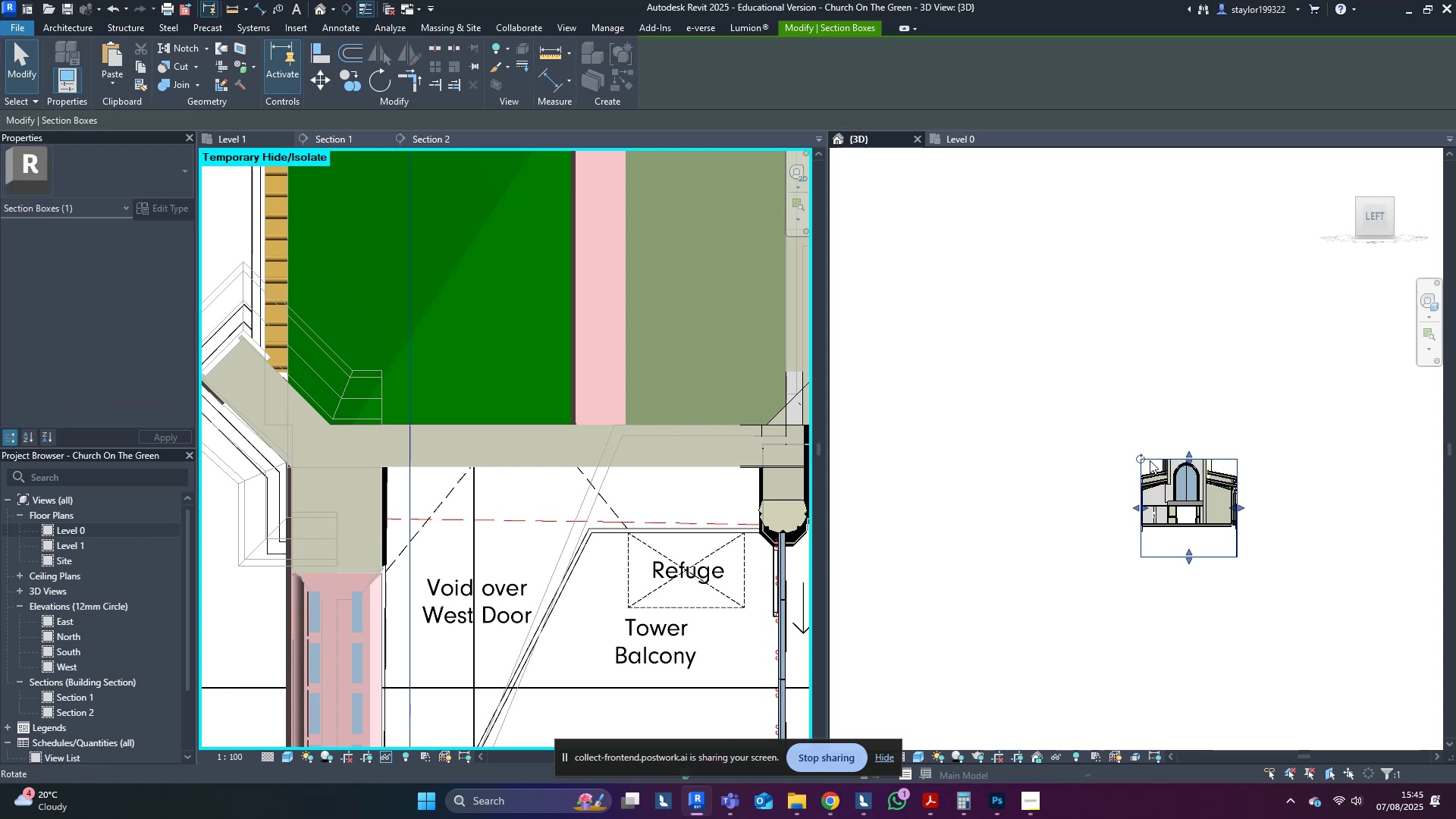 
scroll: coordinate [1185, 455], scroll_direction: up, amount: 4.0
 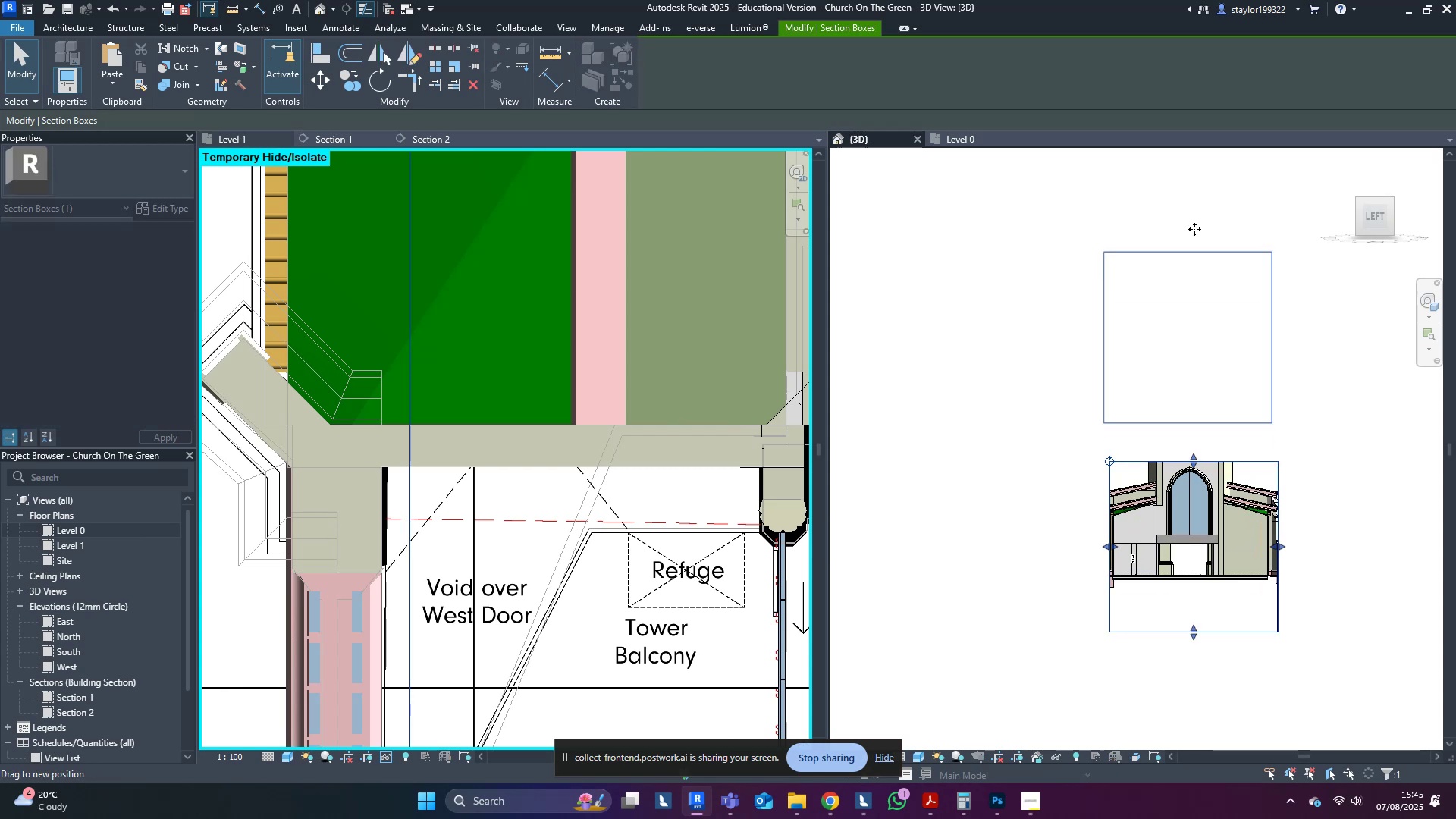 
key(Control+ControlLeft)
 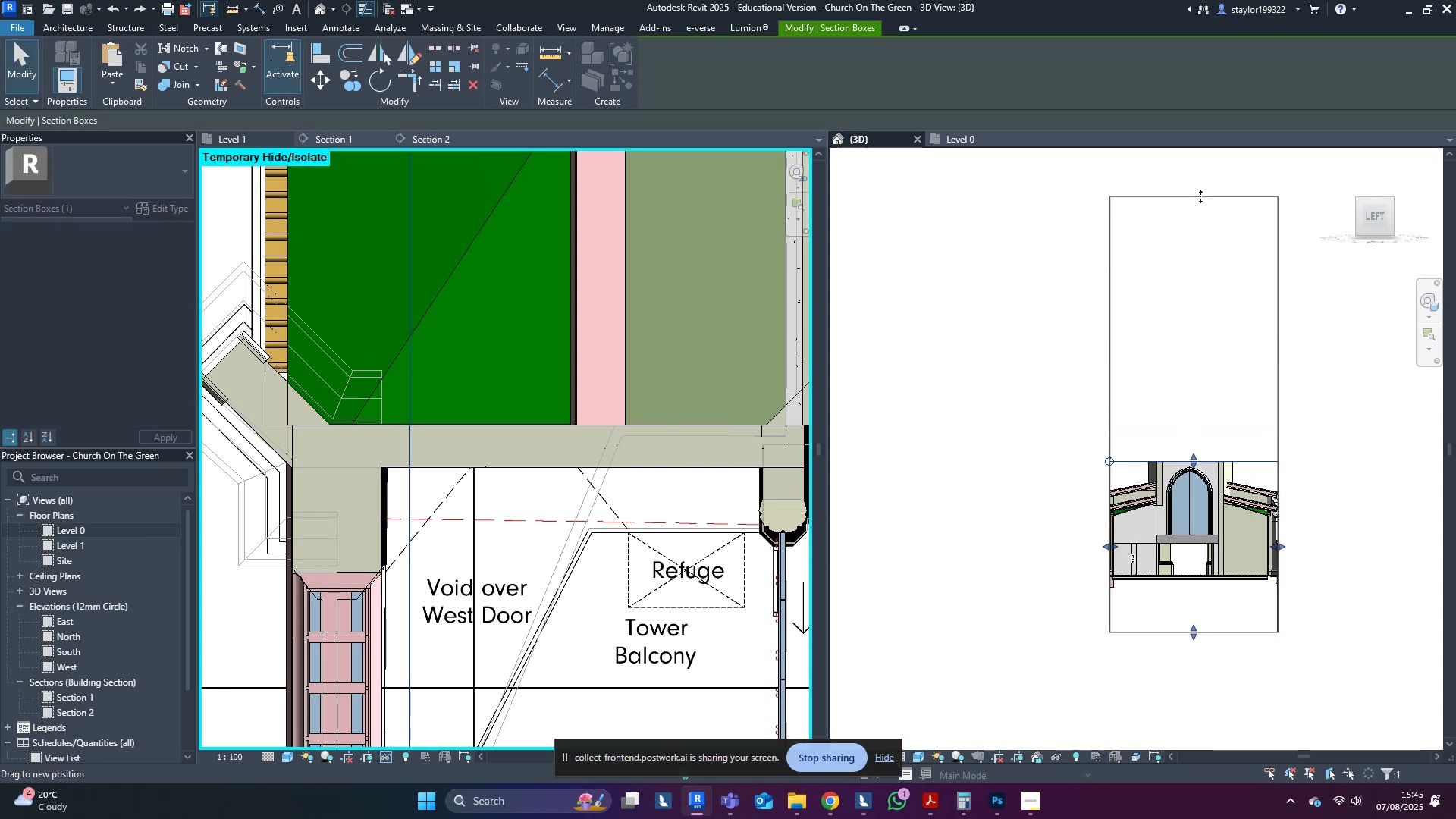 
scroll: coordinate [1235, 450], scroll_direction: up, amount: 4.0
 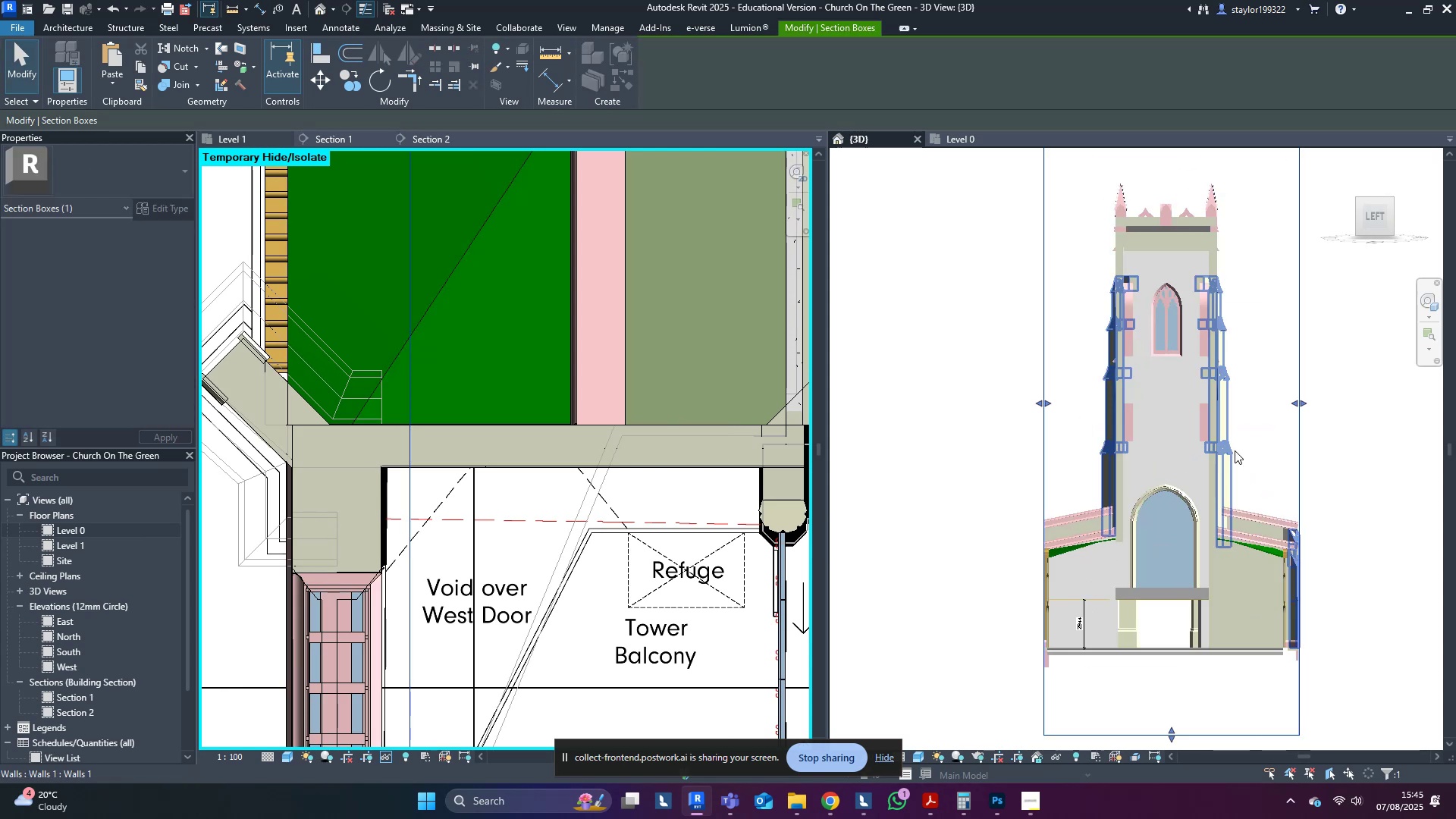 
hold_key(key=ShiftLeft, duration=0.43)
 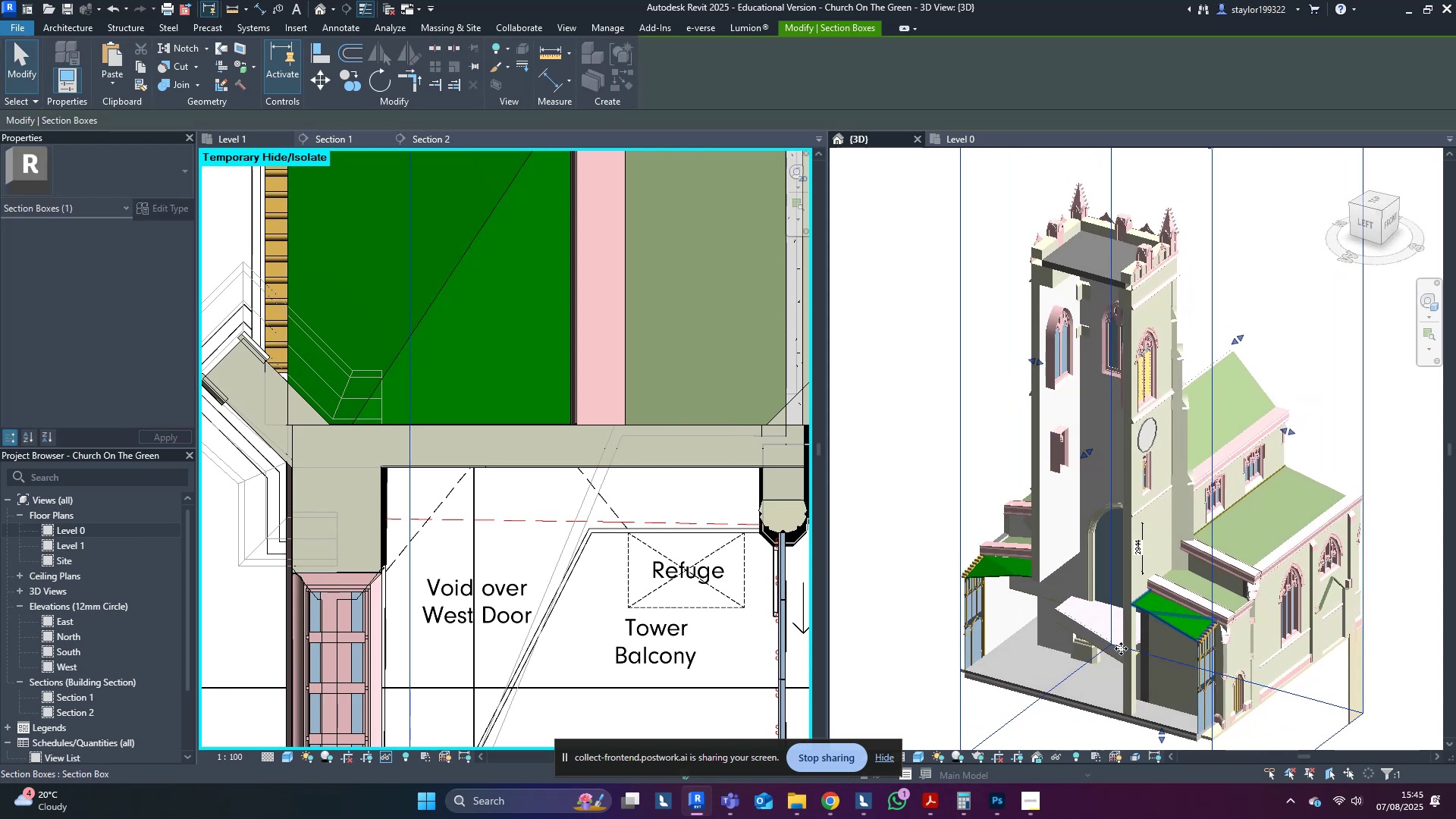 
scroll: coordinate [1017, 654], scroll_direction: up, amount: 5.0
 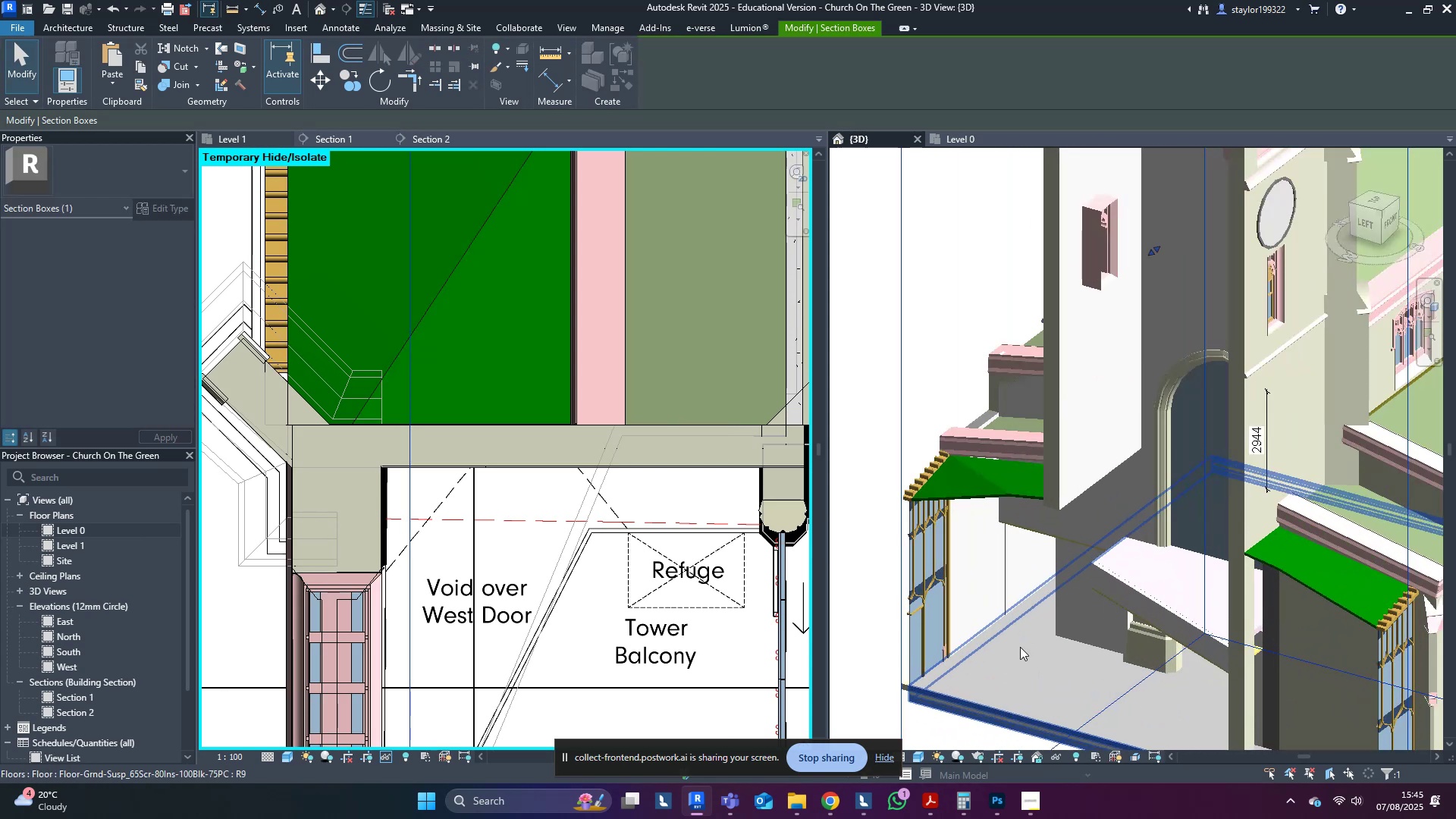 
hold_key(key=ShiftLeft, duration=1.02)
 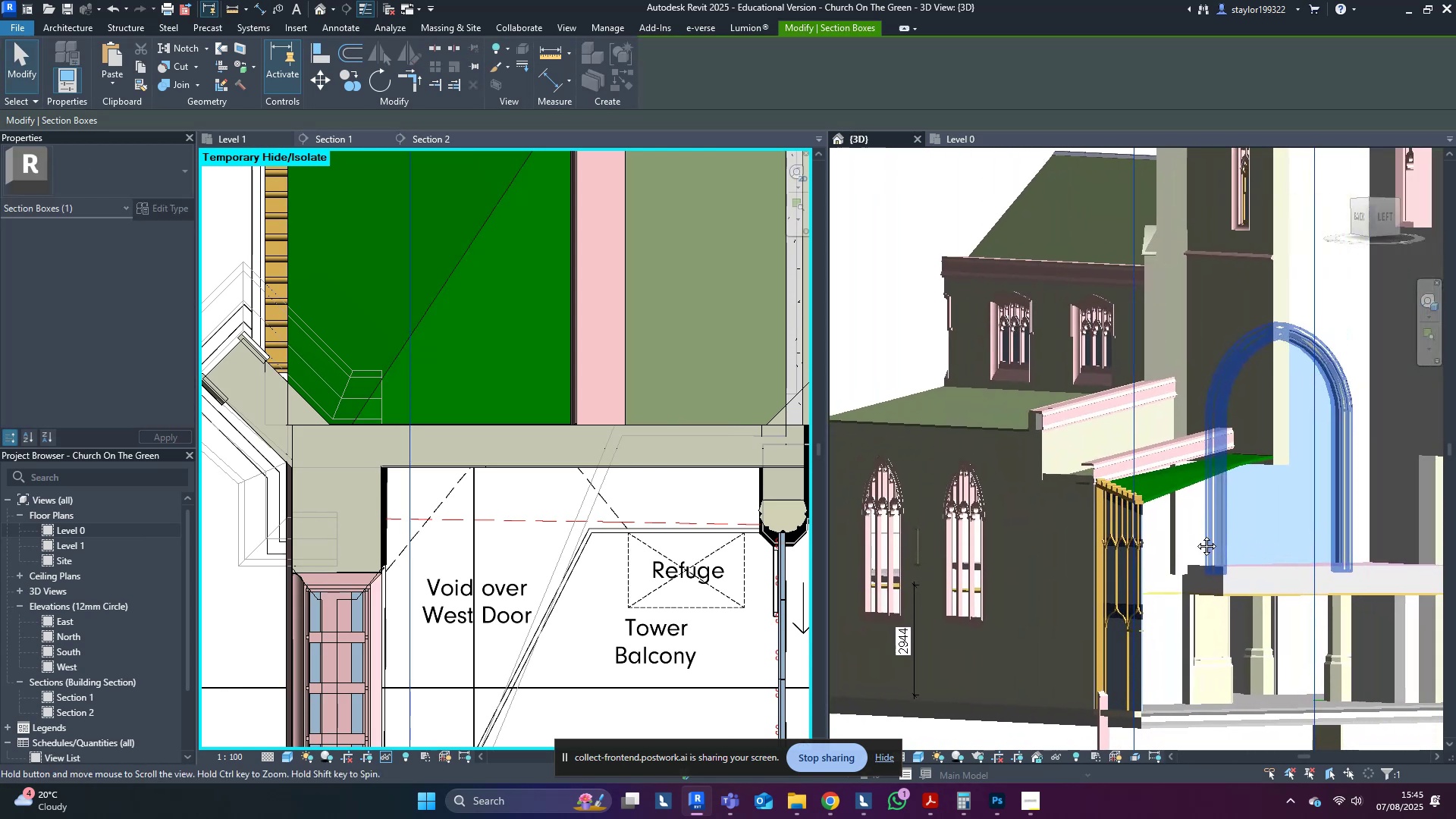 
scroll: coordinate [1183, 501], scroll_direction: down, amount: 5.0
 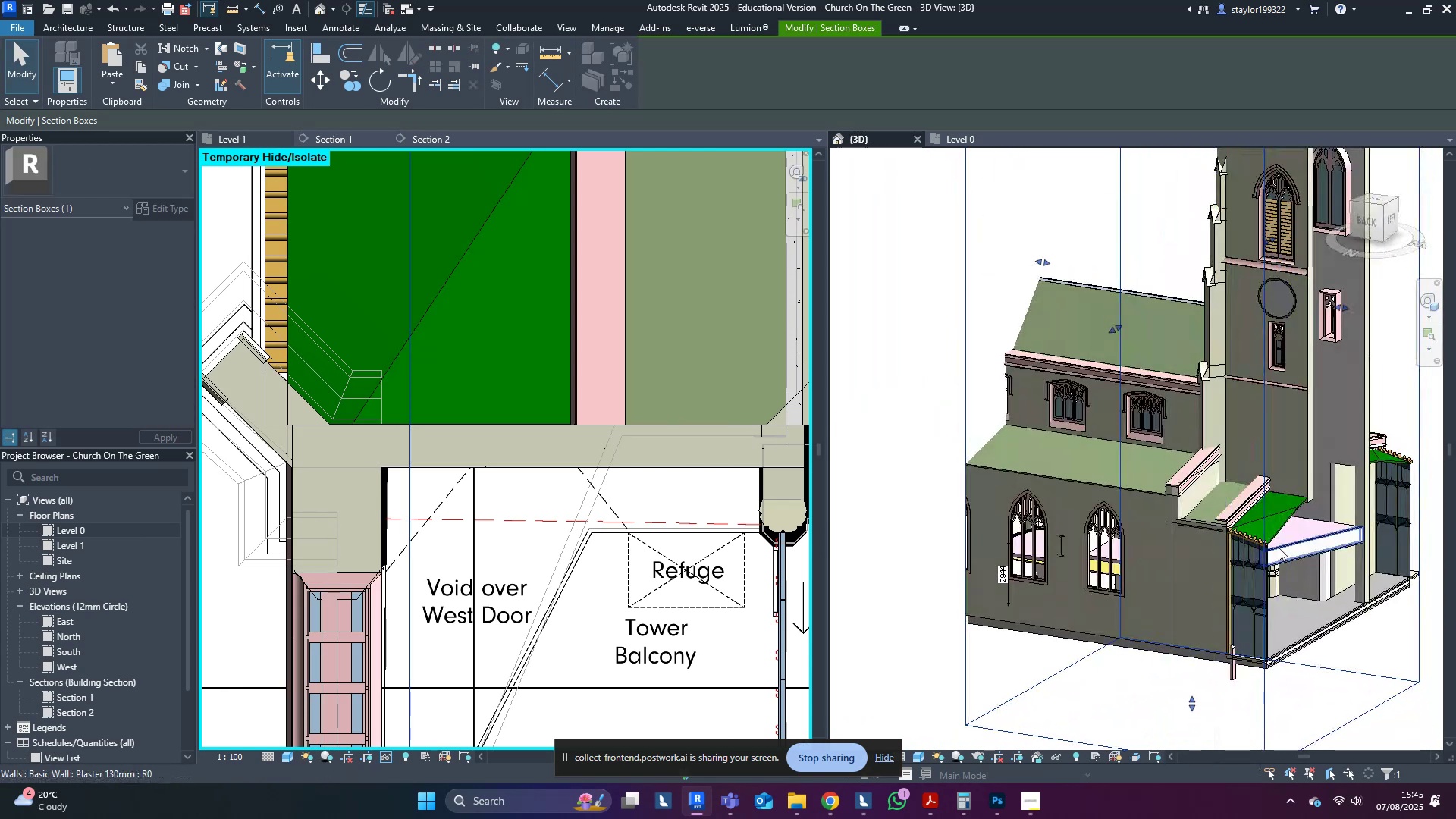 
hold_key(key=ShiftLeft, duration=0.5)
 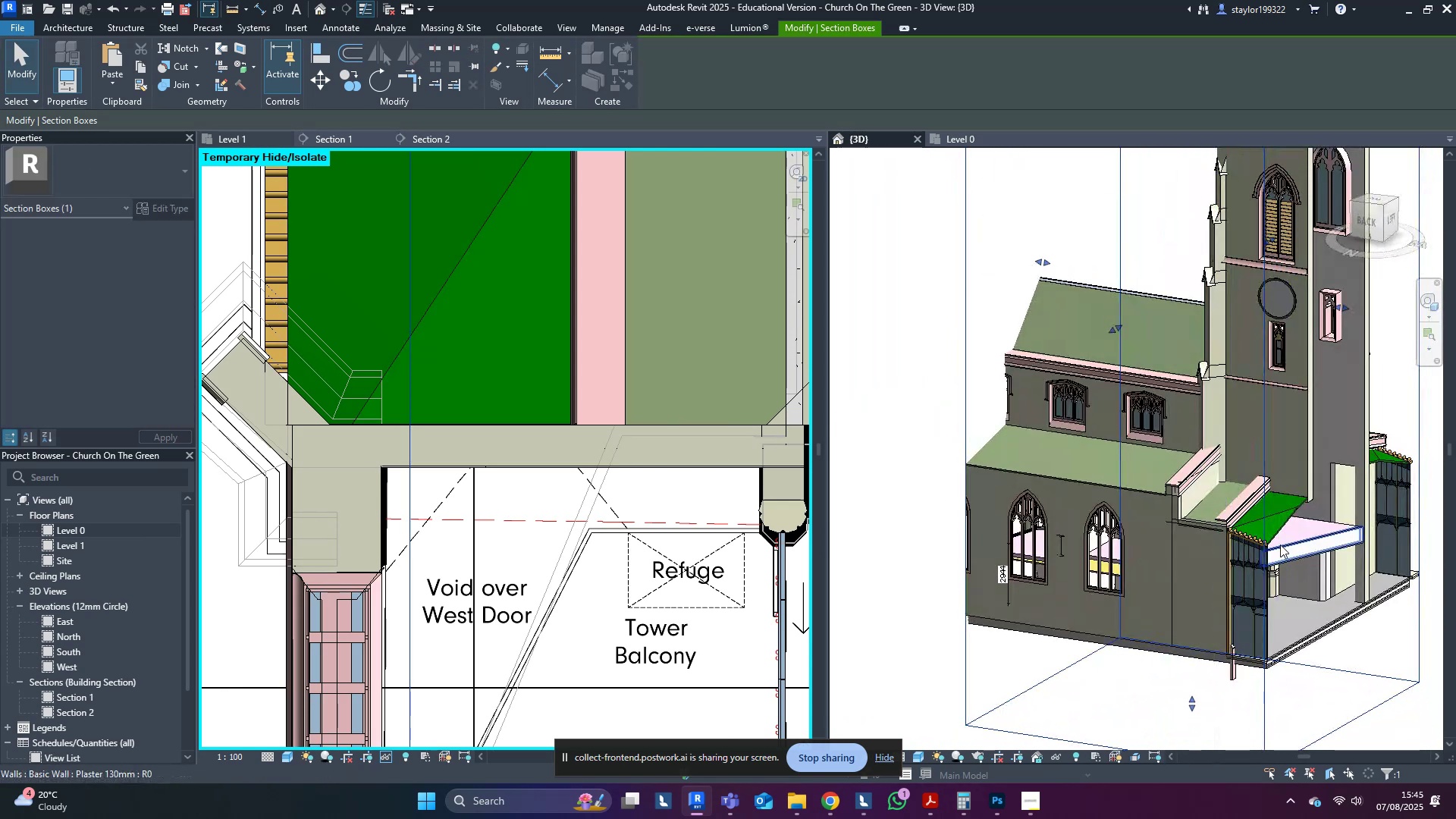 
type(hr)
 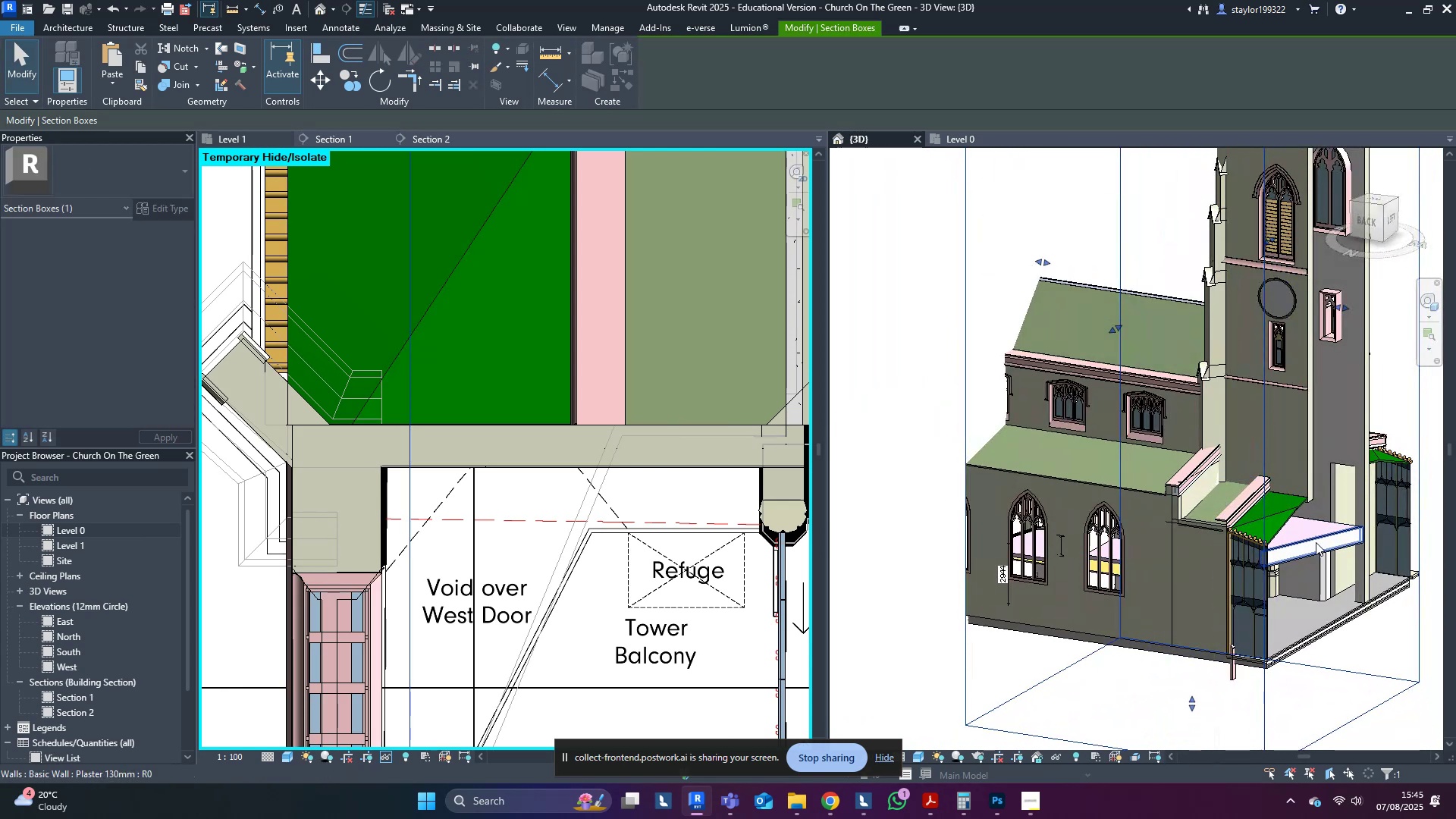 
hold_key(key=ShiftLeft, duration=0.7)
 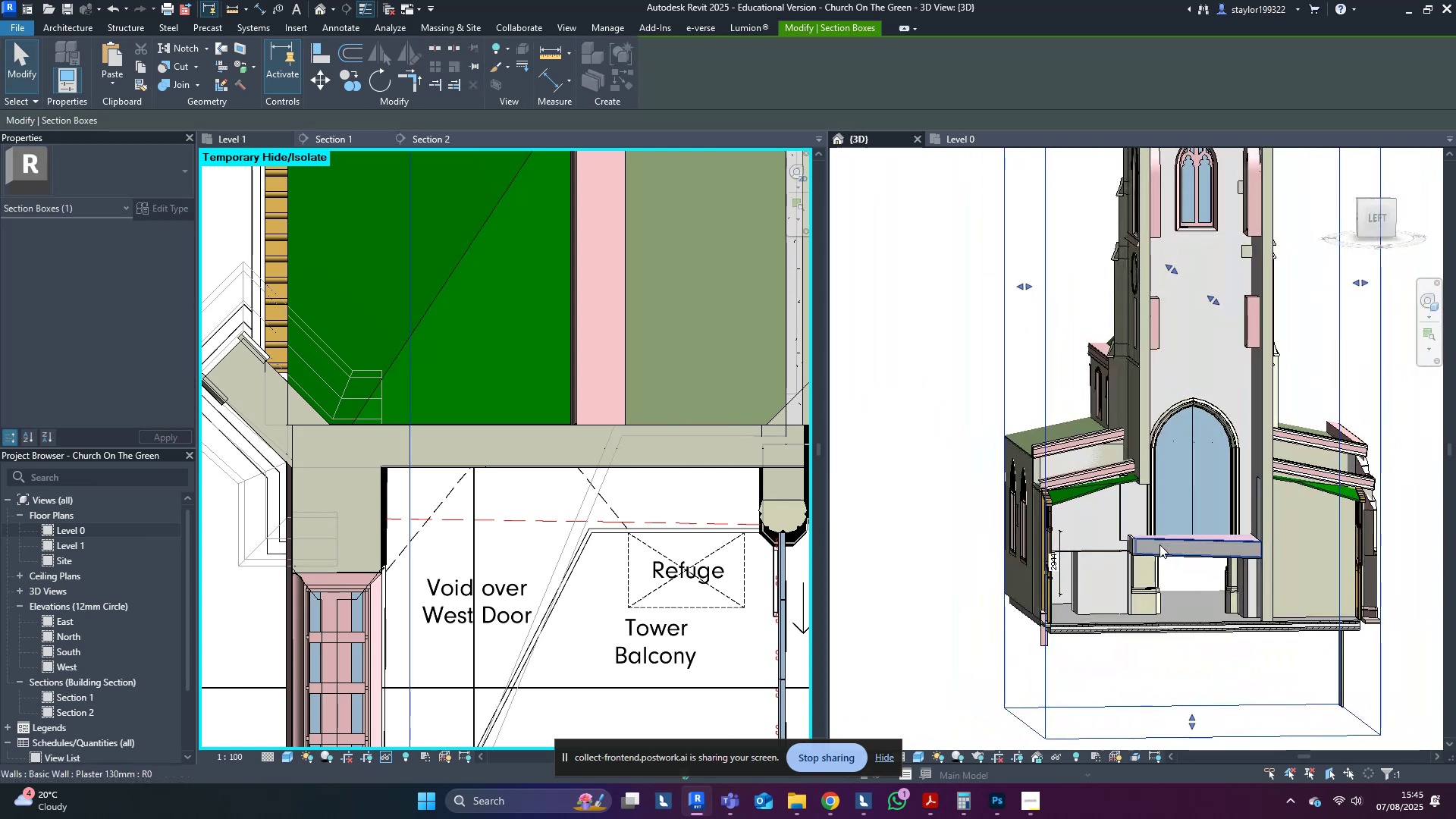 
scroll: coordinate [1172, 535], scroll_direction: up, amount: 5.0
 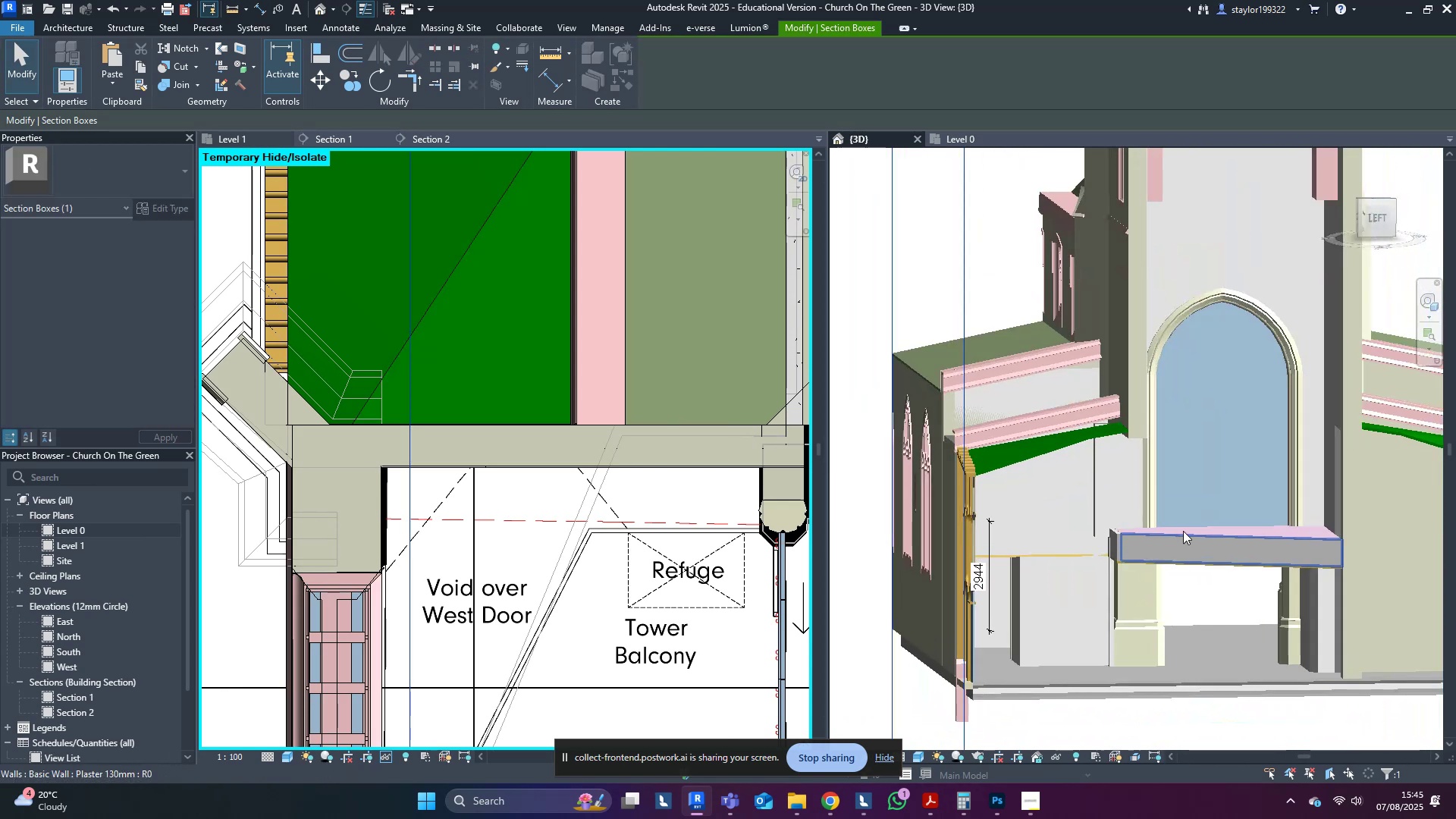 
hold_key(key=ShiftLeft, duration=0.85)
 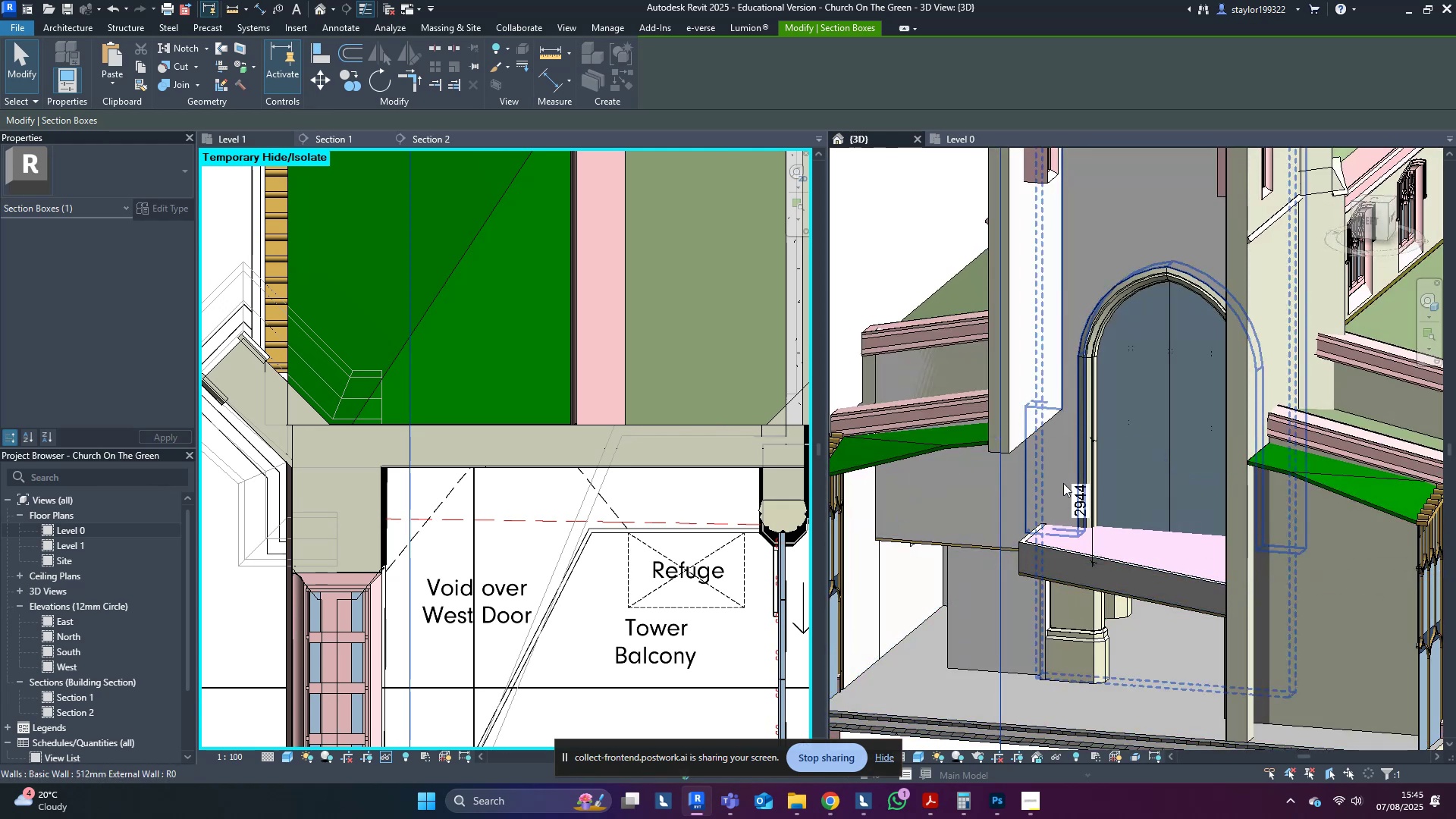 
left_click([1065, 483])
 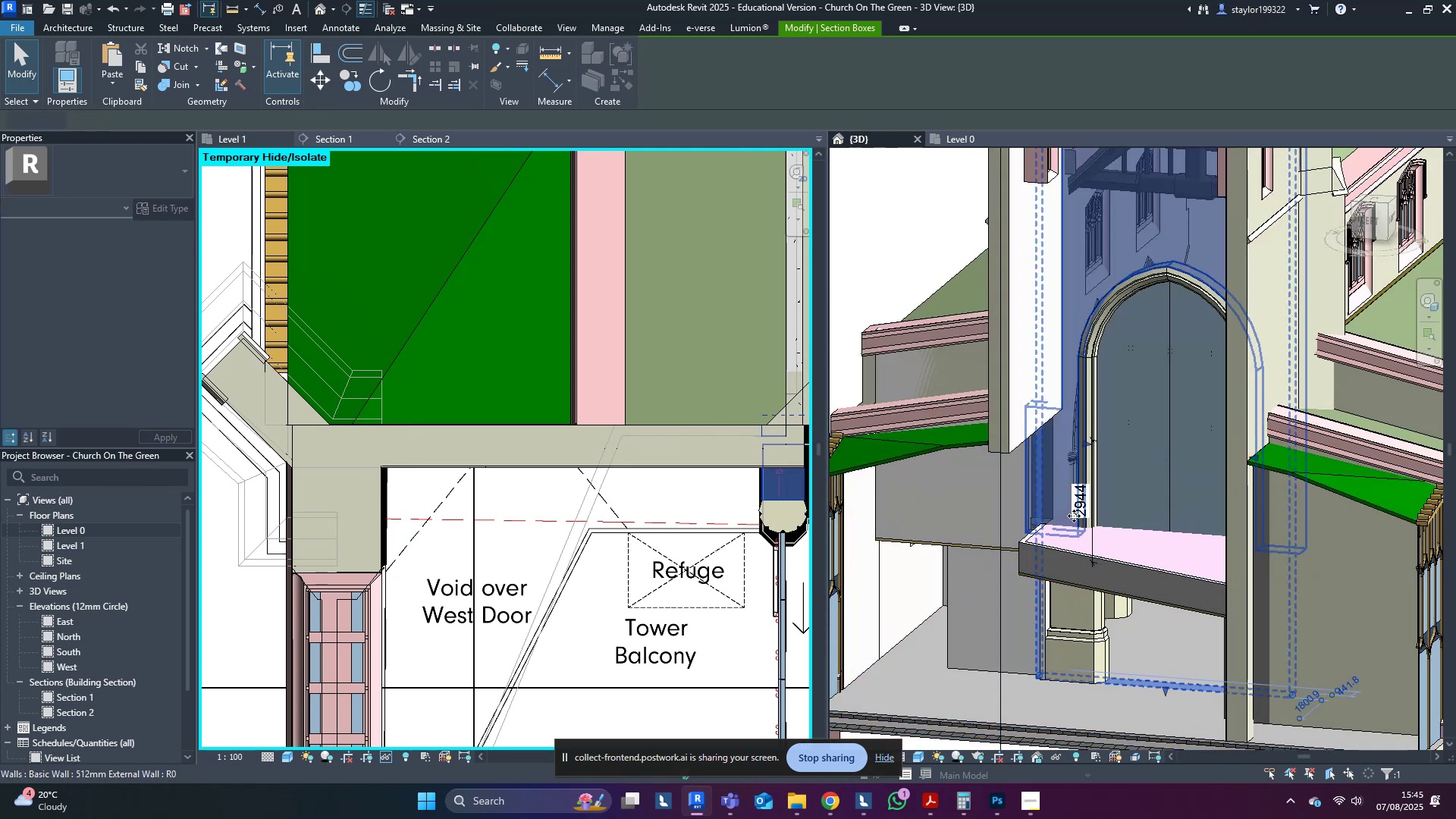 
key(Shift+ShiftLeft)
 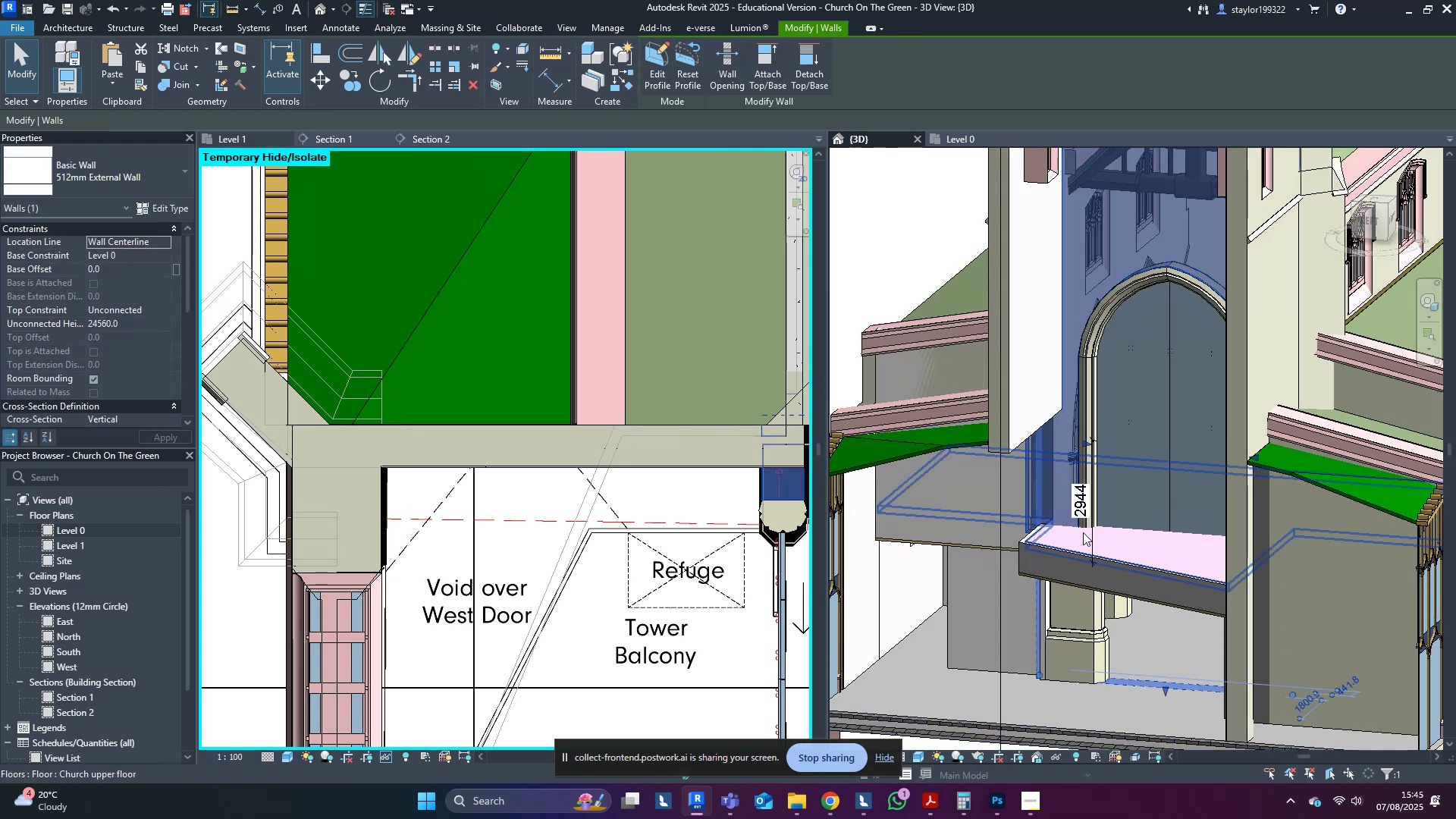 
hold_key(key=ShiftLeft, duration=0.98)
 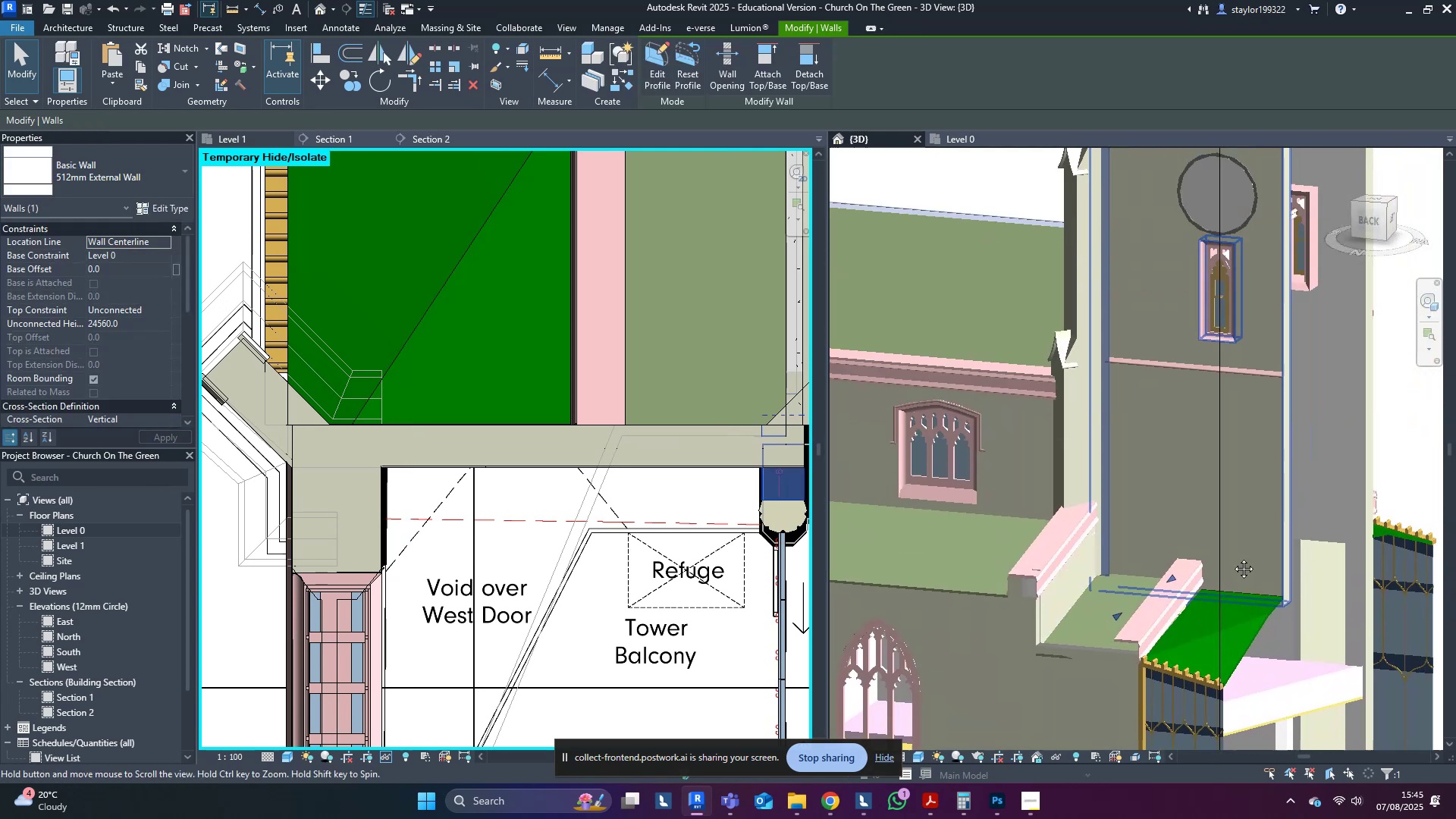 
key(Escape)
 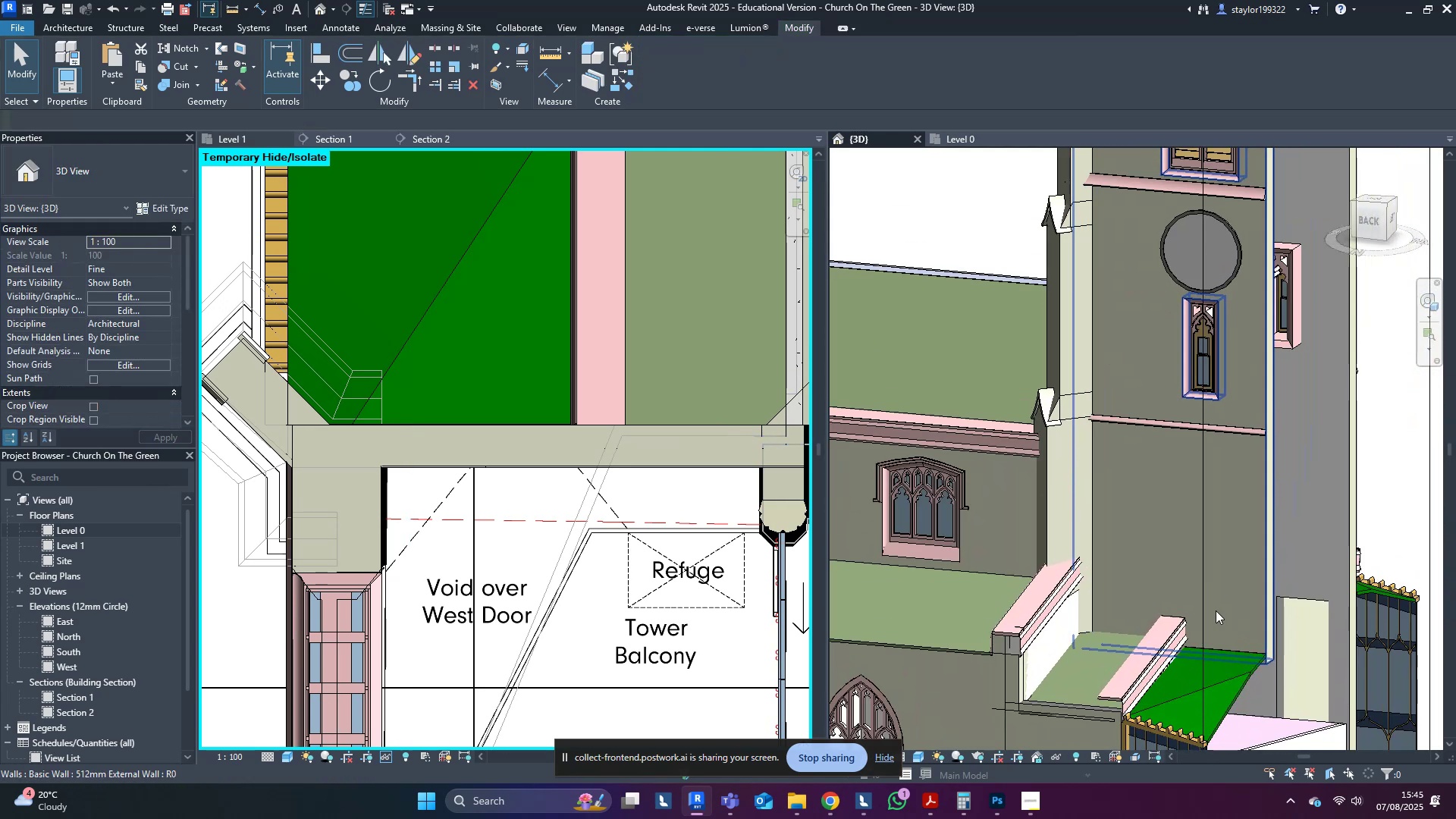 
scroll: coordinate [1216, 606], scroll_direction: down, amount: 4.0
 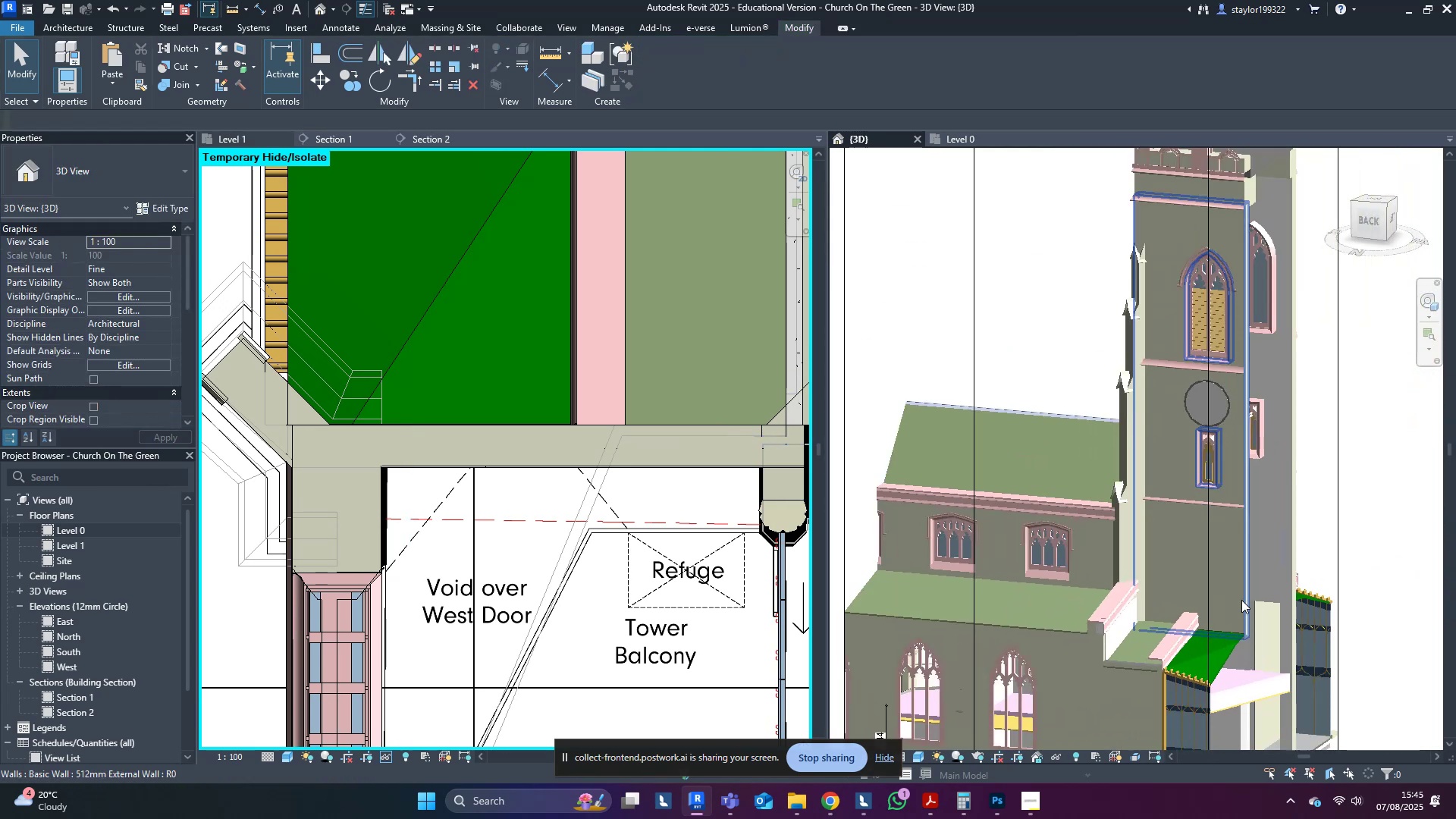 
hold_key(key=ShiftLeft, duration=0.64)
 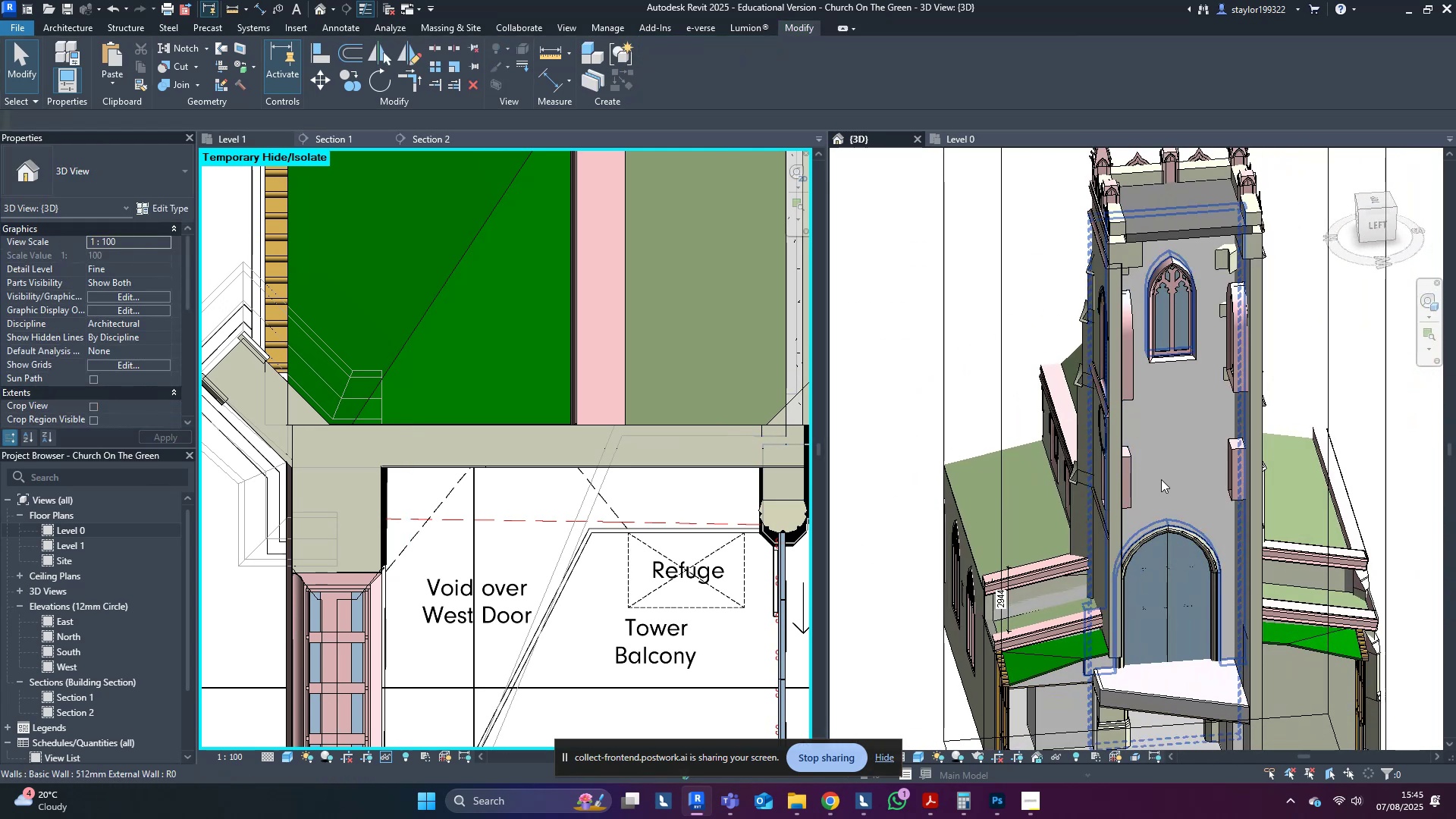 
left_click([1170, 476])
 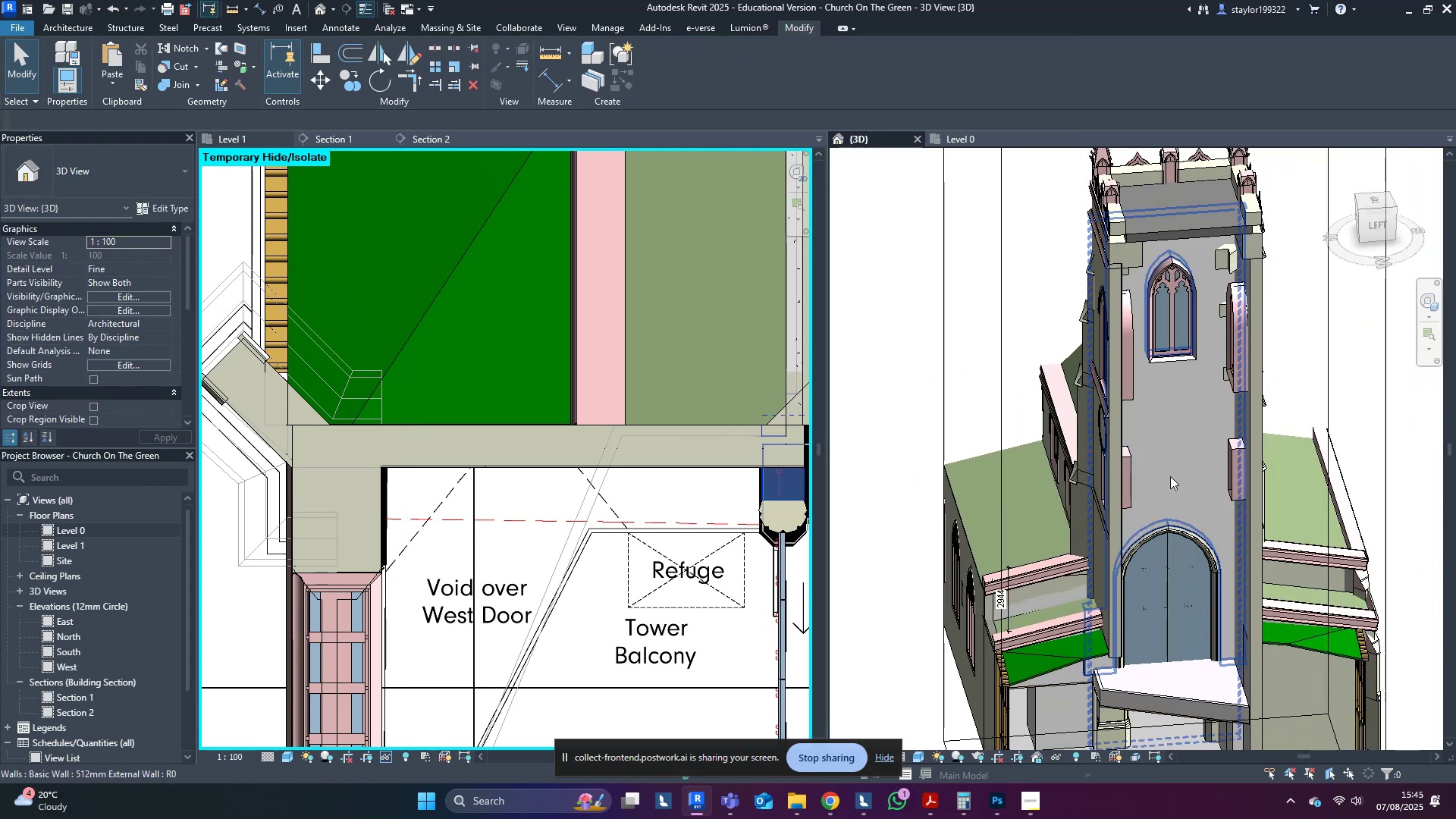 
hold_key(key=ShiftLeft, duration=1.06)
 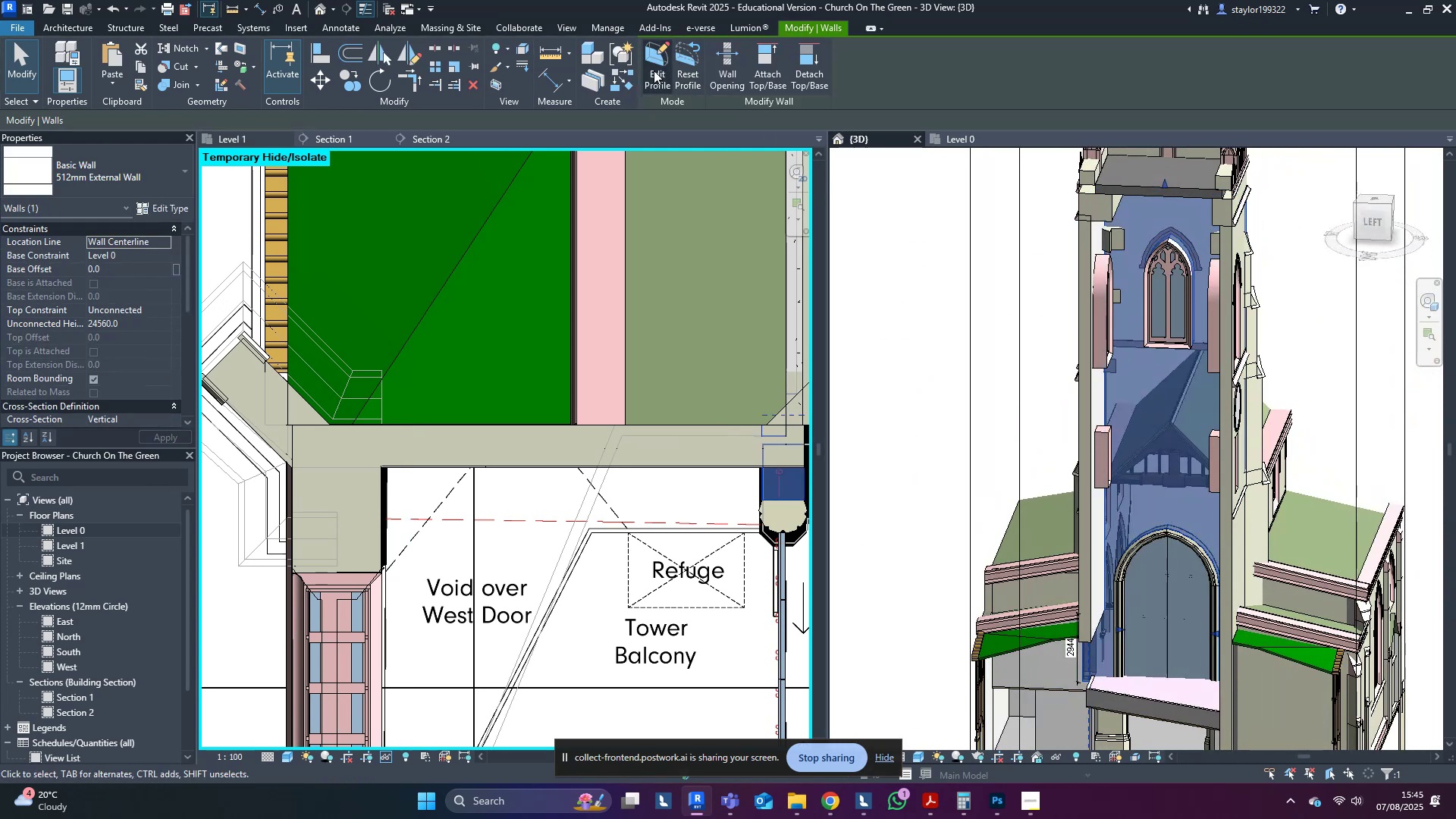 
left_click([651, 70])
 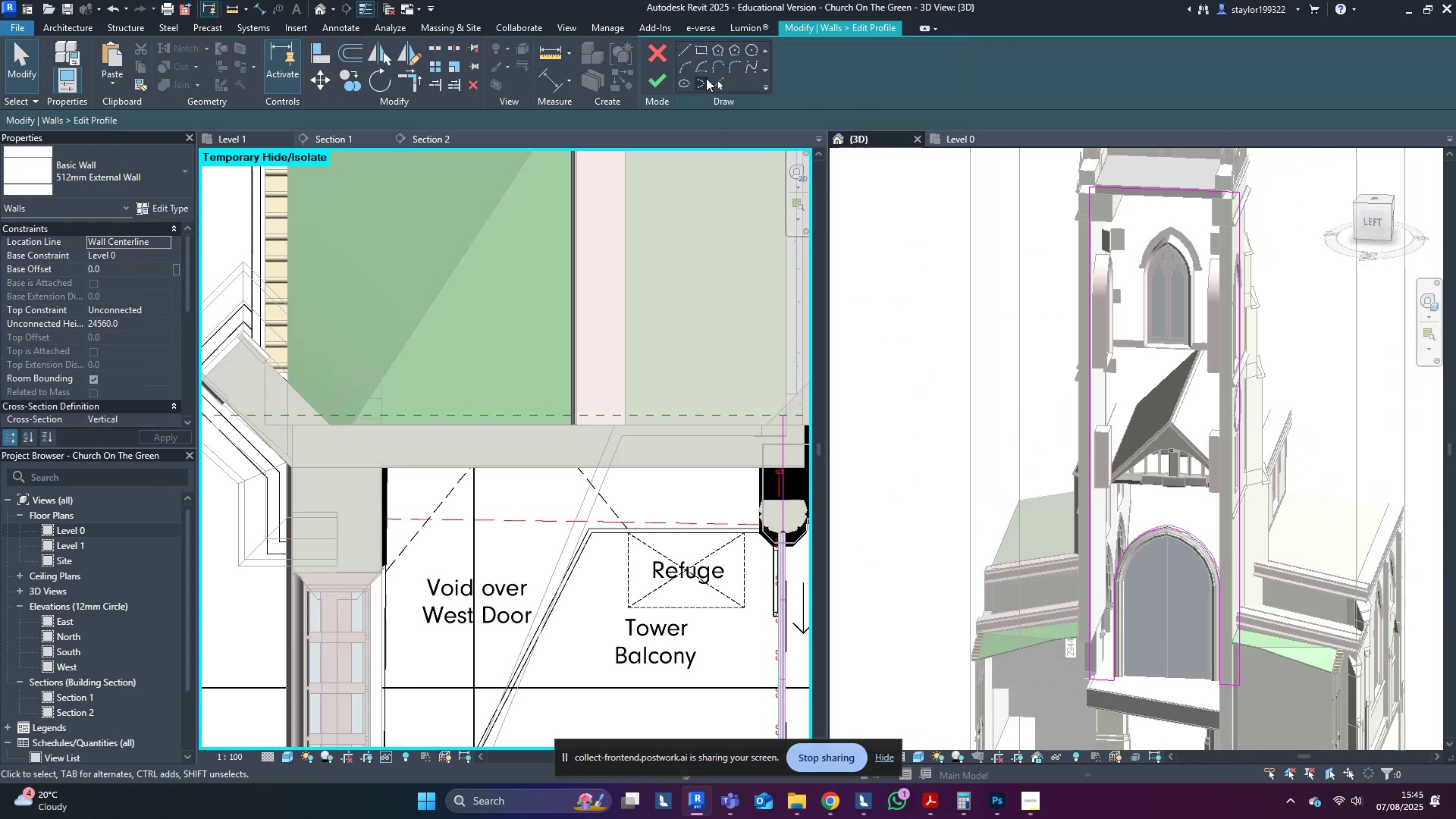 
left_click([720, 81])
 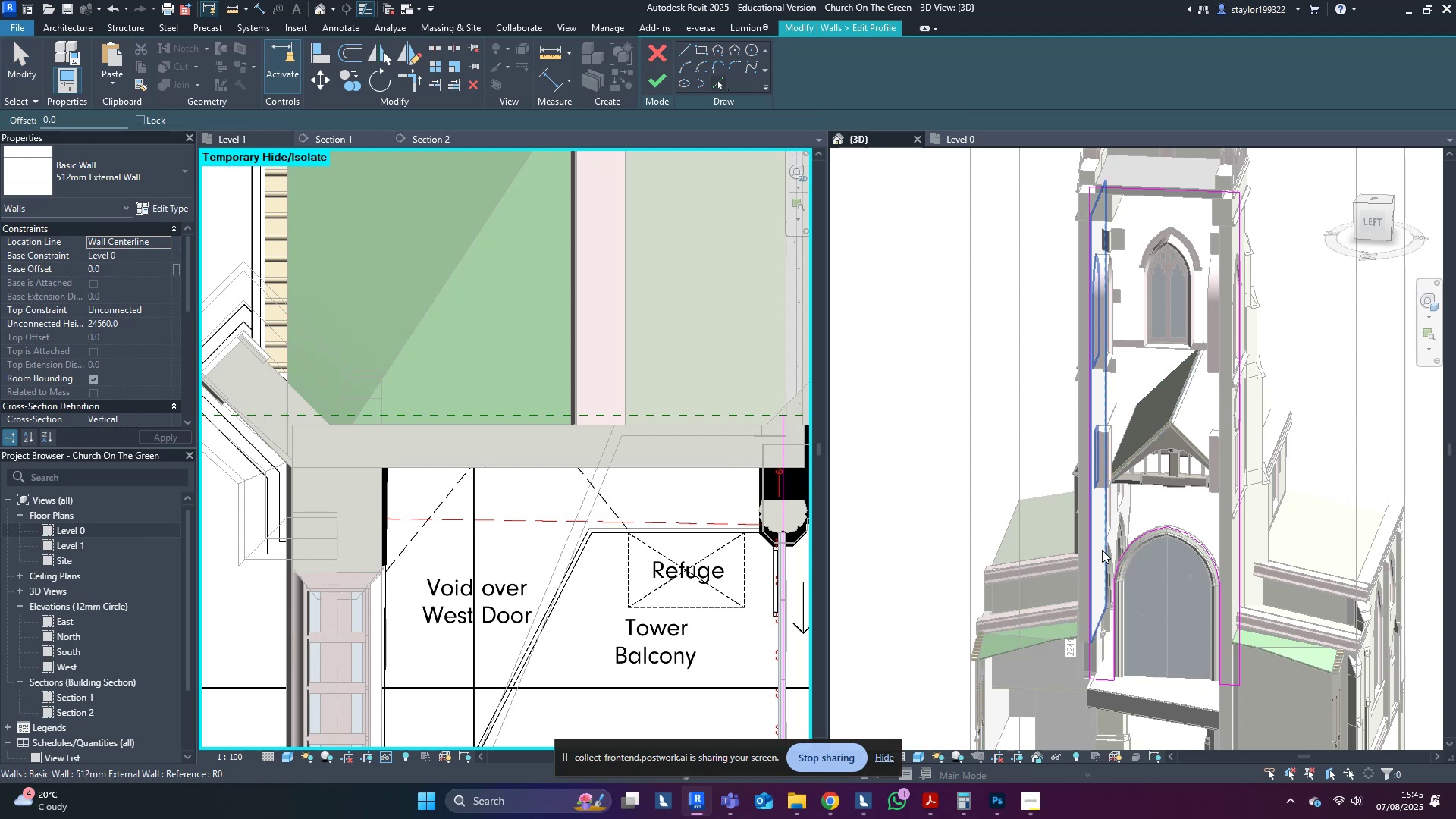 
left_click([1102, 550])
 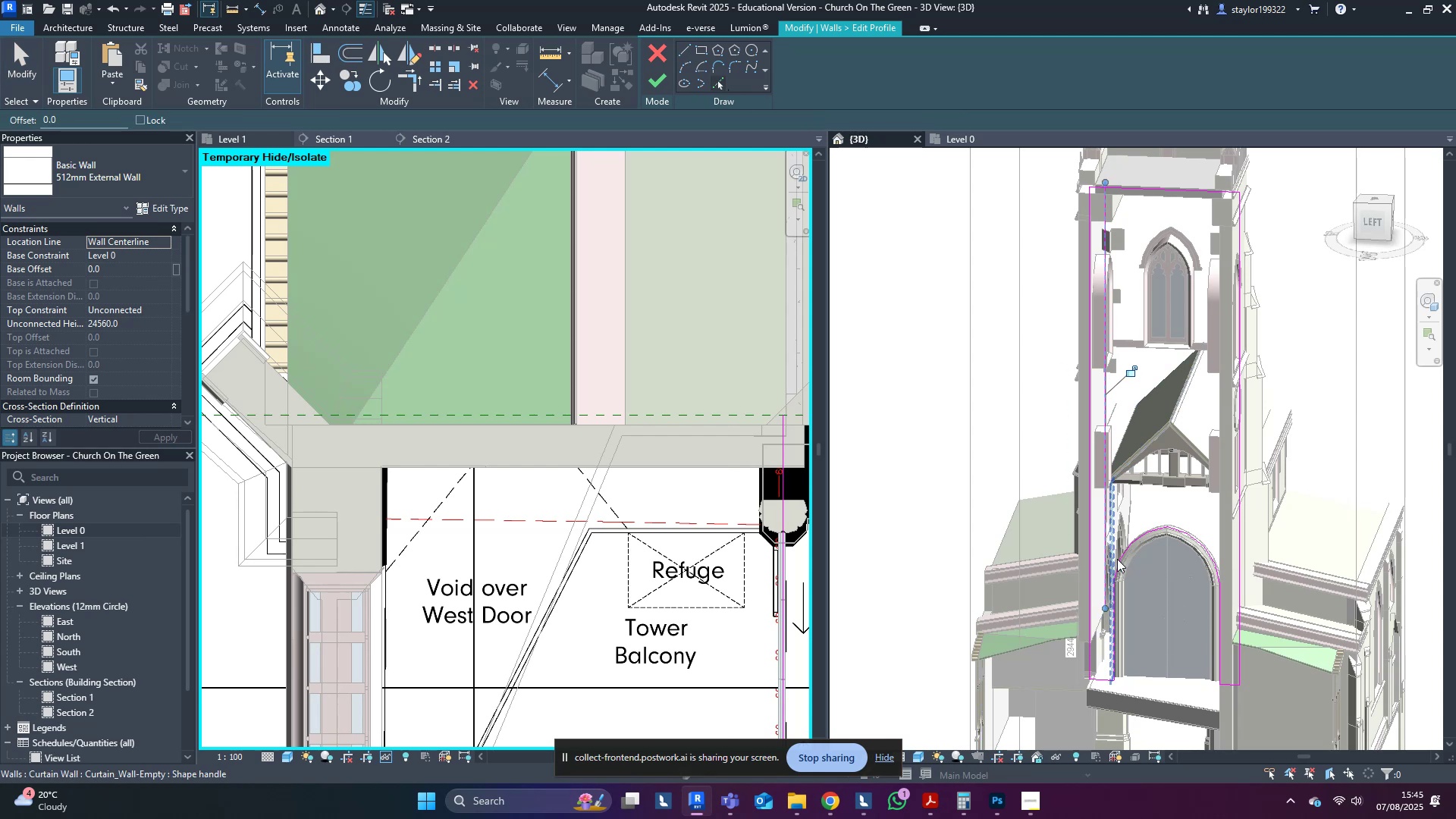 
key(T)
 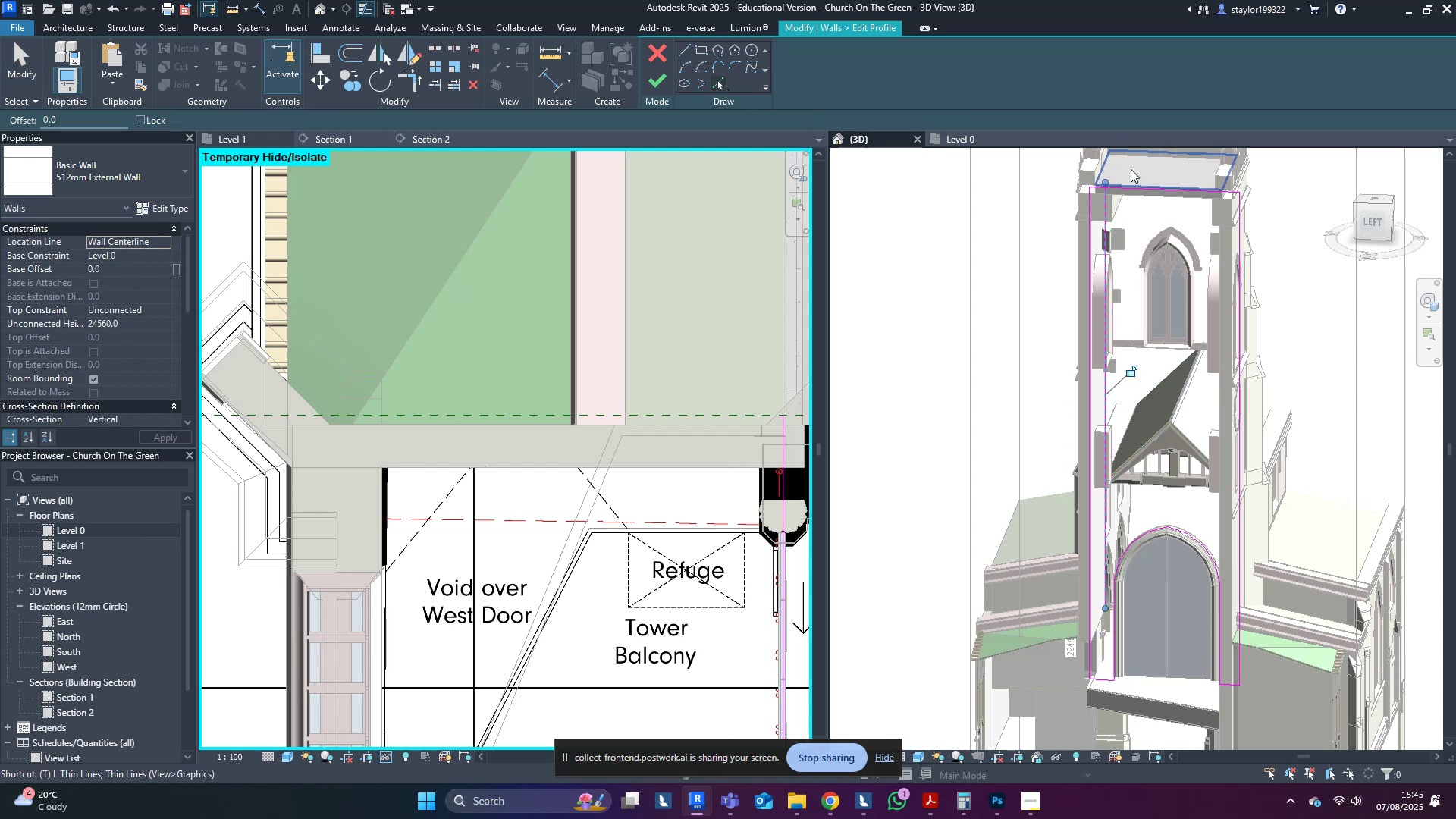 
double_click([1113, 196])
 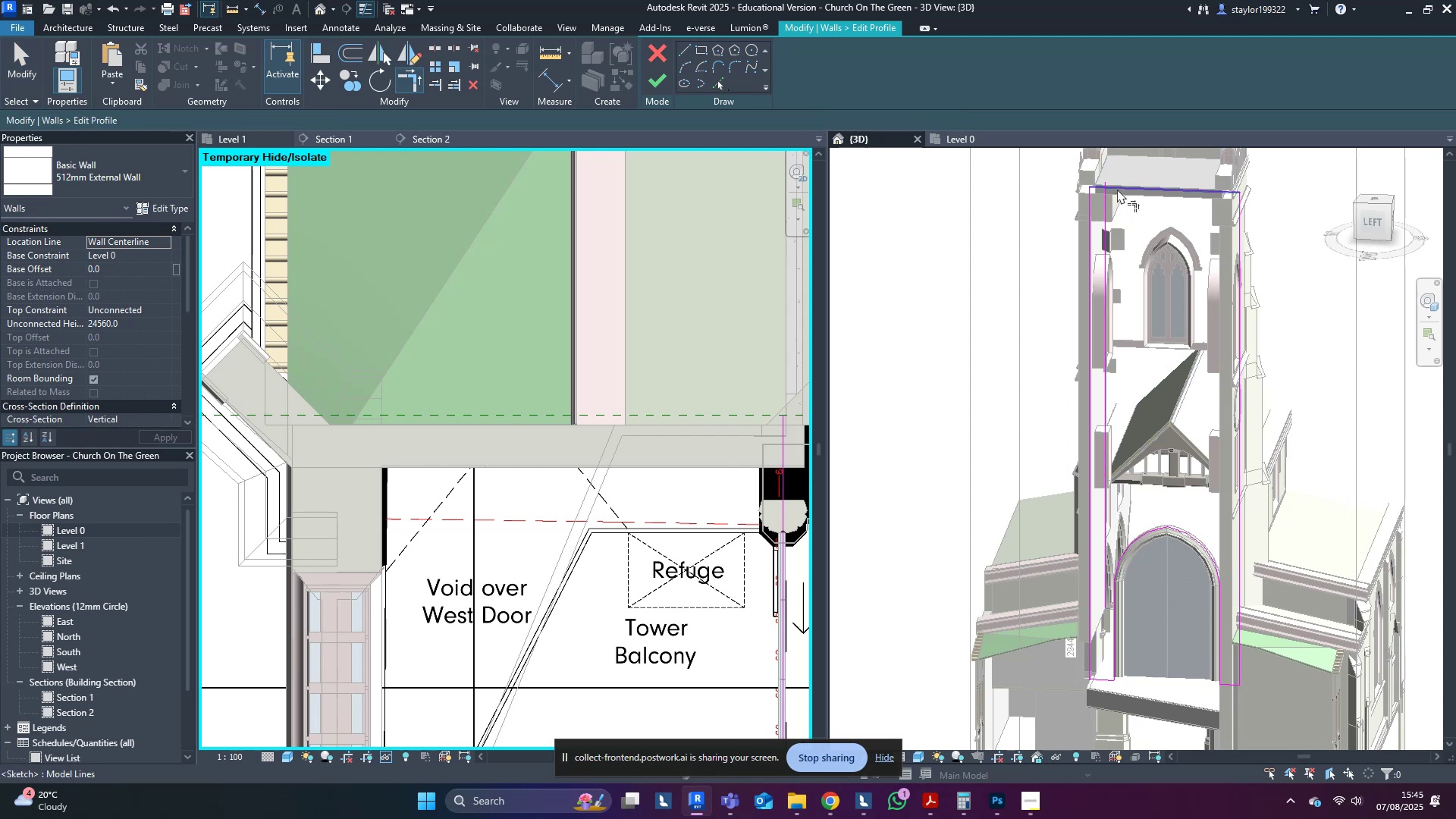 
triple_click([1117, 189])
 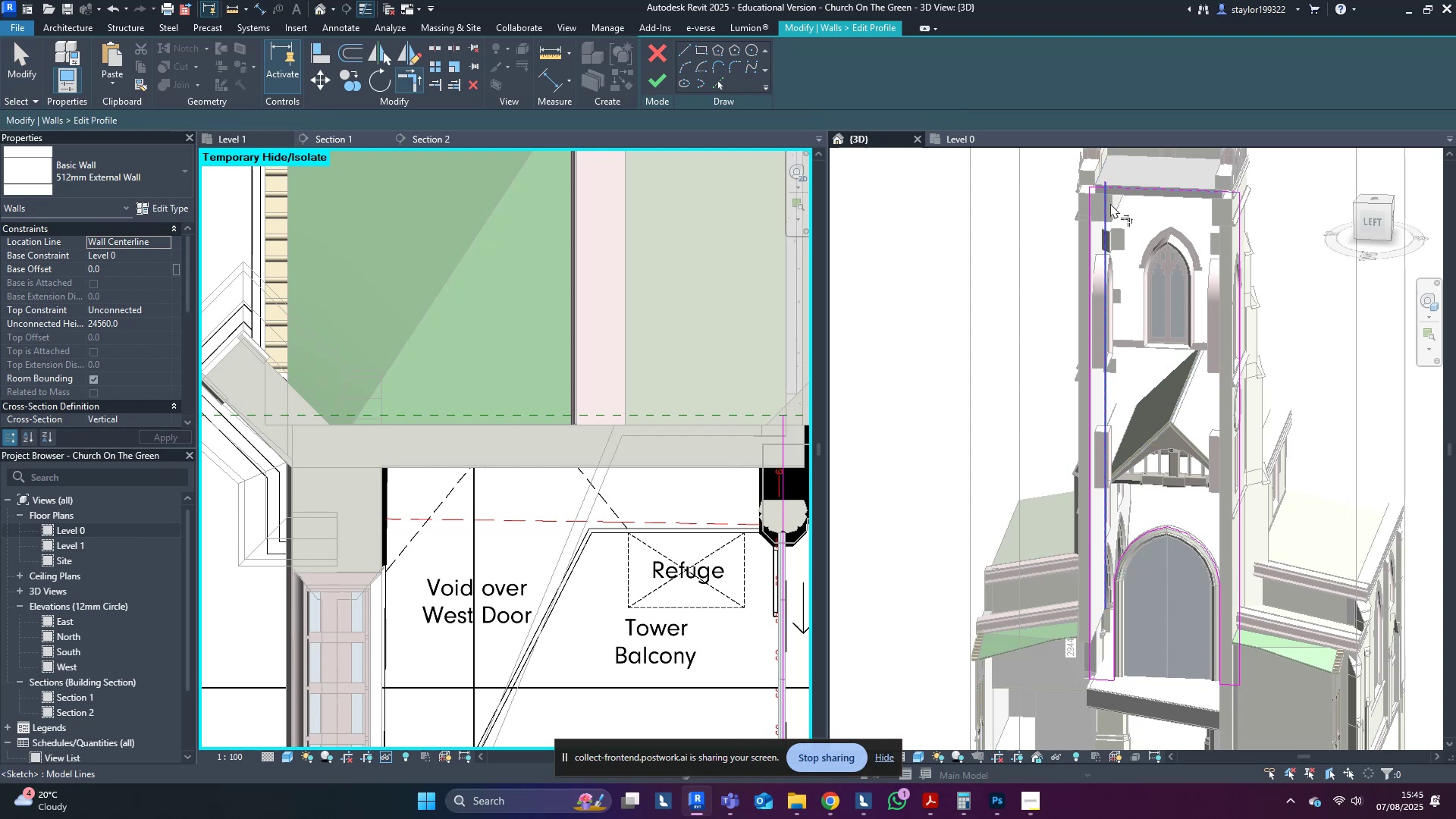 
triple_click([1110, 203])
 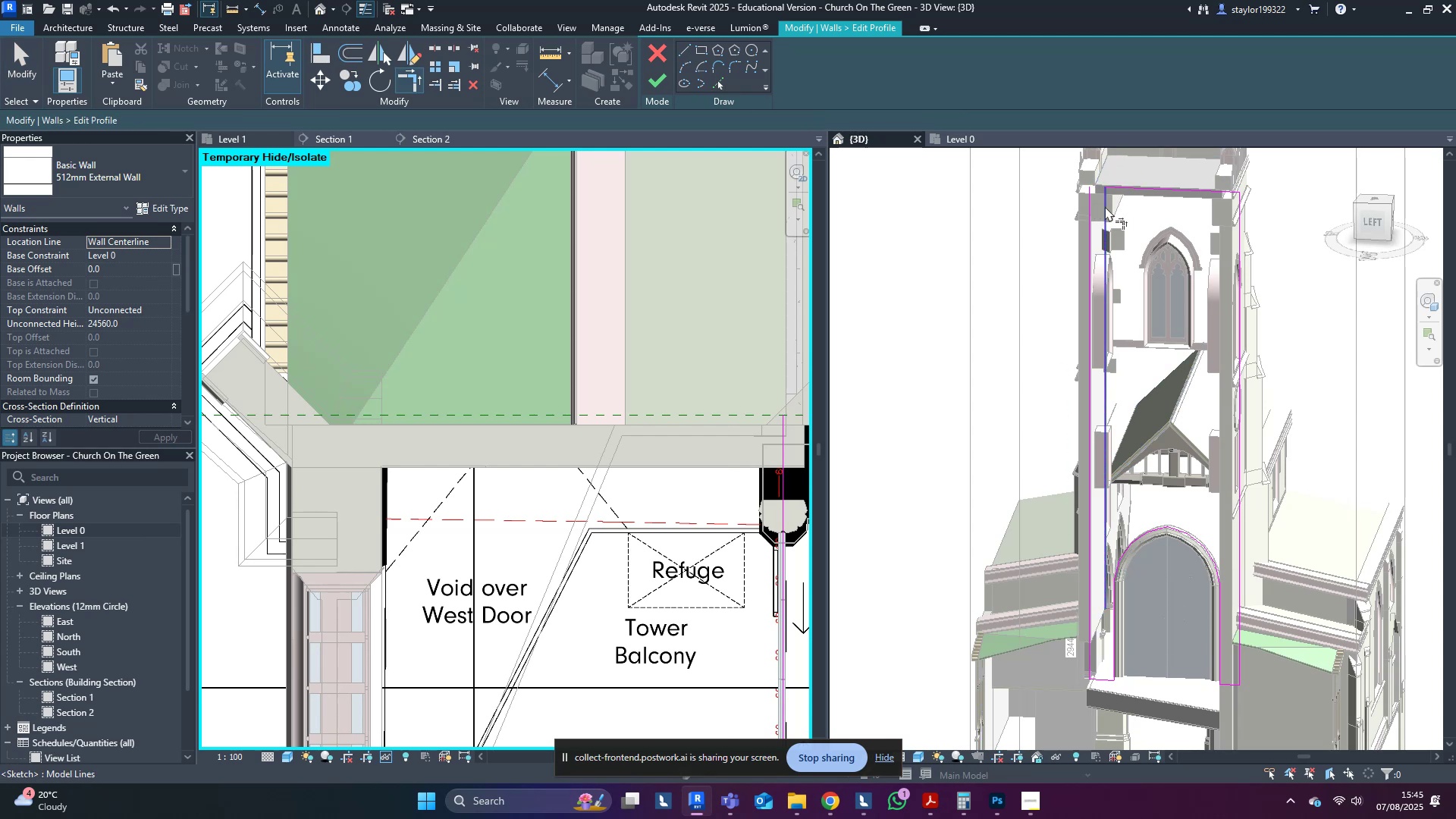 
triple_click([1105, 206])
 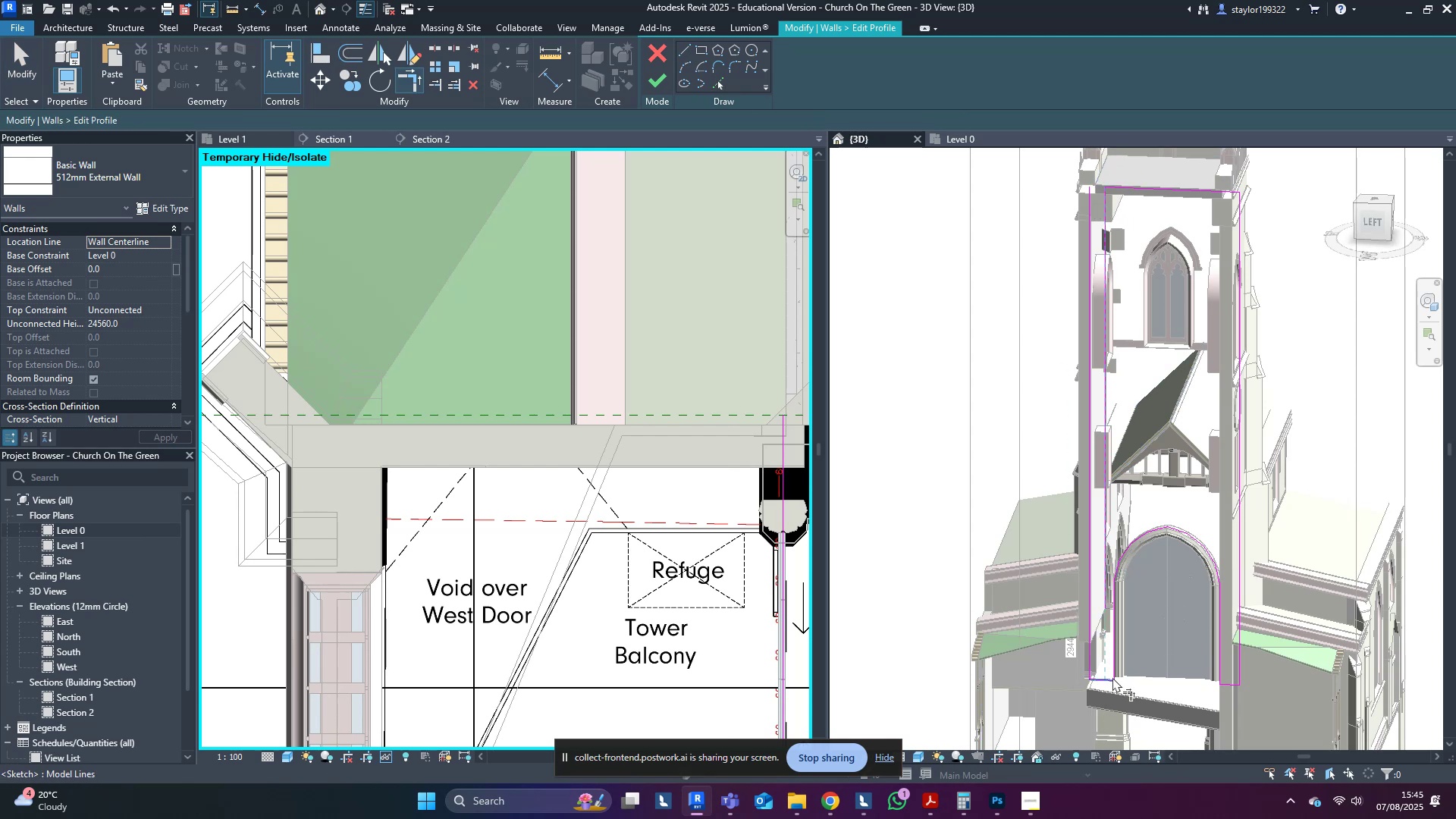 
left_click([1112, 676])
 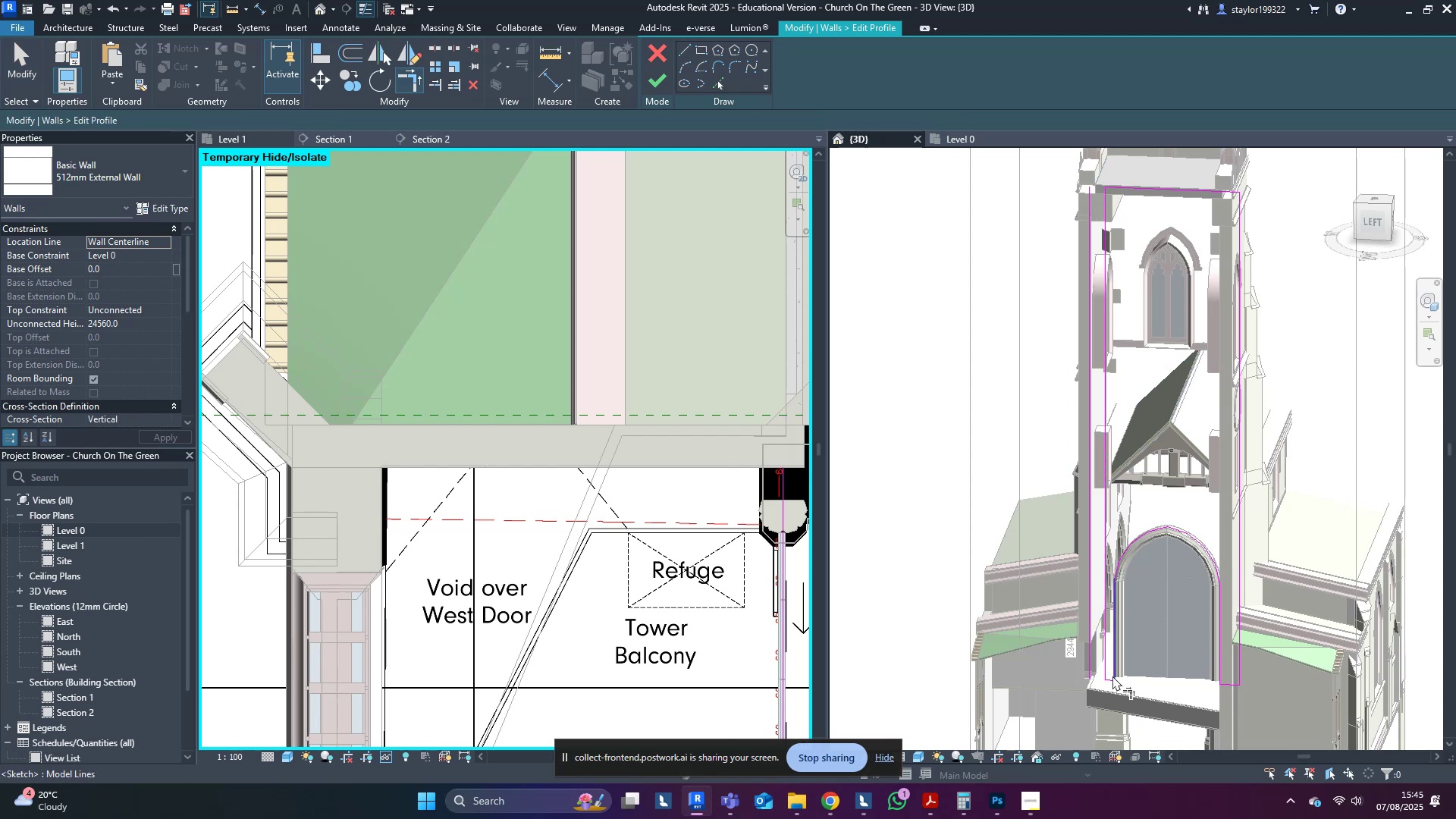 
type(md)
 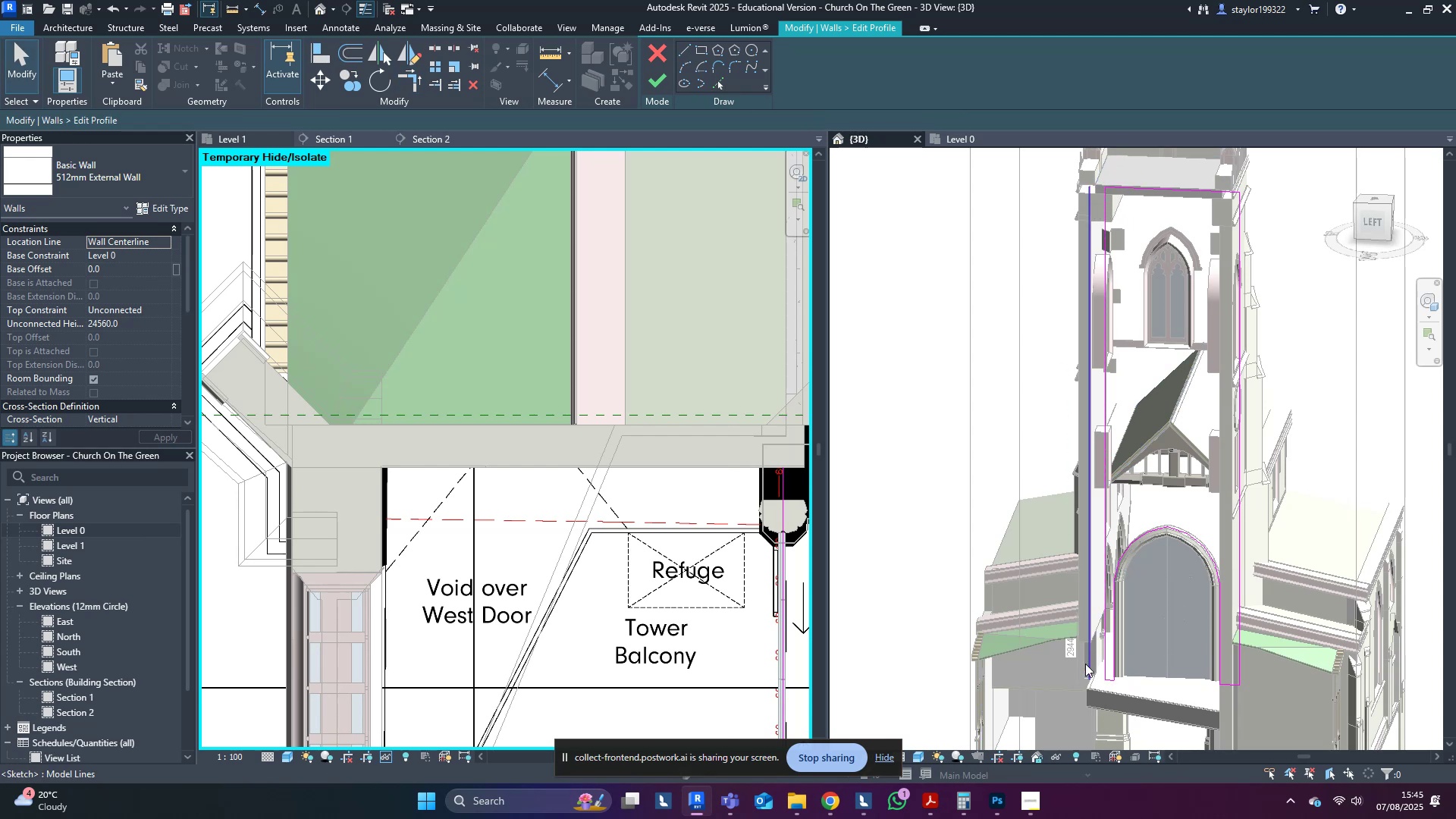 
left_click([1085, 664])
 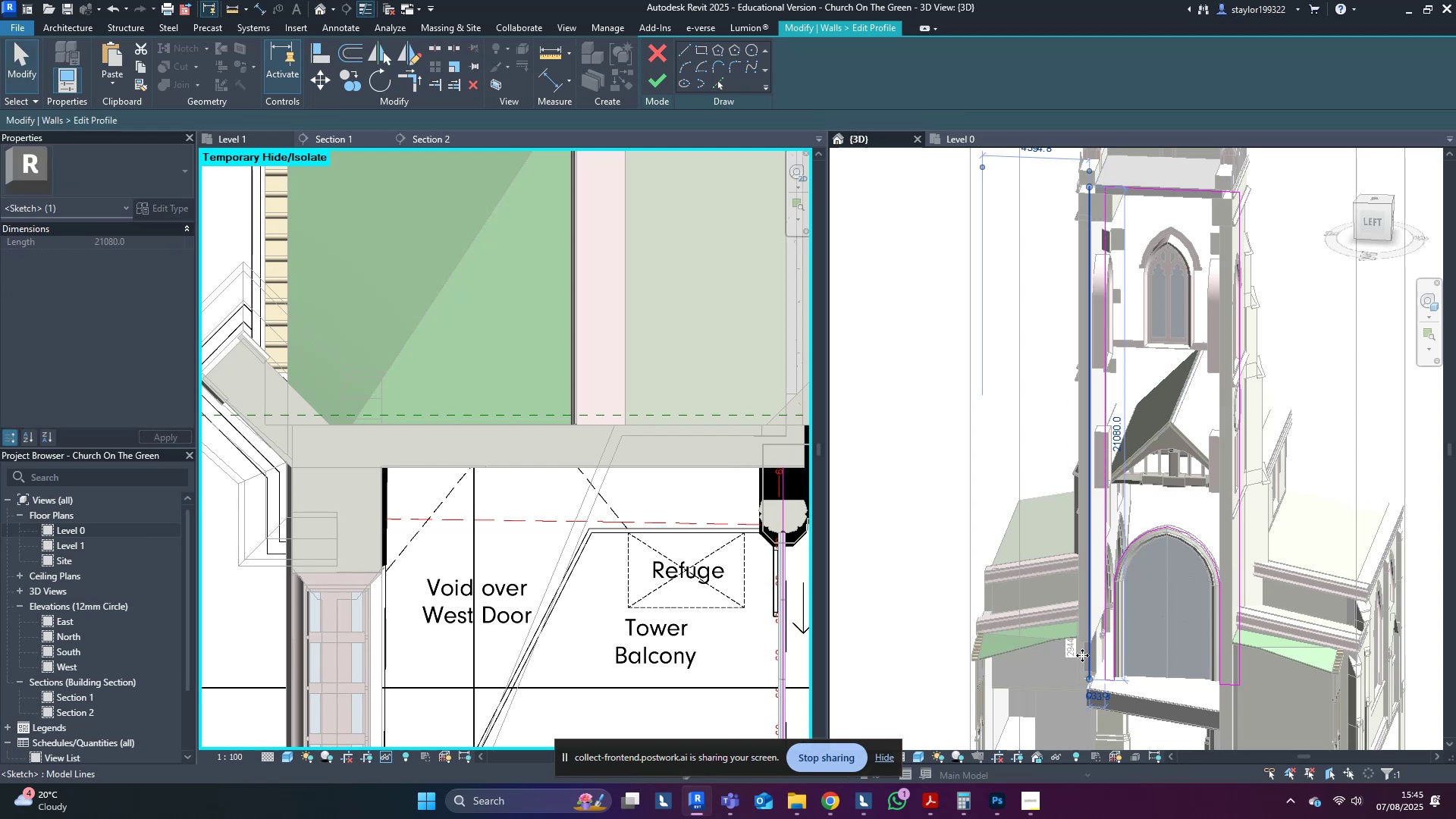 
key(Enter)
 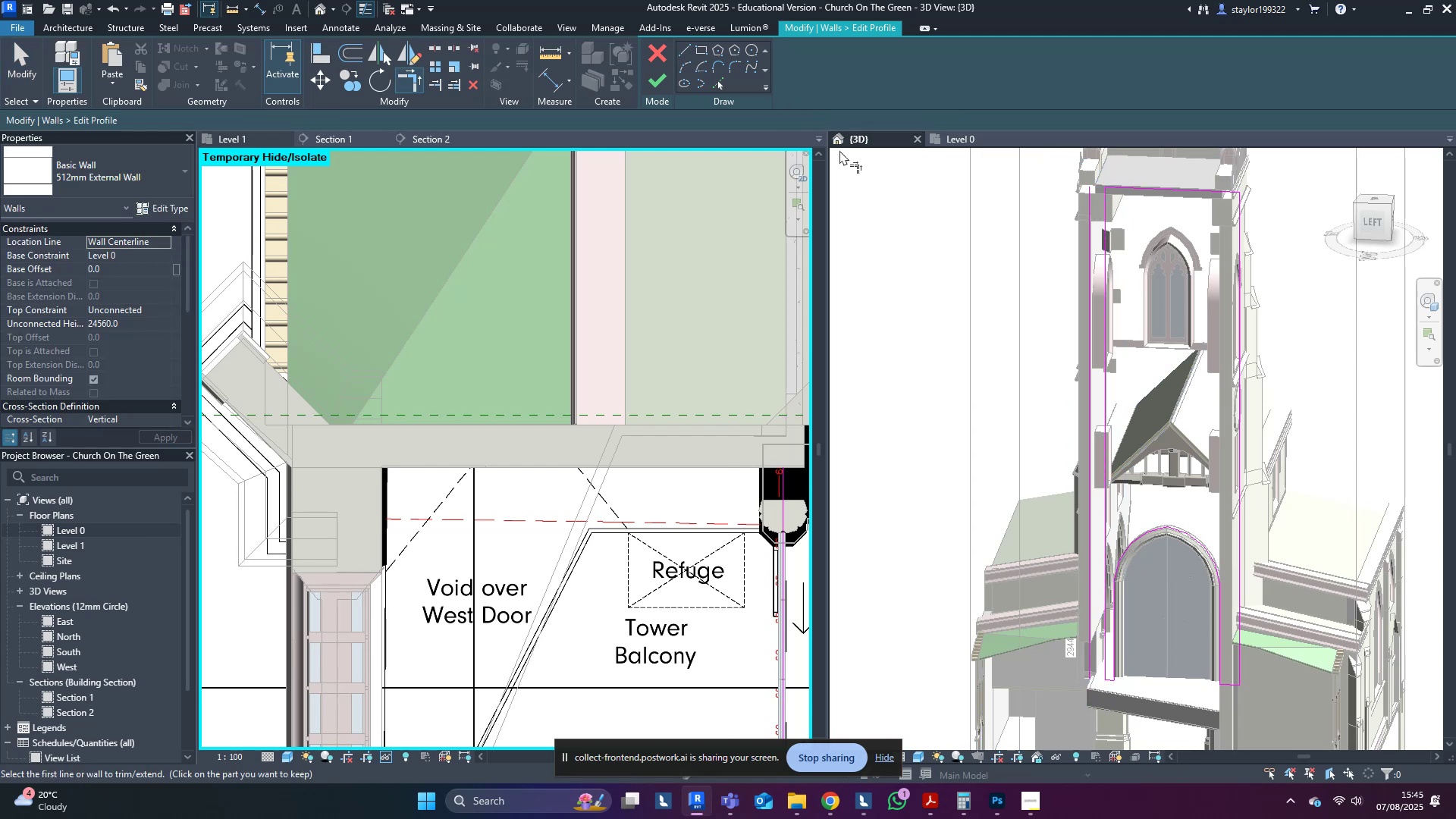 
middle_click([959, 309])
 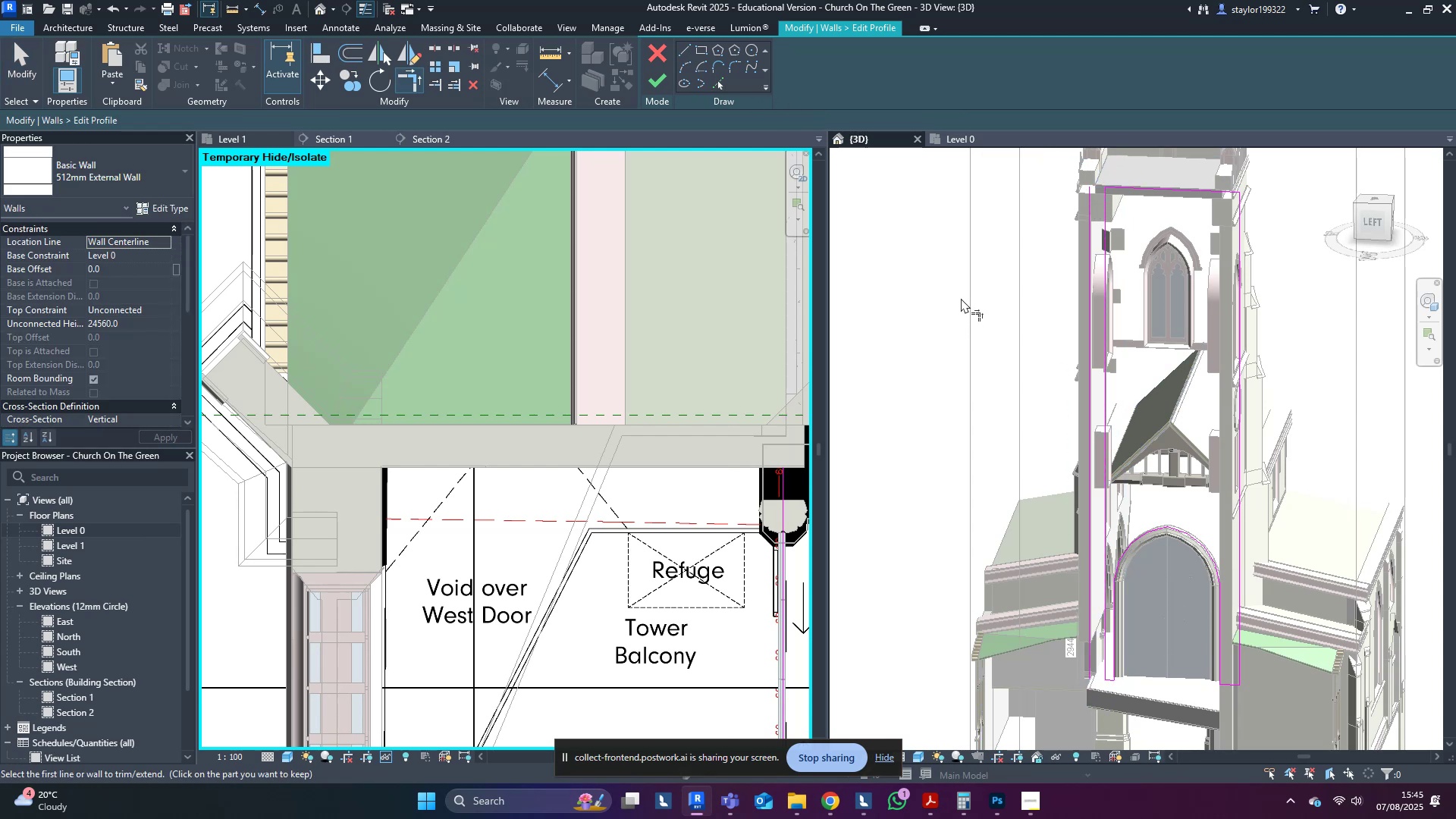 
key(Escape)
 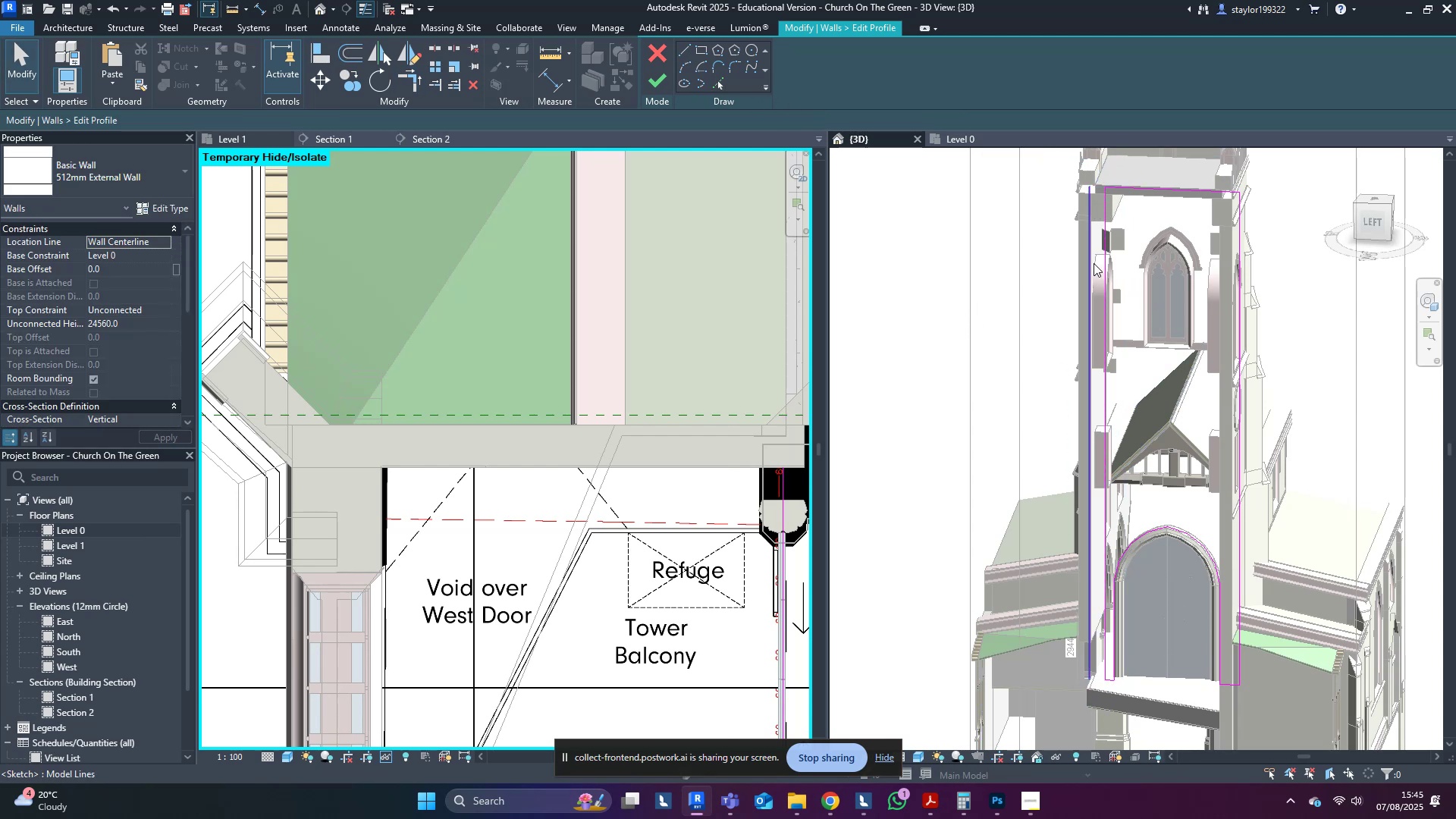 
left_click([1094, 263])
 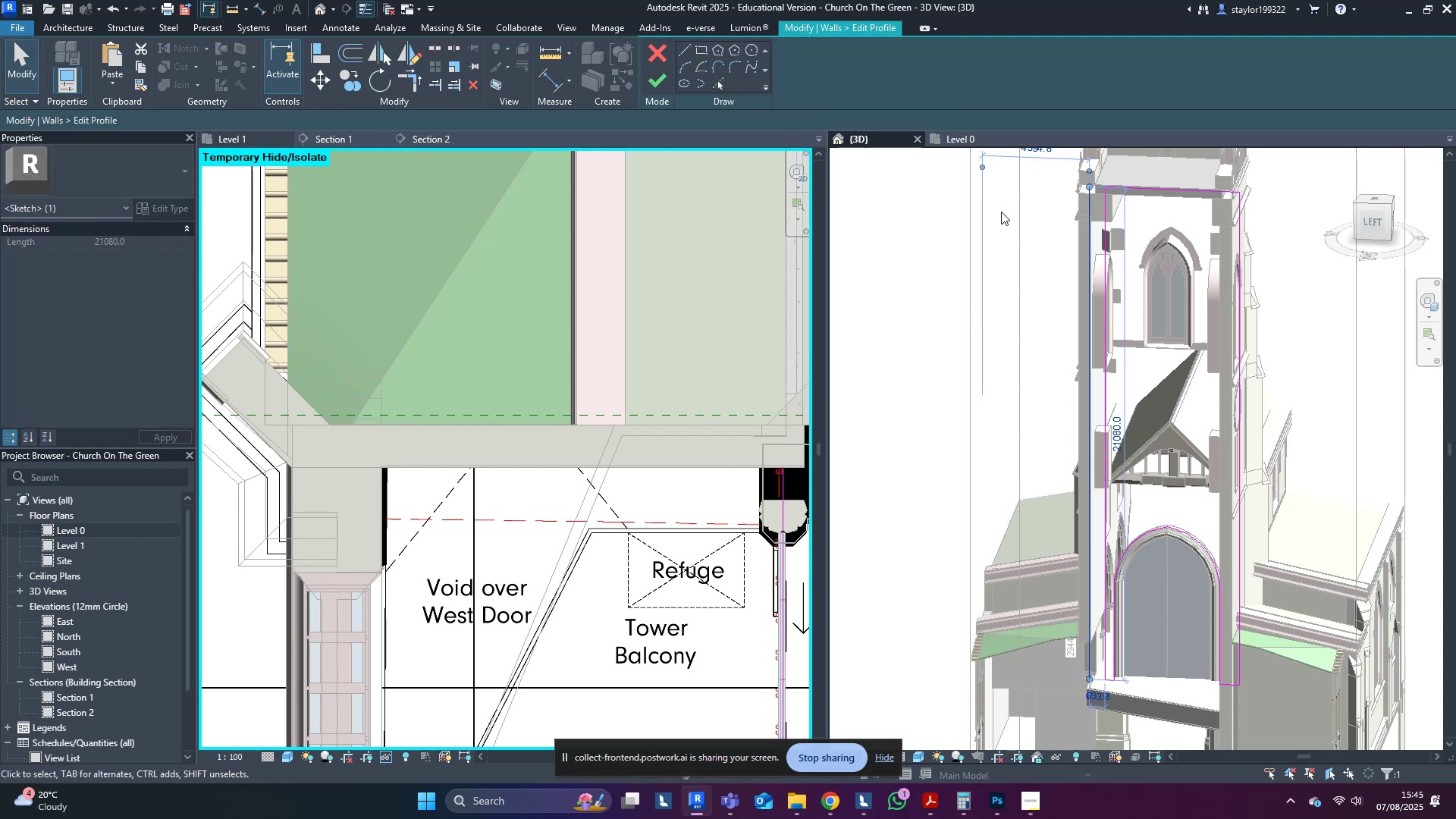 
key(Delete)
 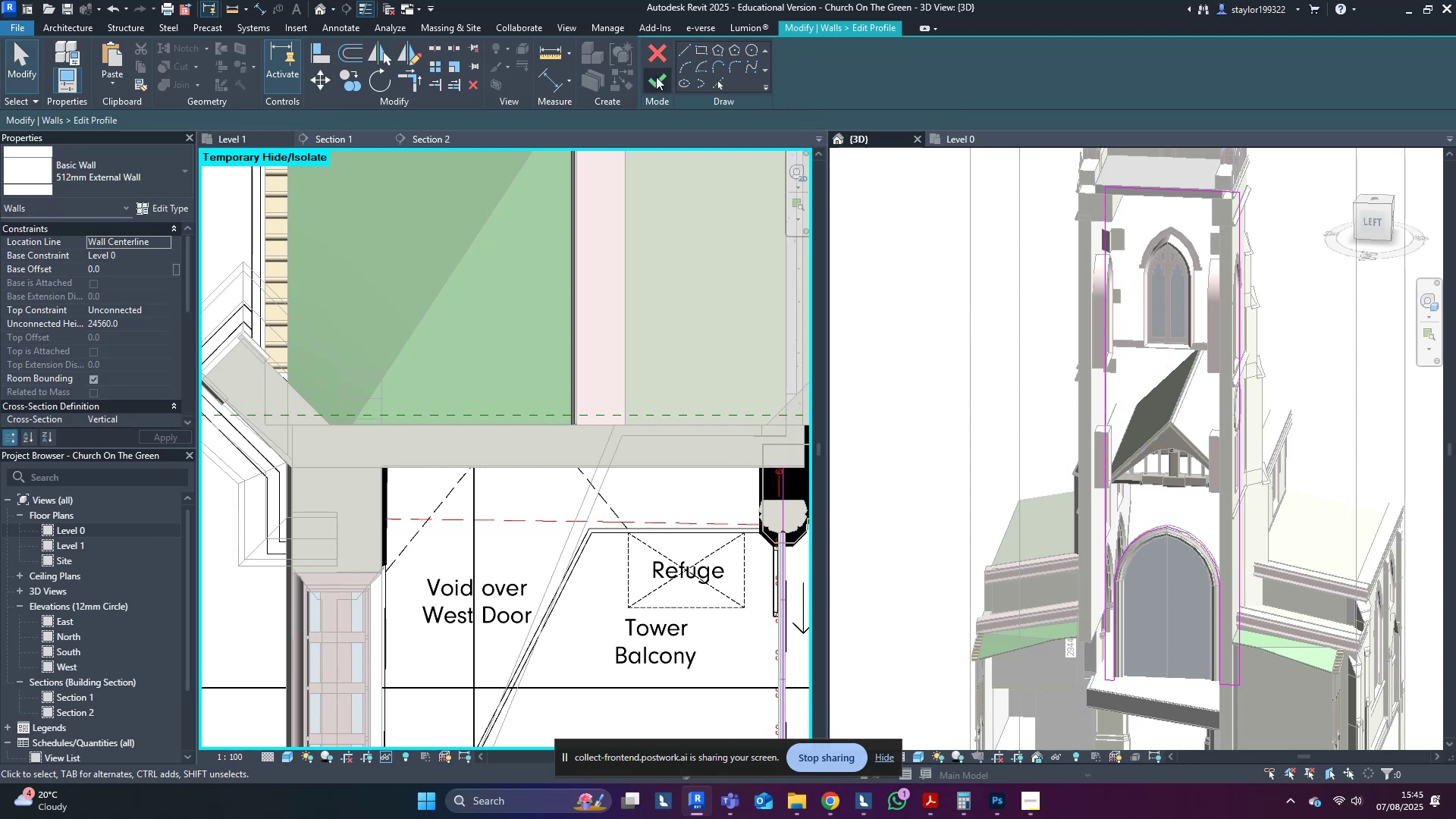 
left_click([658, 77])
 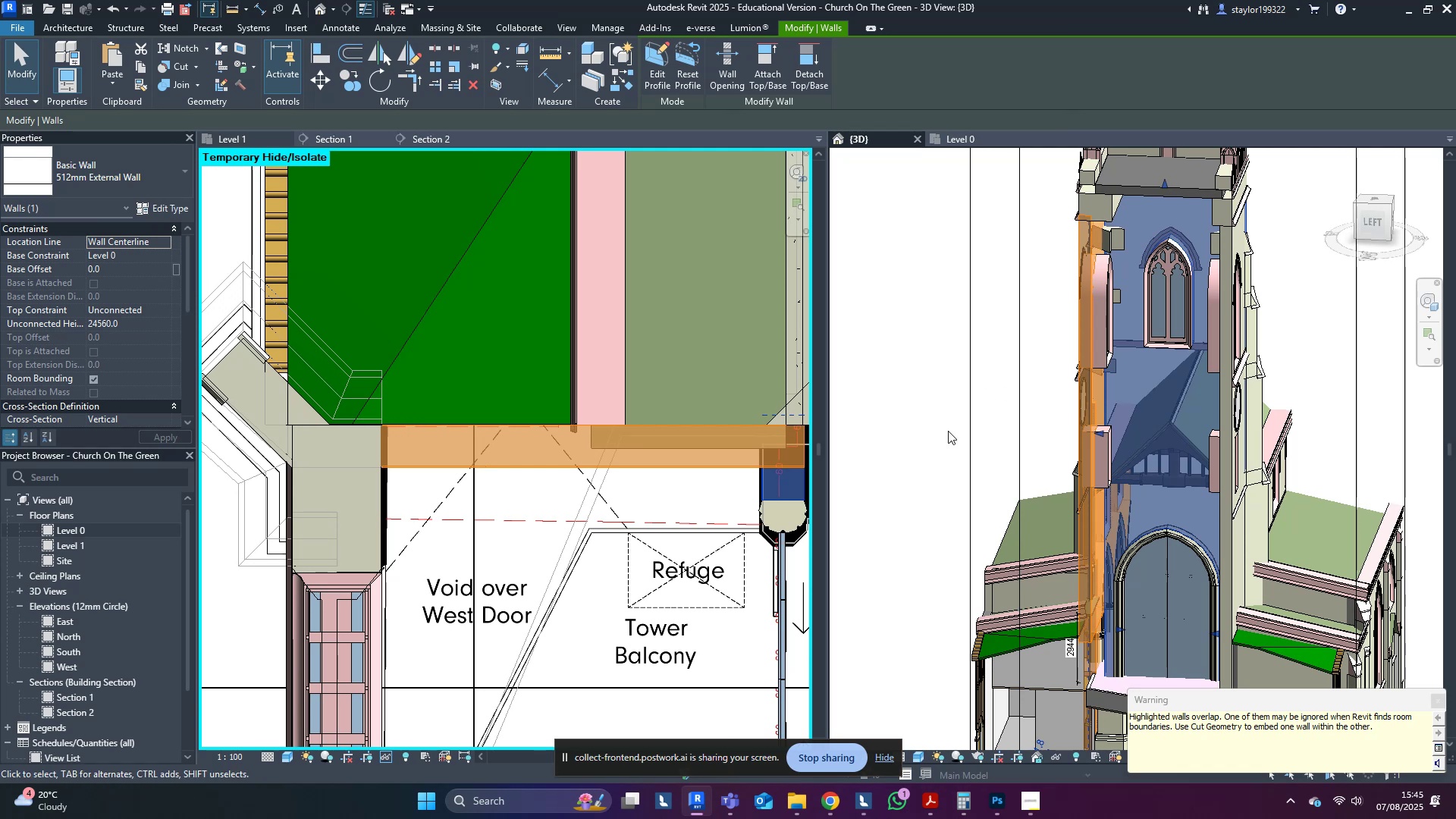 
left_click([921, 291])
 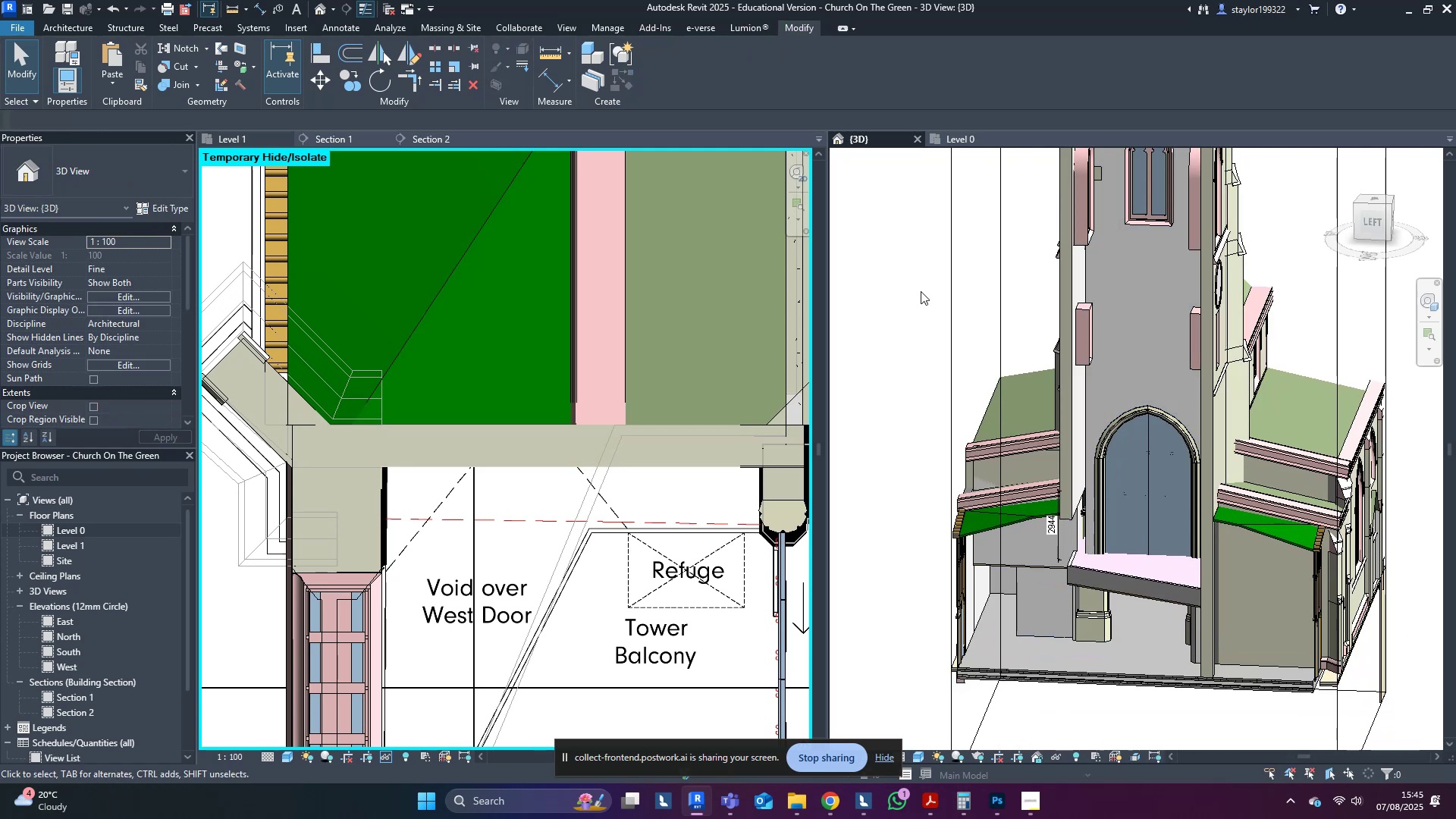 
hold_key(key=ShiftLeft, duration=1.53)
 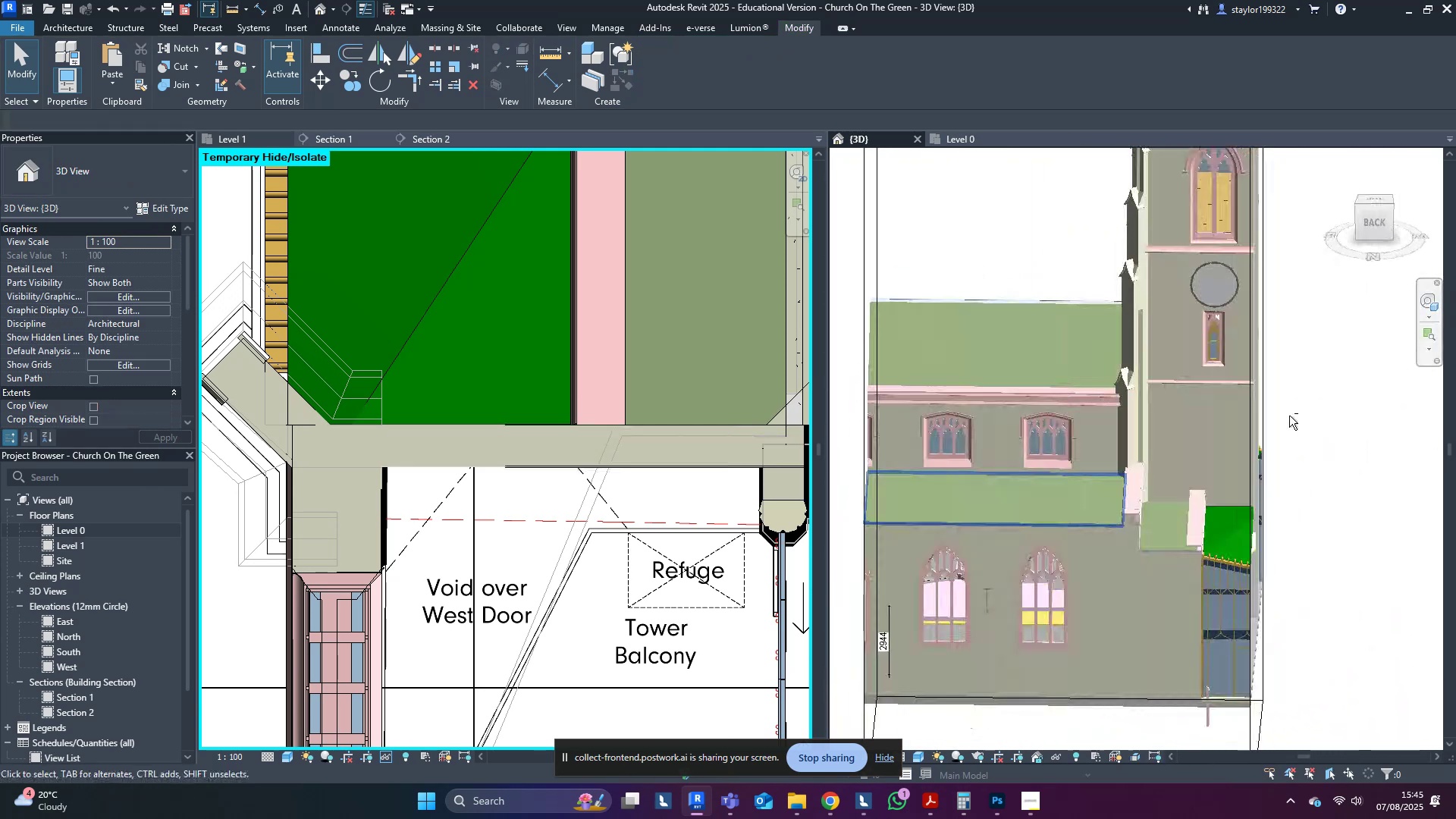 
hold_key(key=ShiftLeft, duration=0.51)
 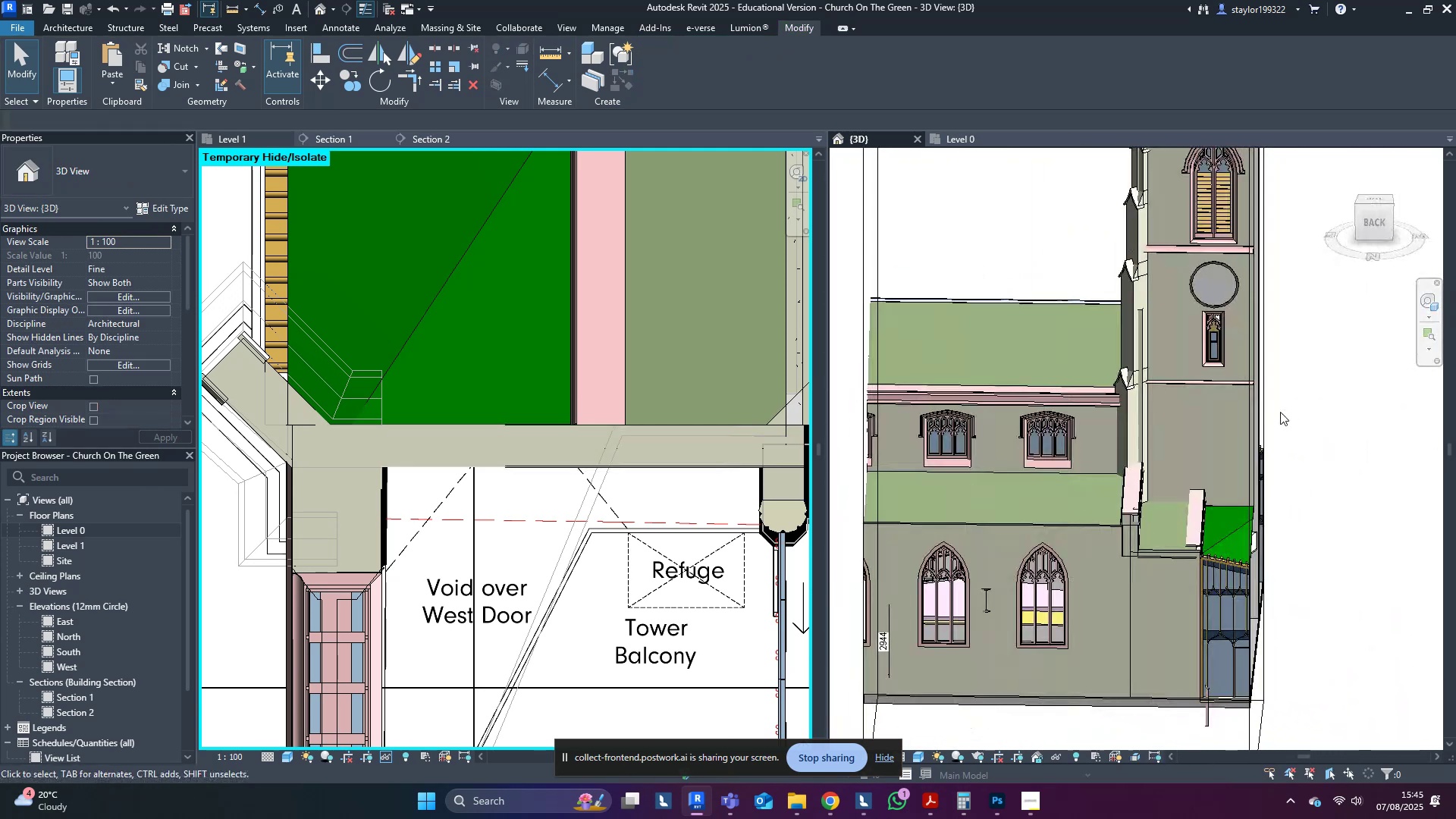 
hold_key(key=ShiftLeft, duration=0.67)
 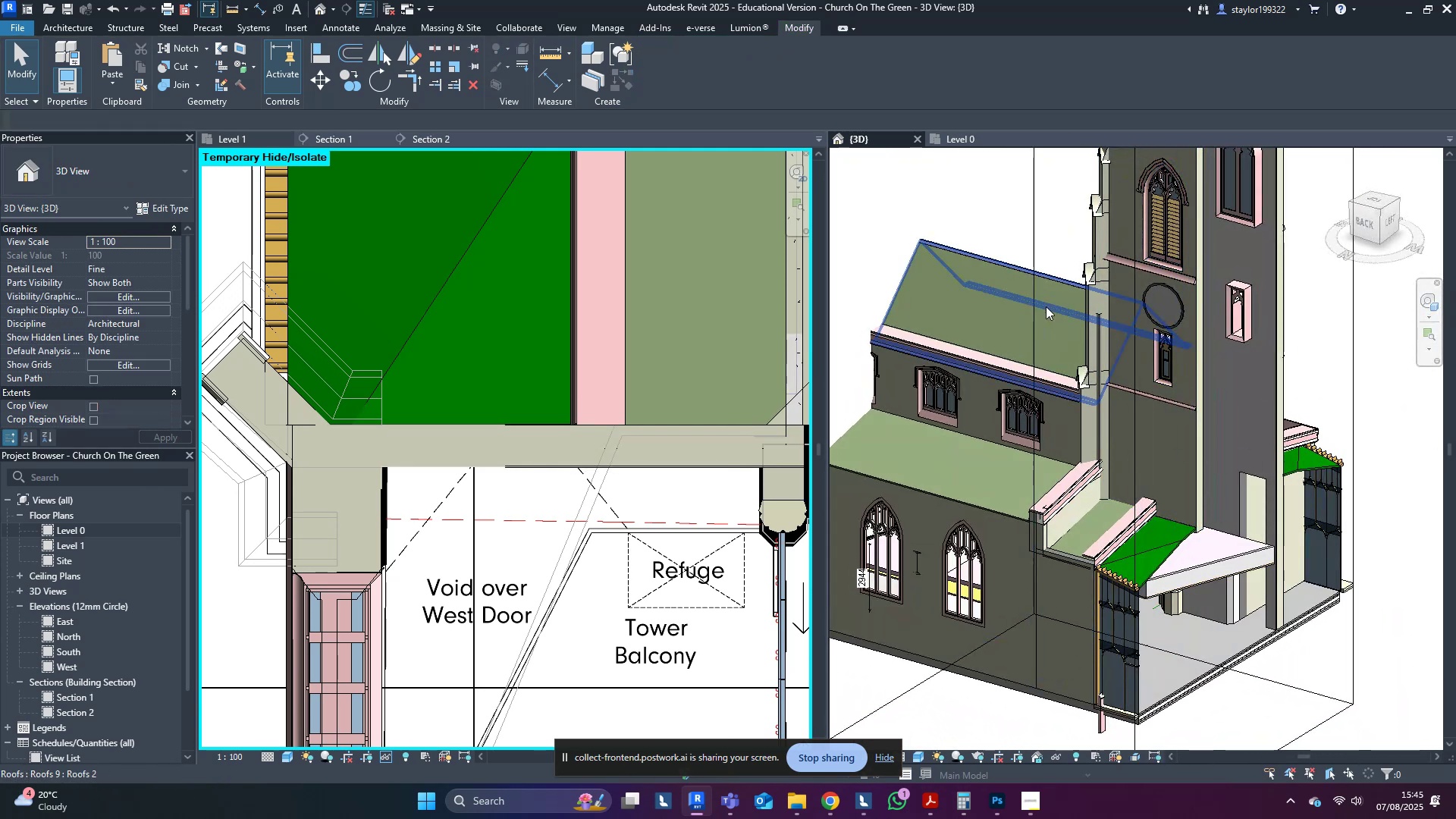 
key(Control+Z)
 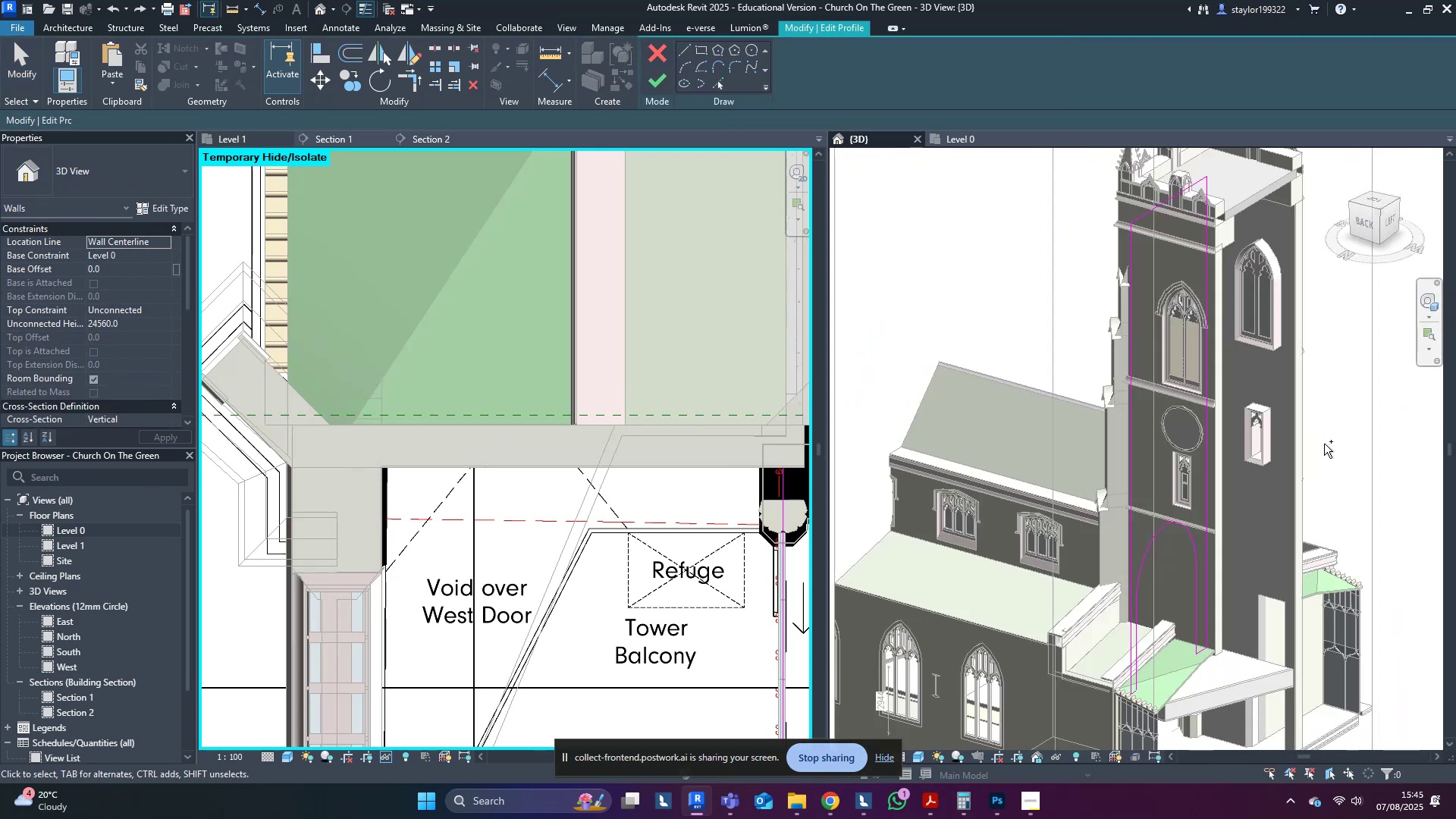 
key(Control+Z)
 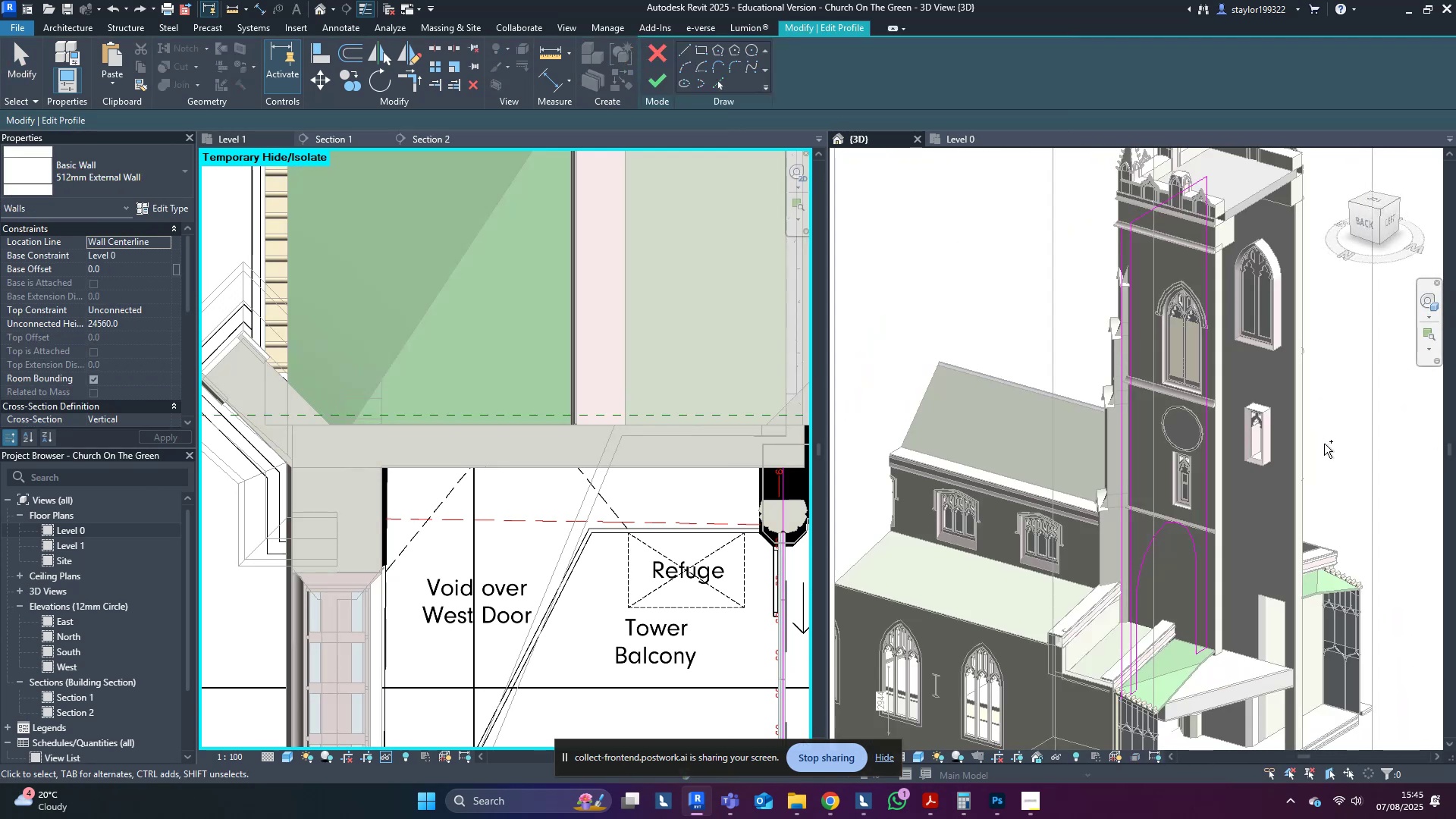 
key(Control+Z)
 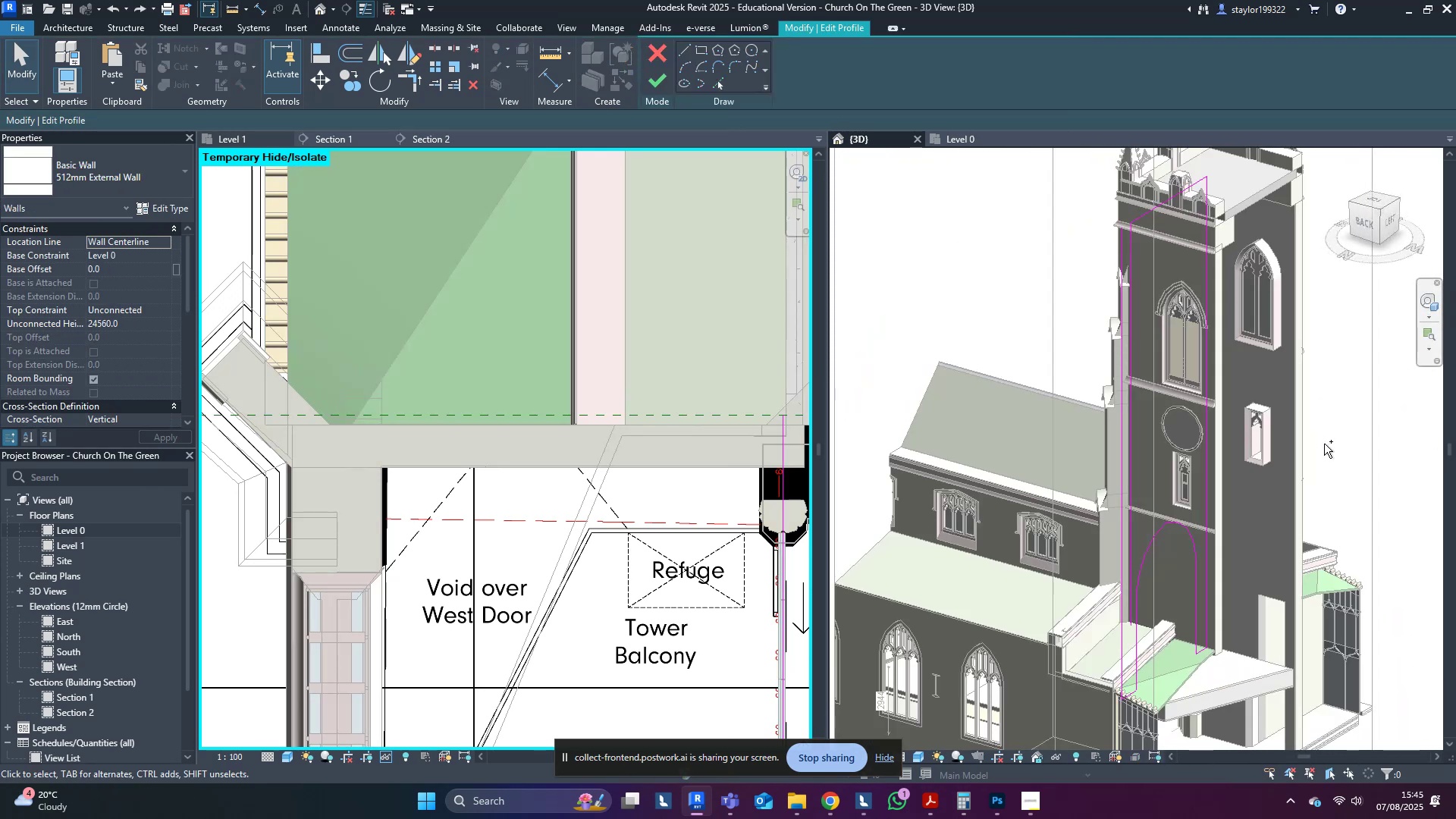 
hold_key(key=Z, duration=0.65)
 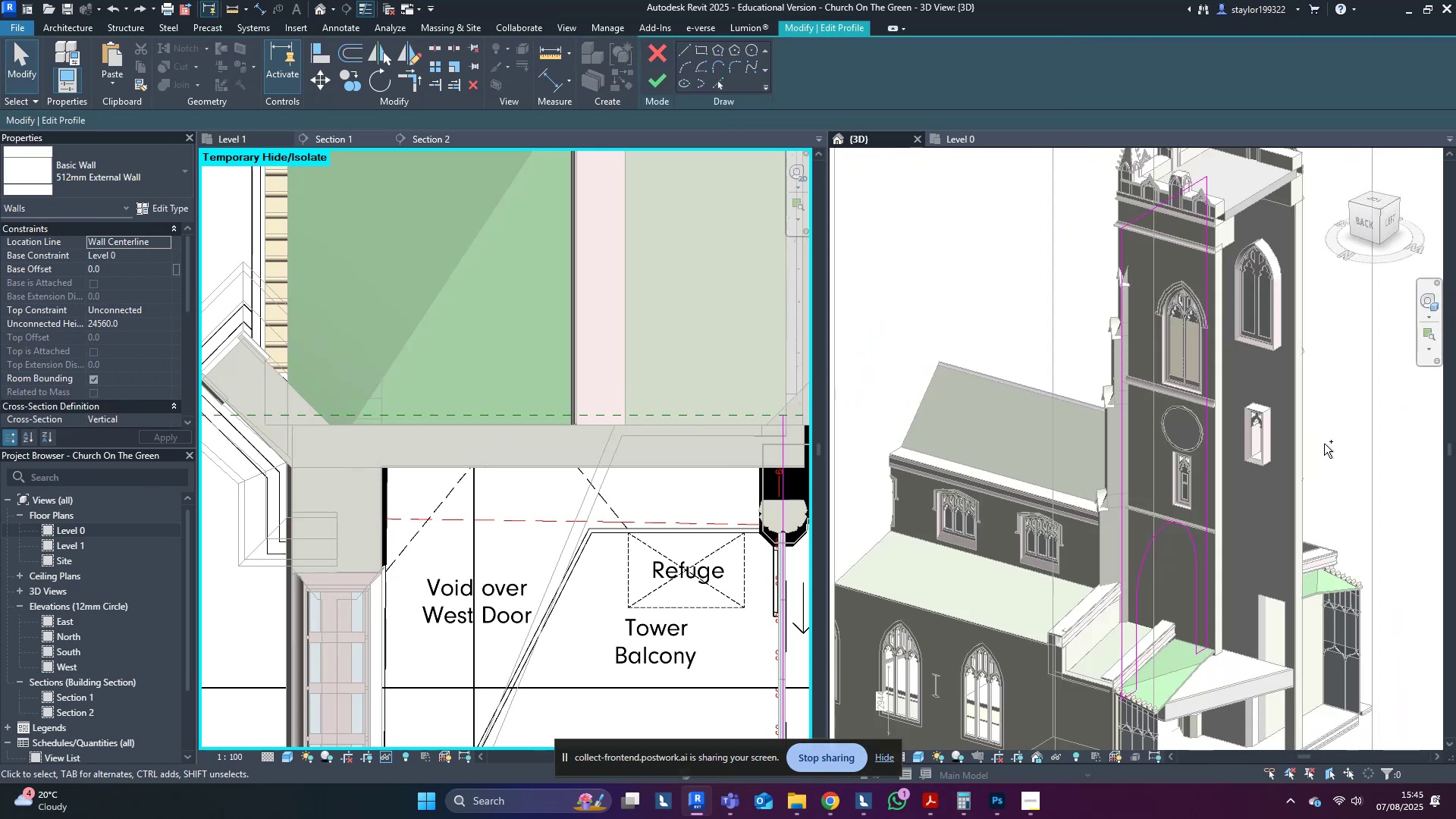 
key(Control+Z)
 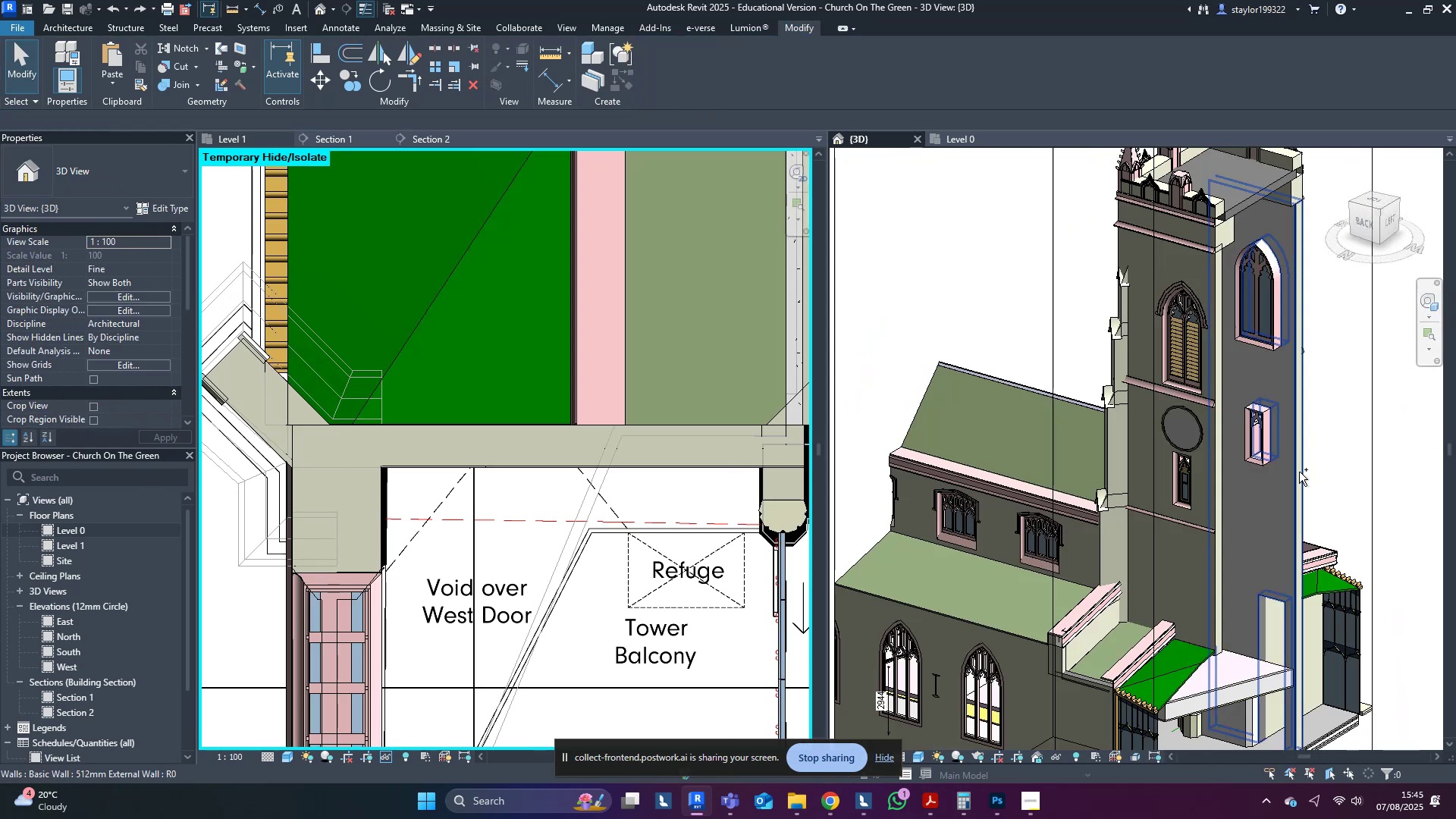 
hold_key(key=ShiftLeft, duration=0.43)
 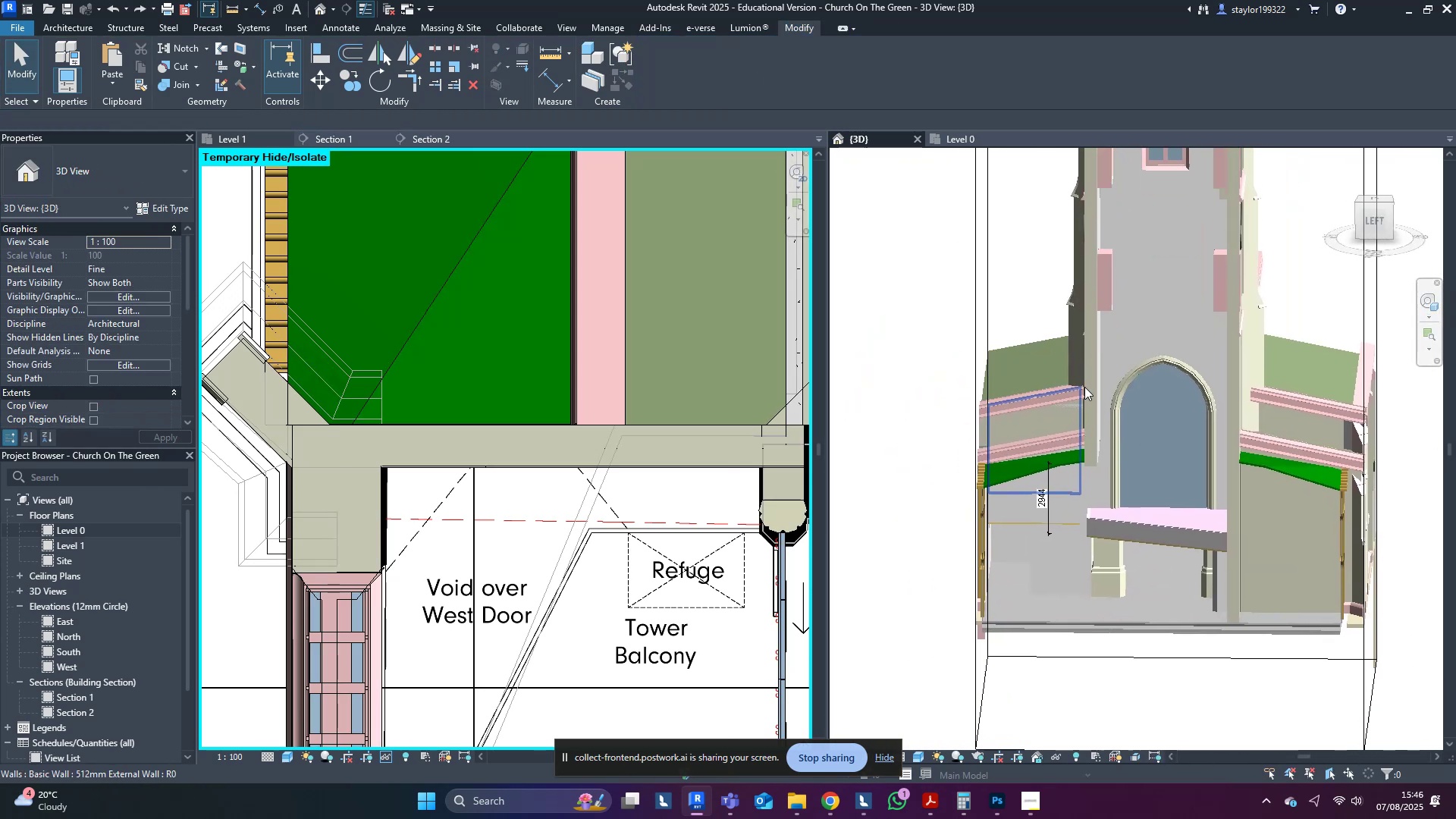 
scroll: coordinate [1122, 491], scroll_direction: up, amount: 4.0
 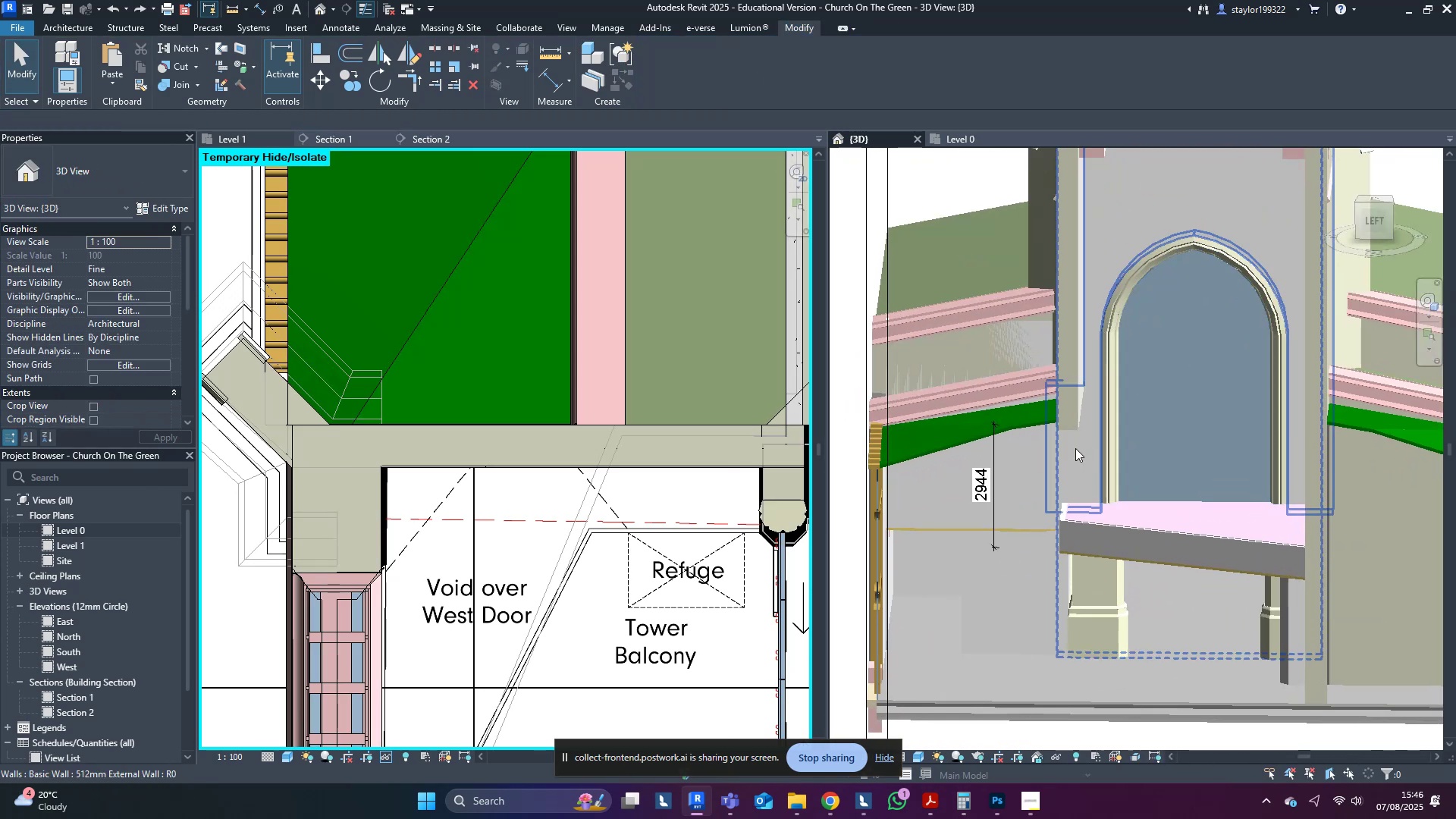 
left_click([1075, 448])
 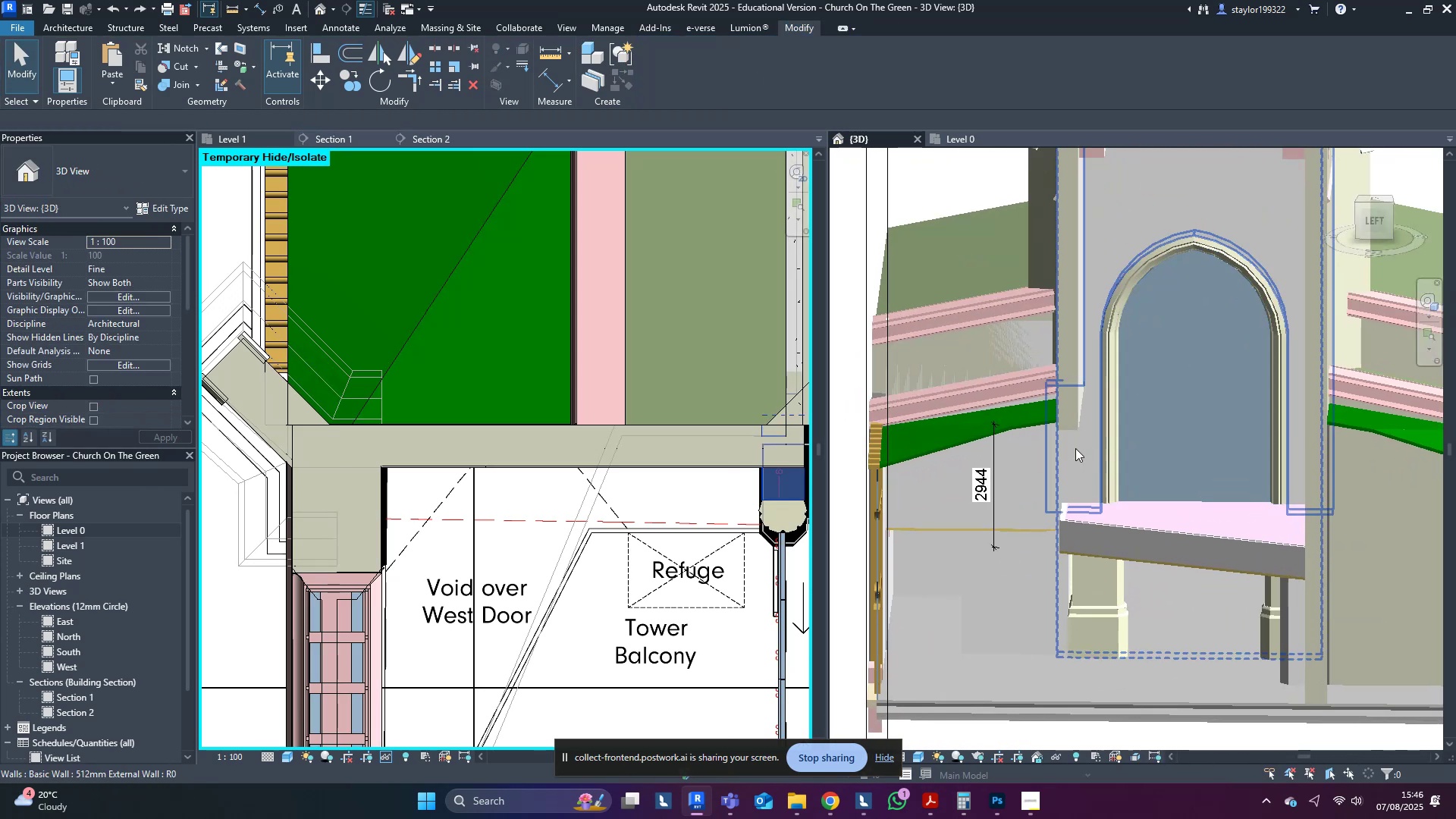 
hold_key(key=ShiftLeft, duration=1.5)
 